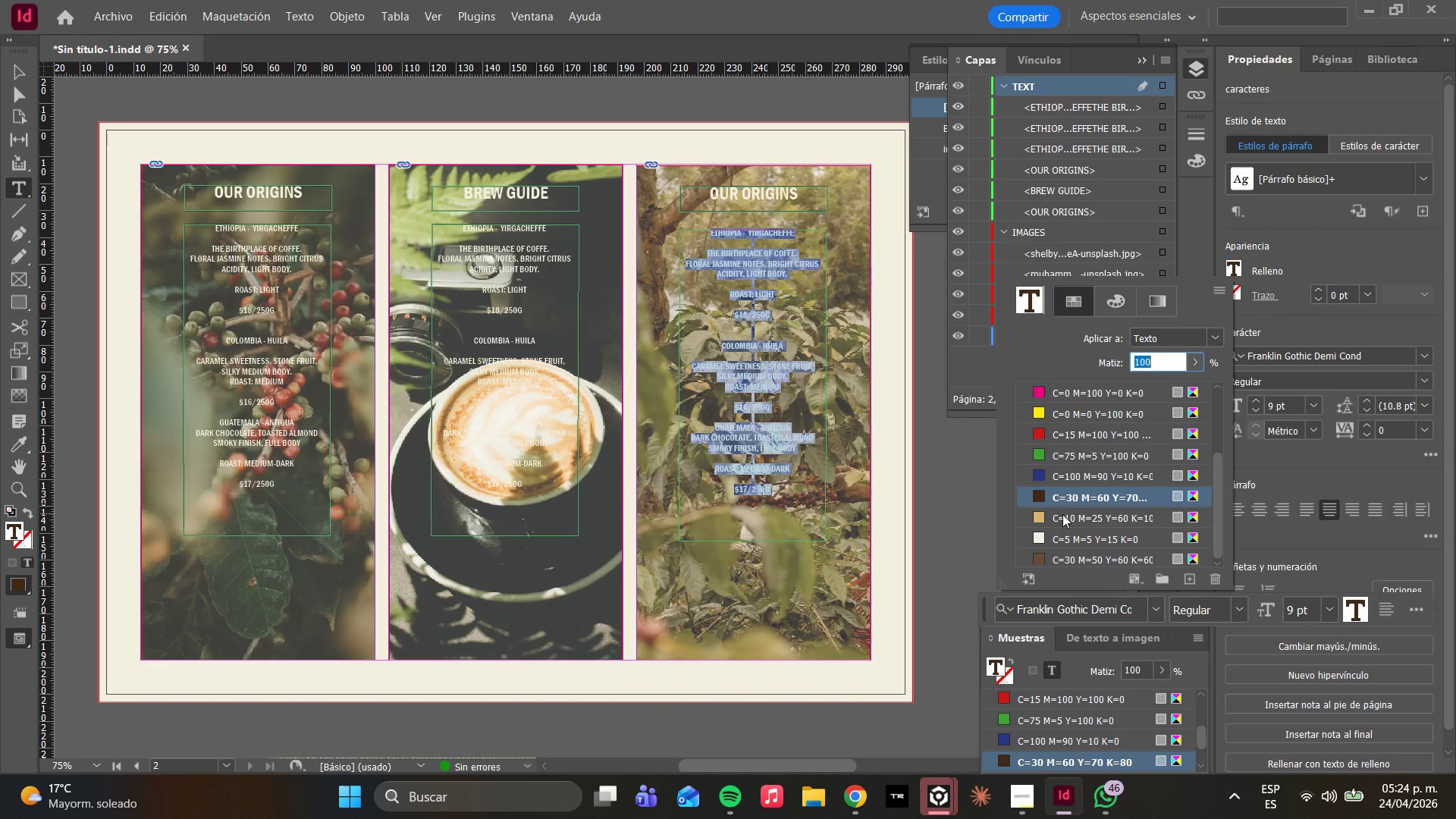 
left_click([839, 403])
 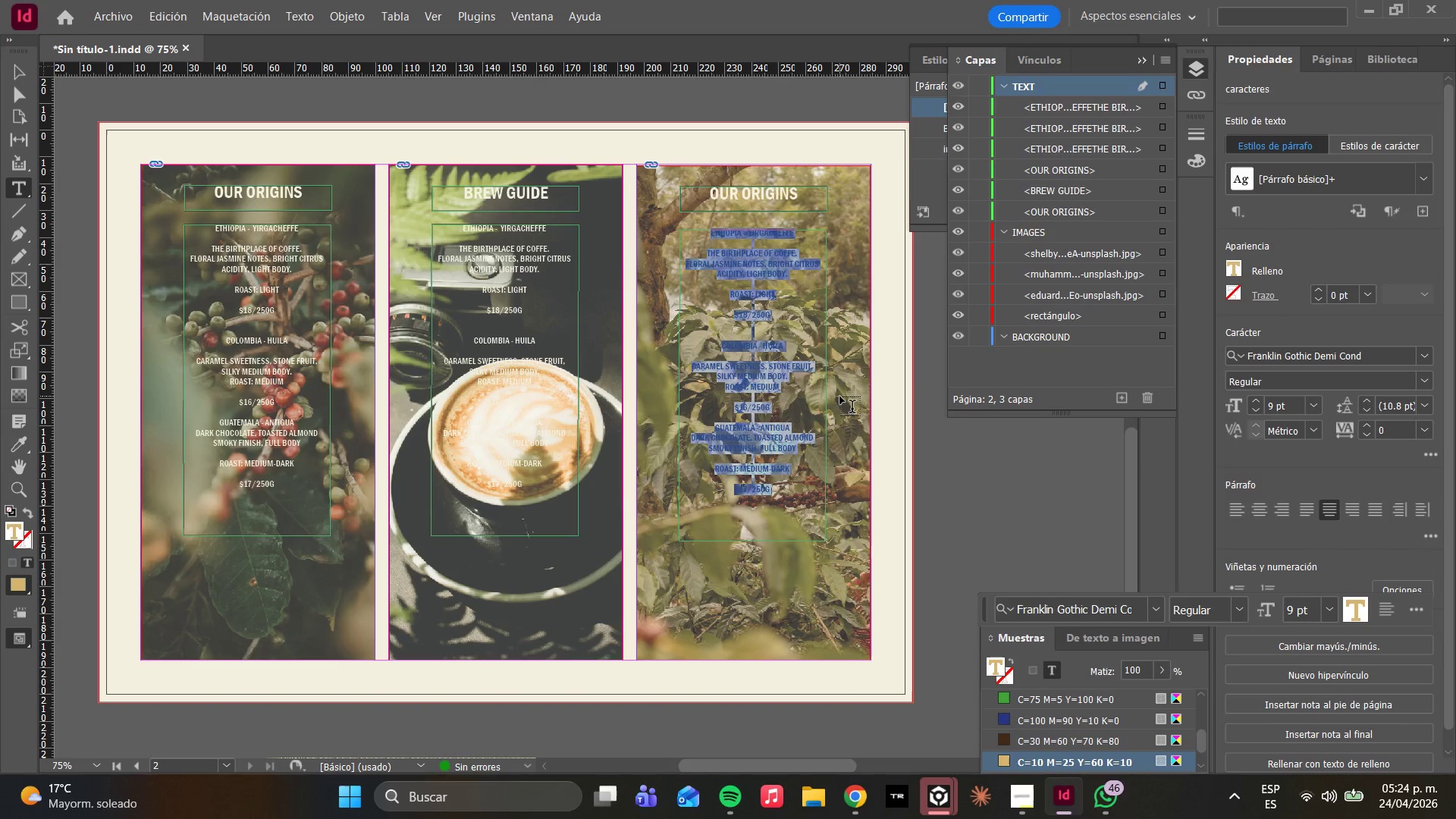 
left_click([841, 397])
 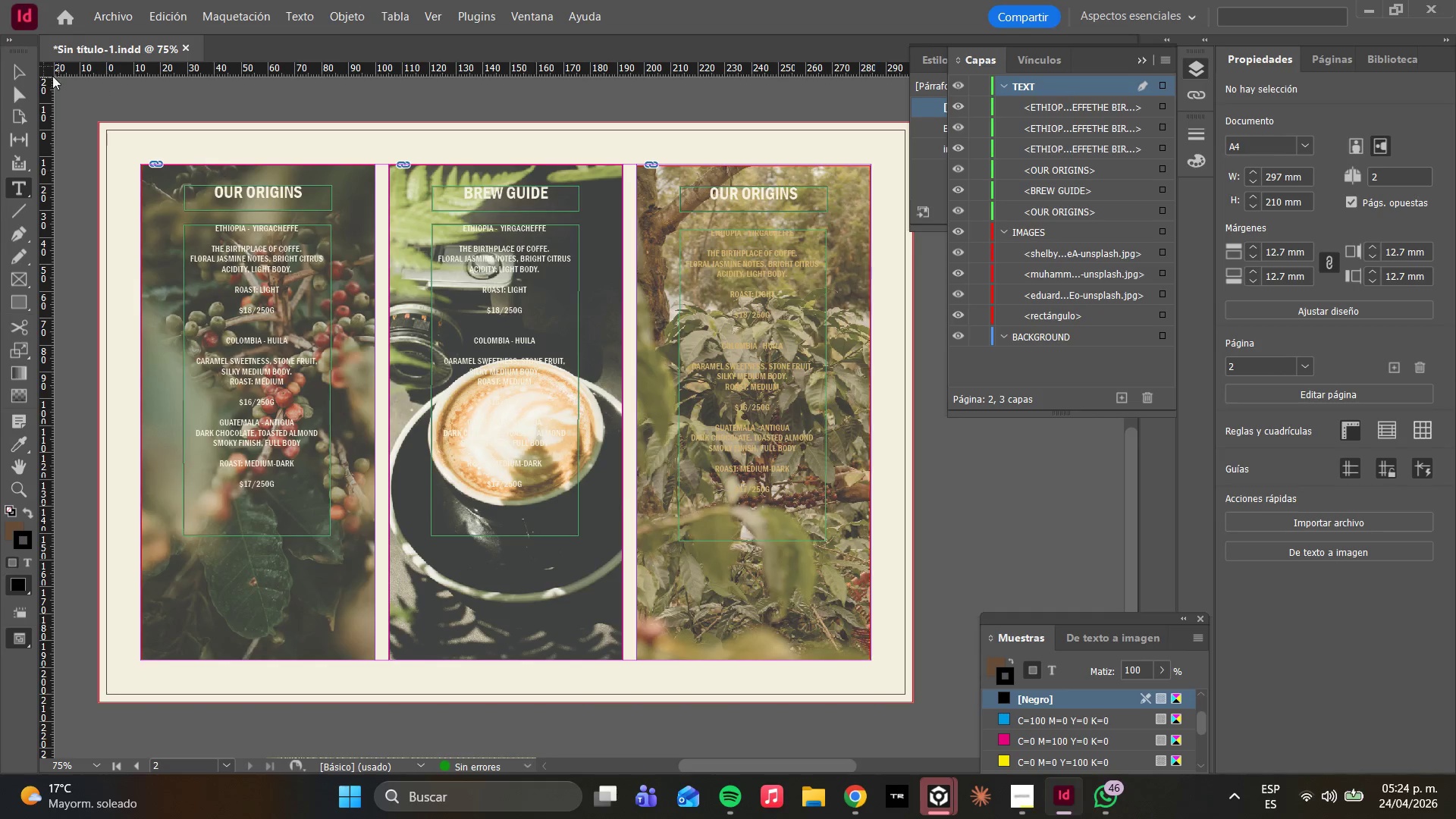 
left_click([14, 87])
 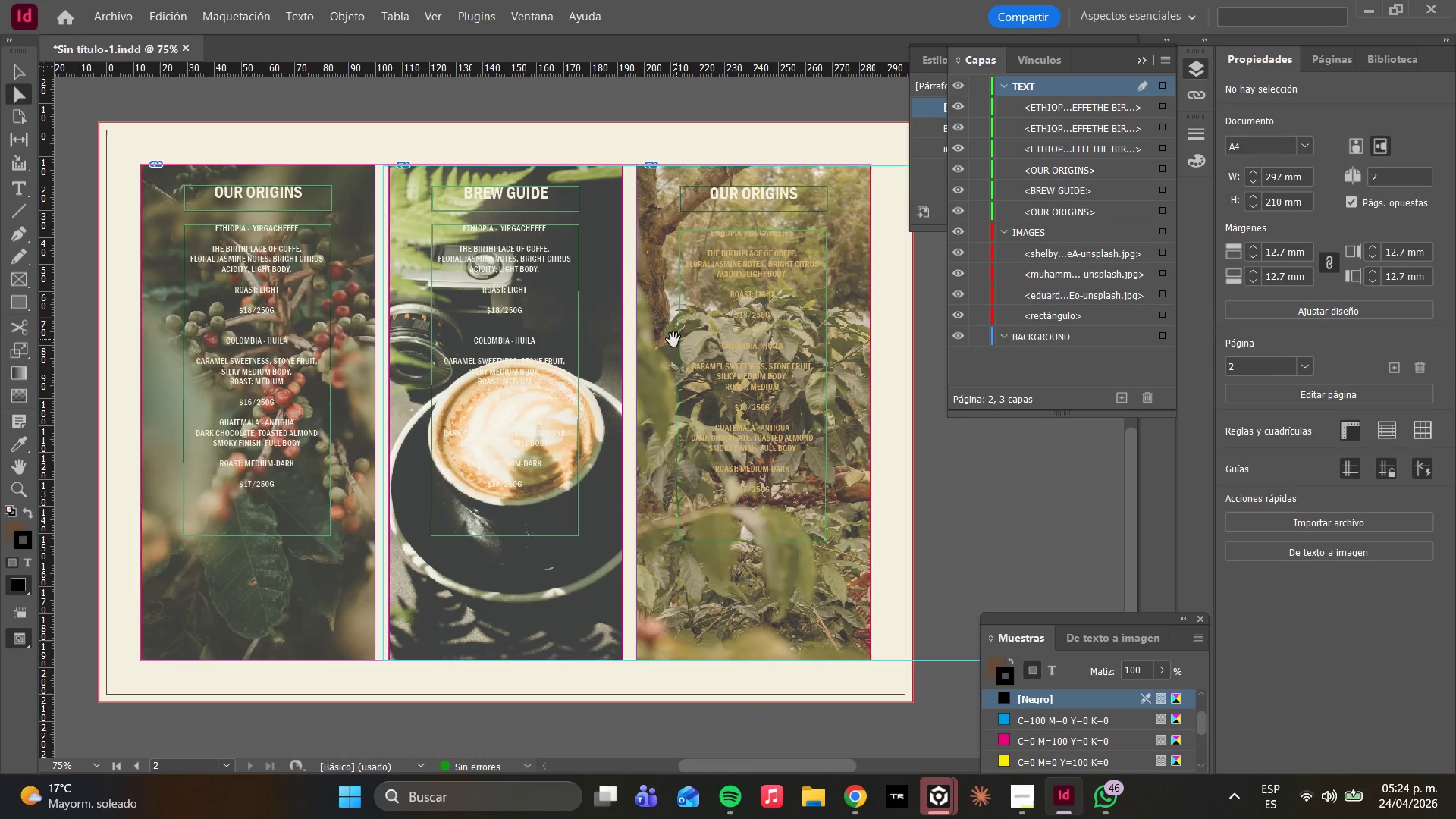 
left_click([742, 341])
 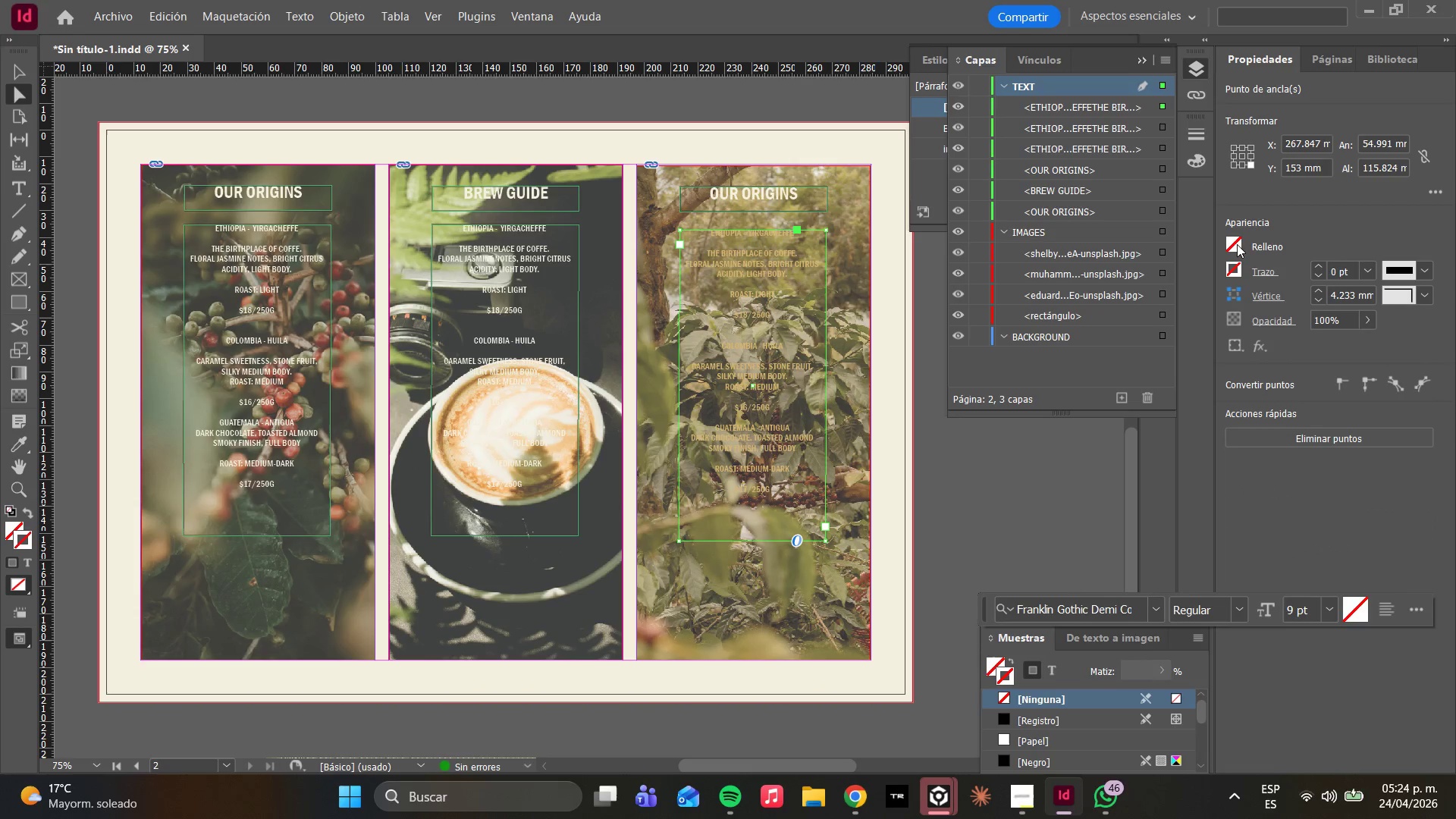 
left_click([1237, 244])
 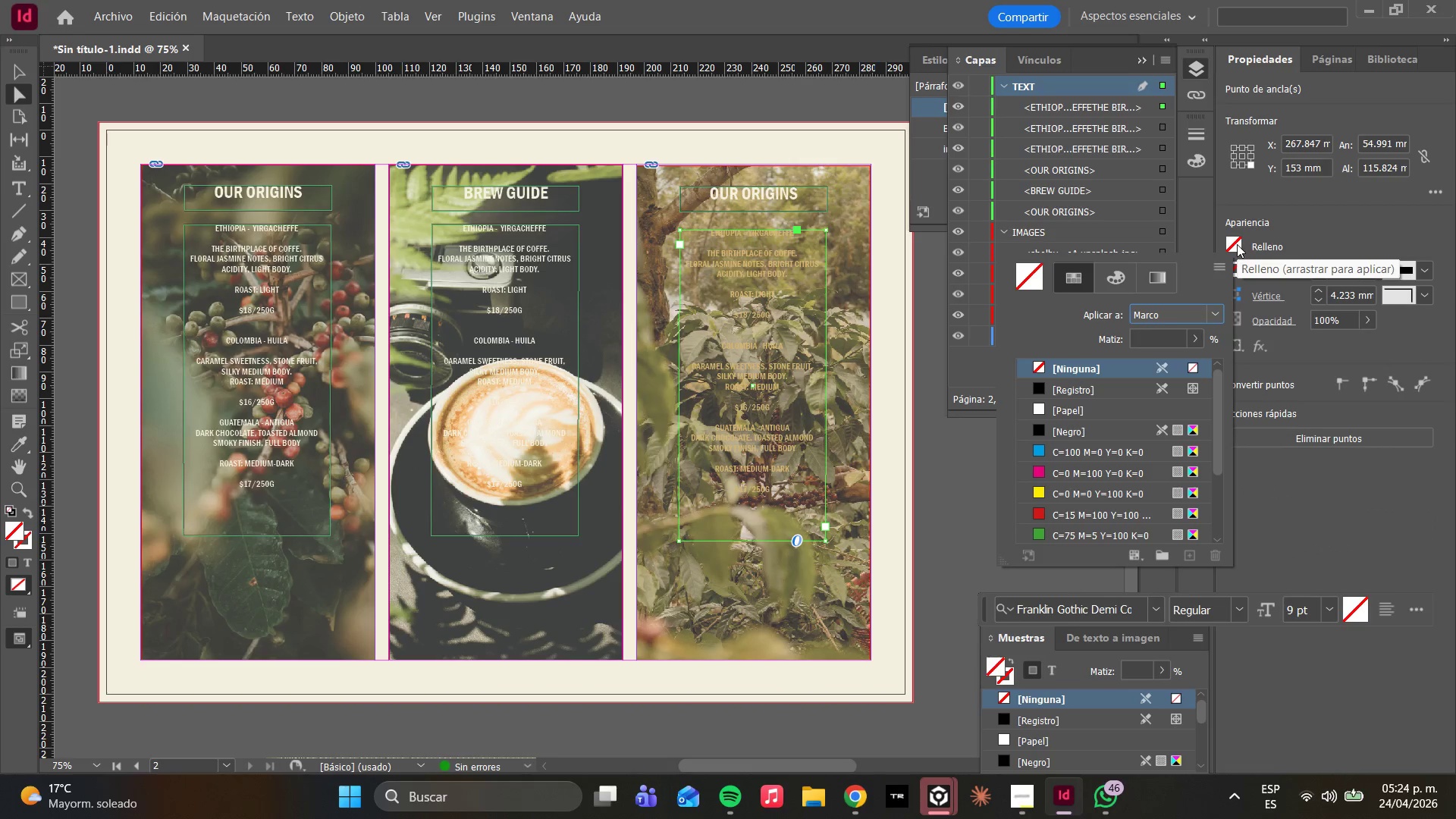 
left_click([1237, 244])
 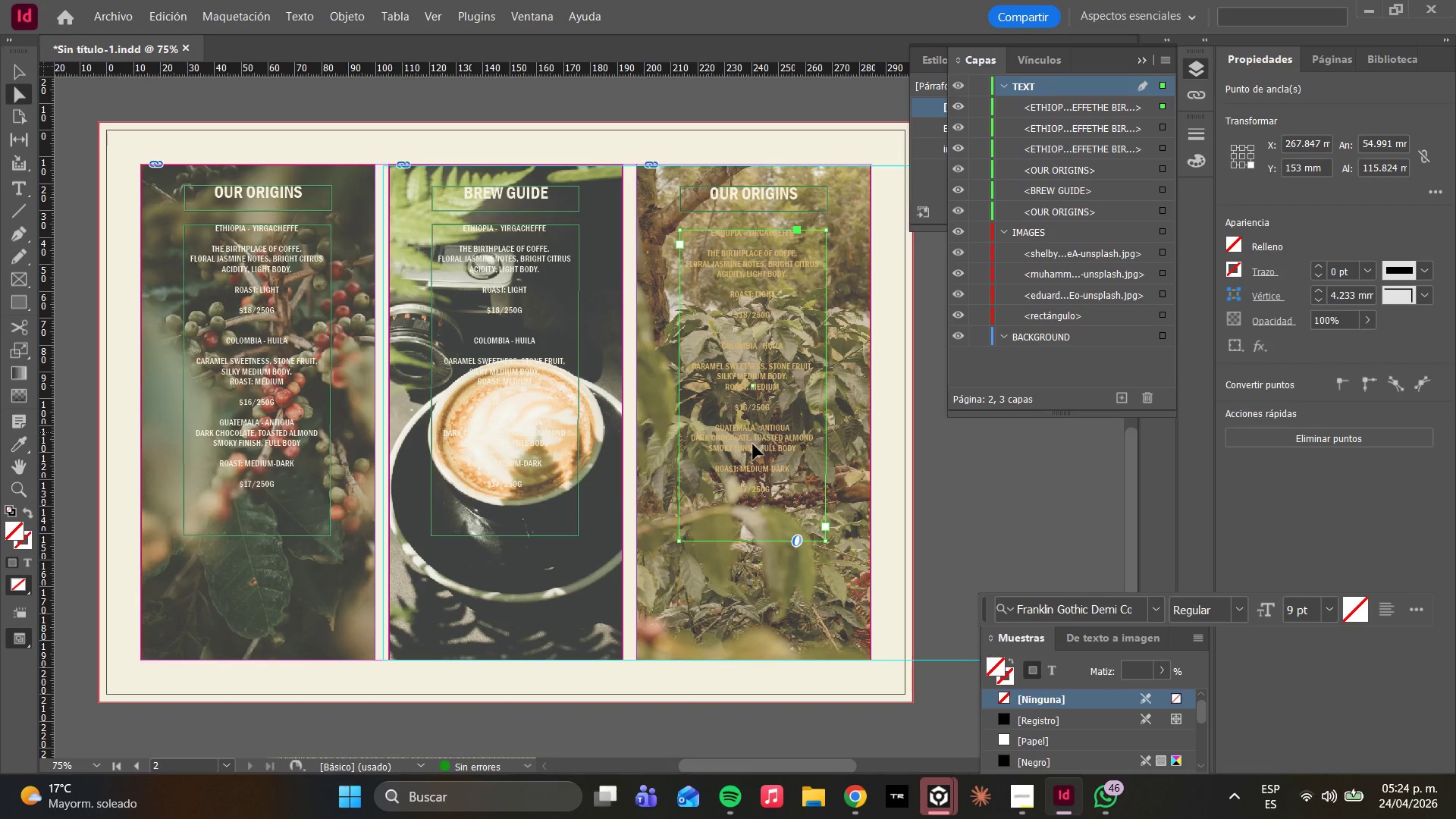 
left_click([755, 444])
 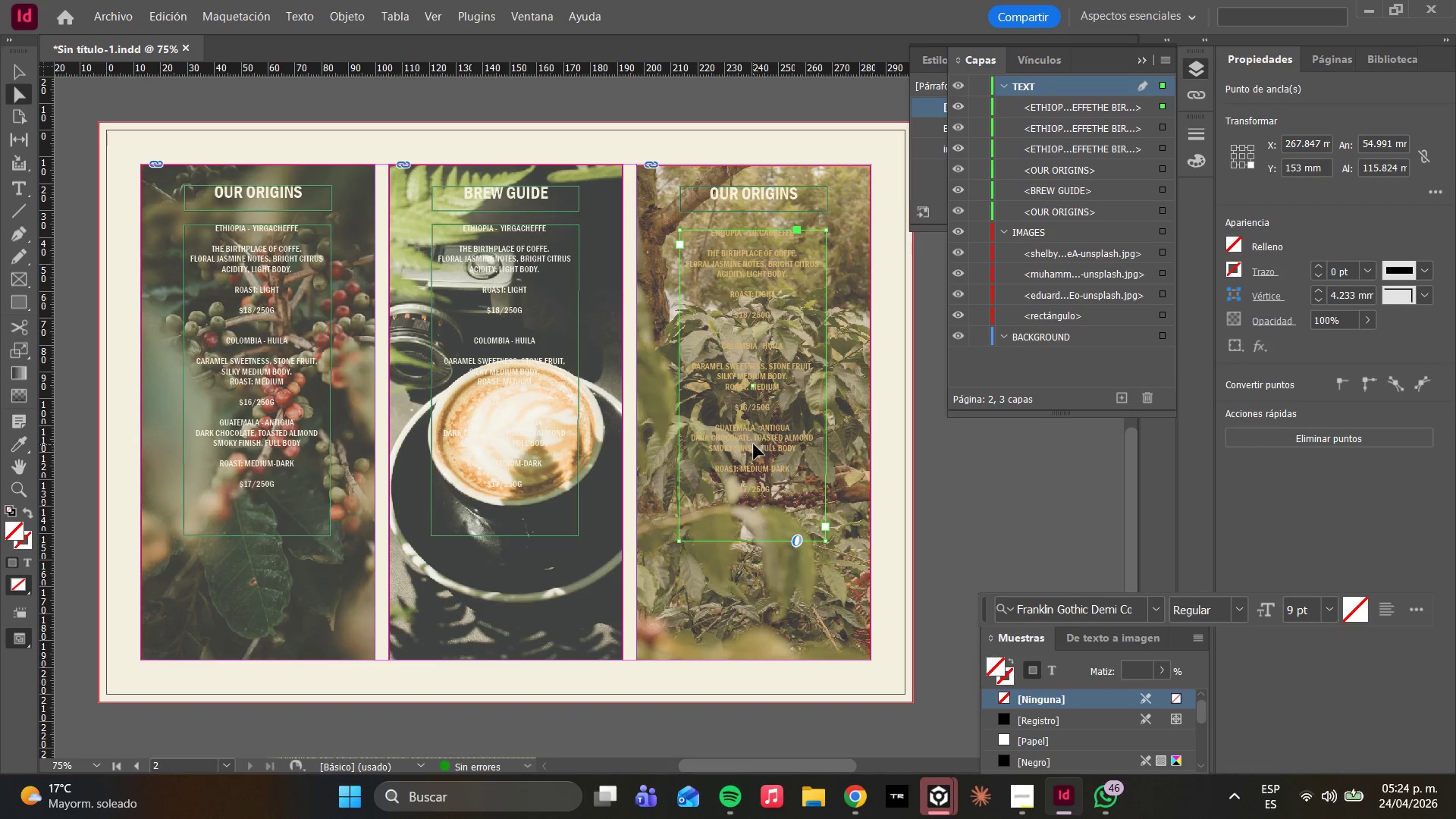 
key(Control+A)
 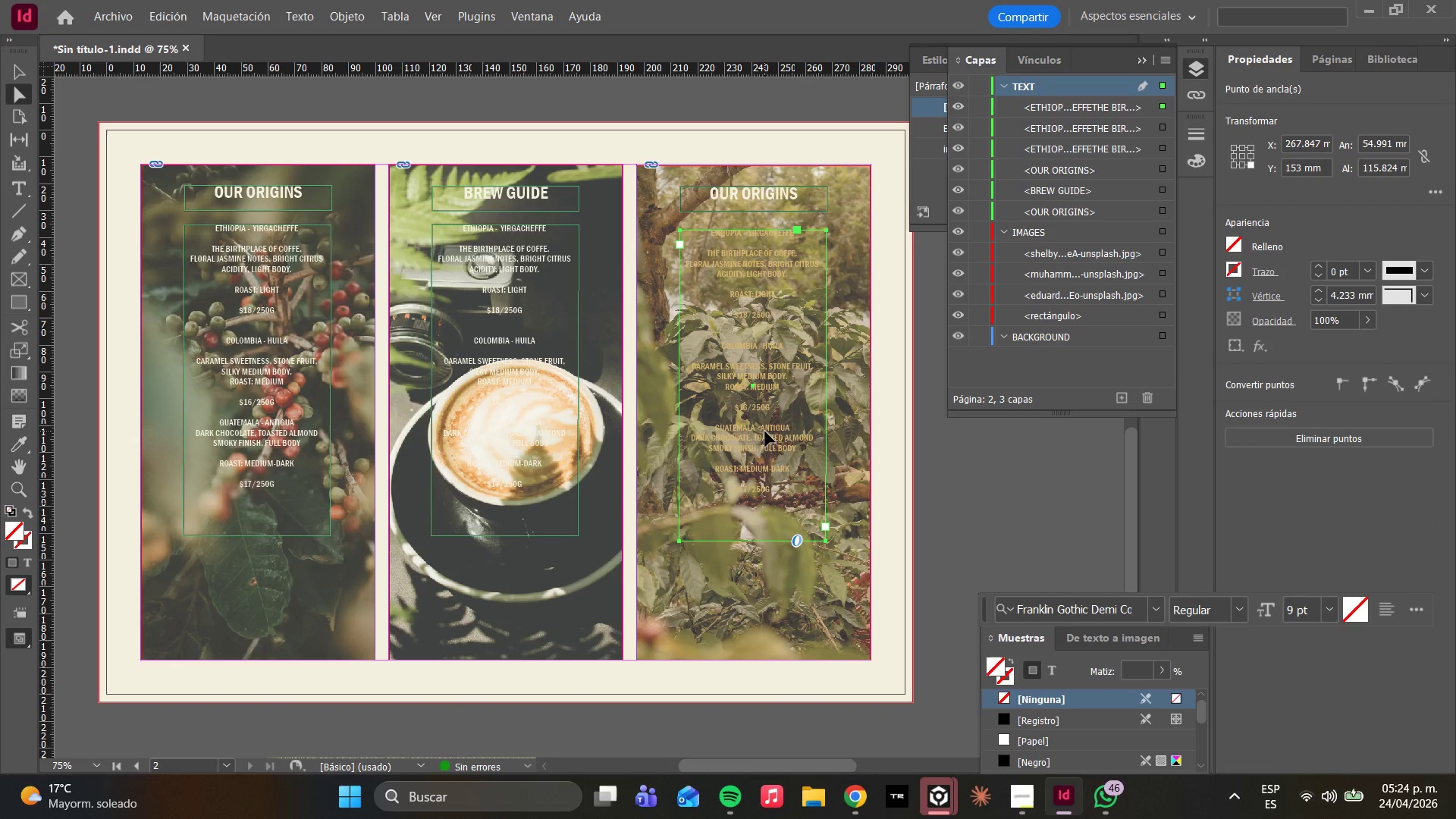 
double_click([765, 431])
 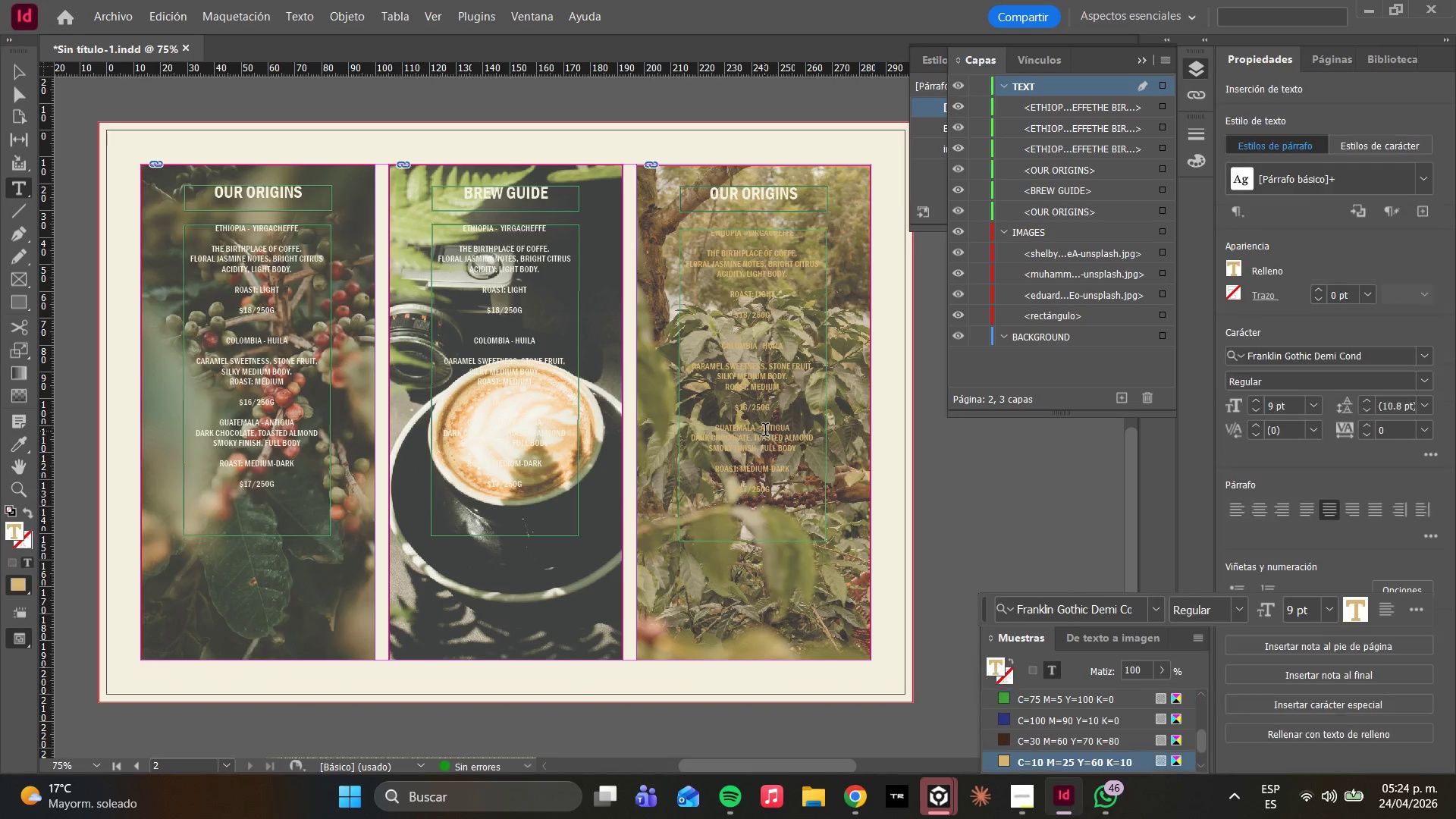 
key(Control+A)
 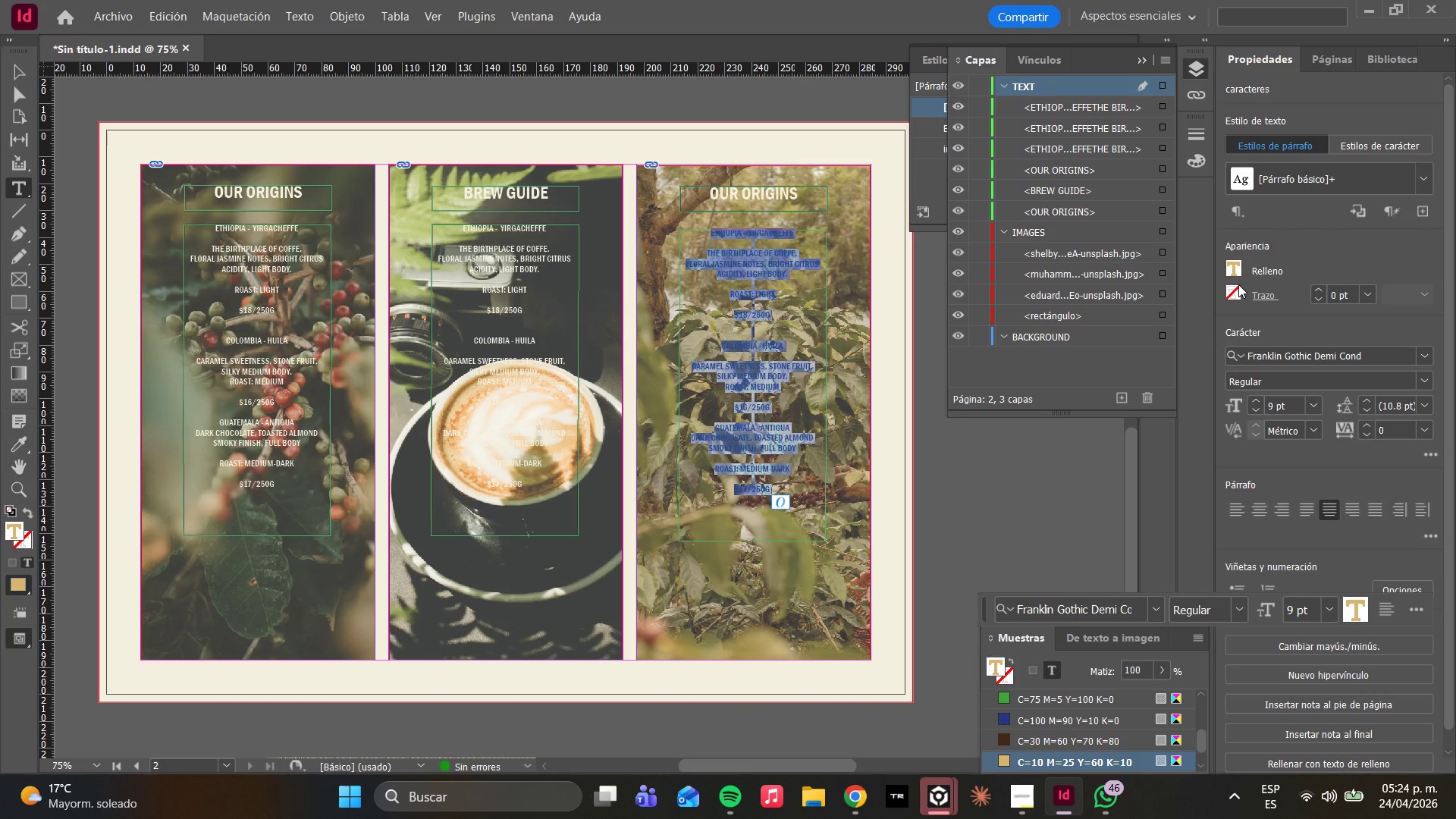 
left_click([1238, 271])
 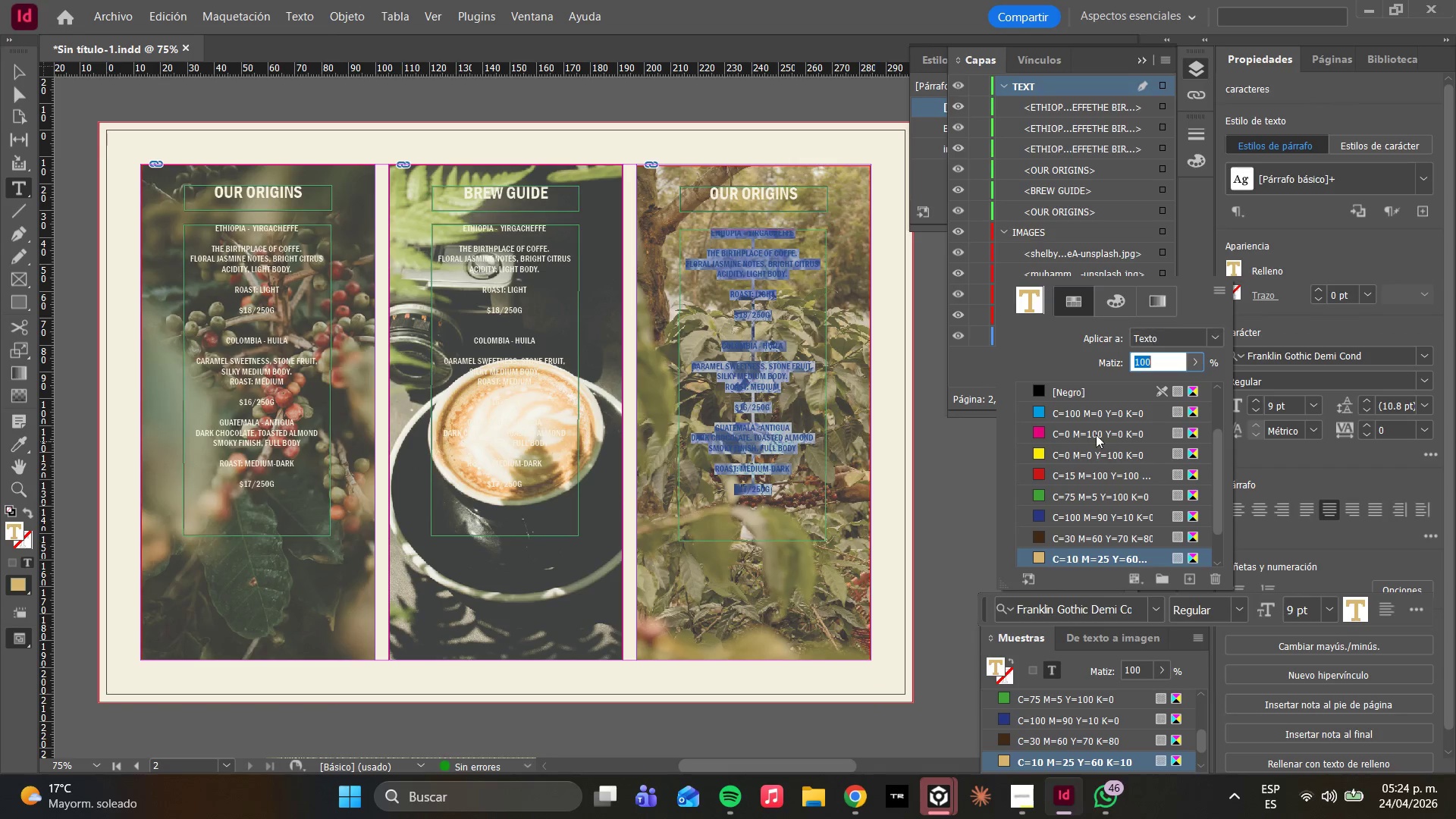 
scroll: coordinate [1084, 372], scroll_direction: down, amount: 9.0
 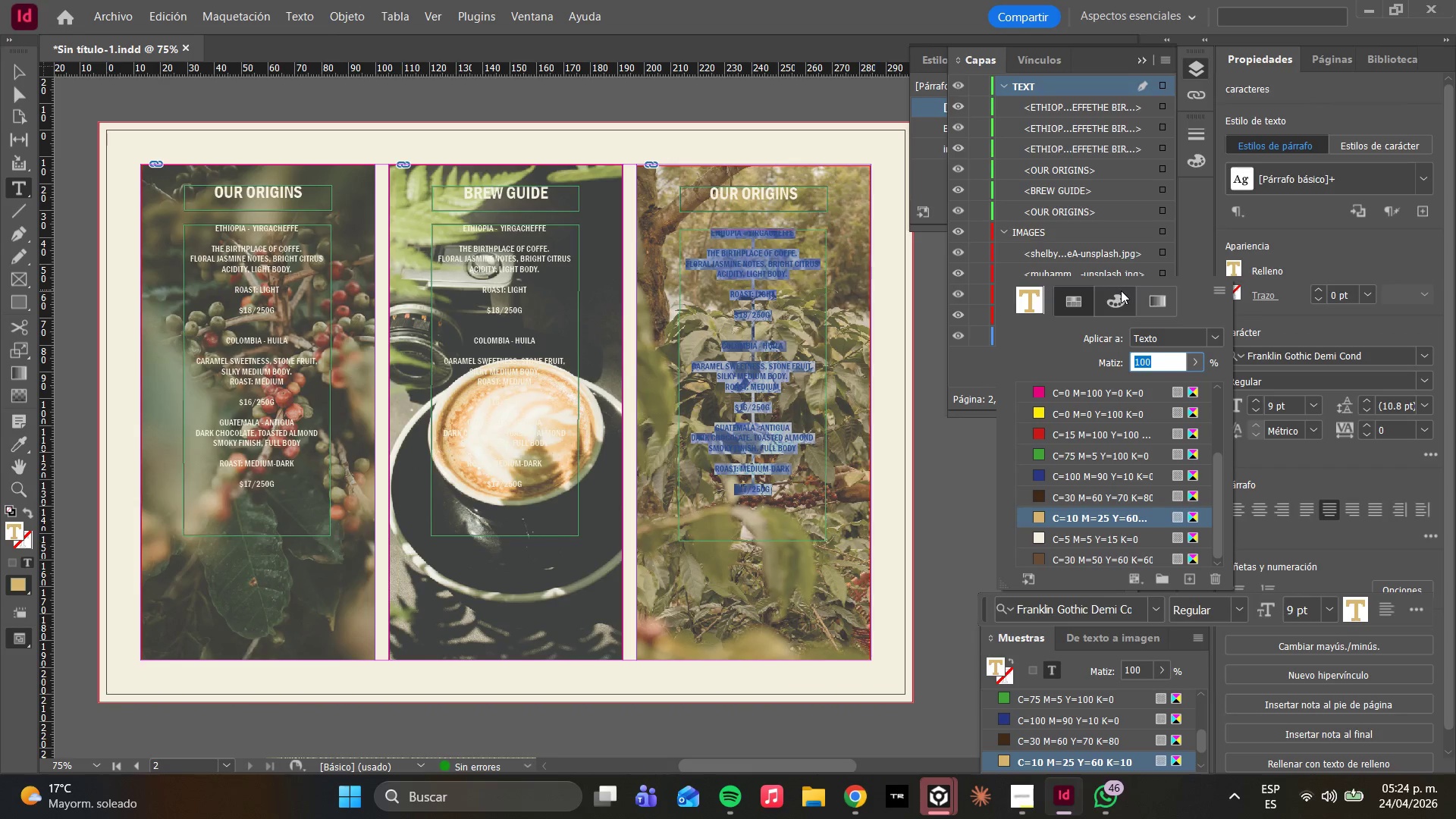 
left_click([1119, 293])
 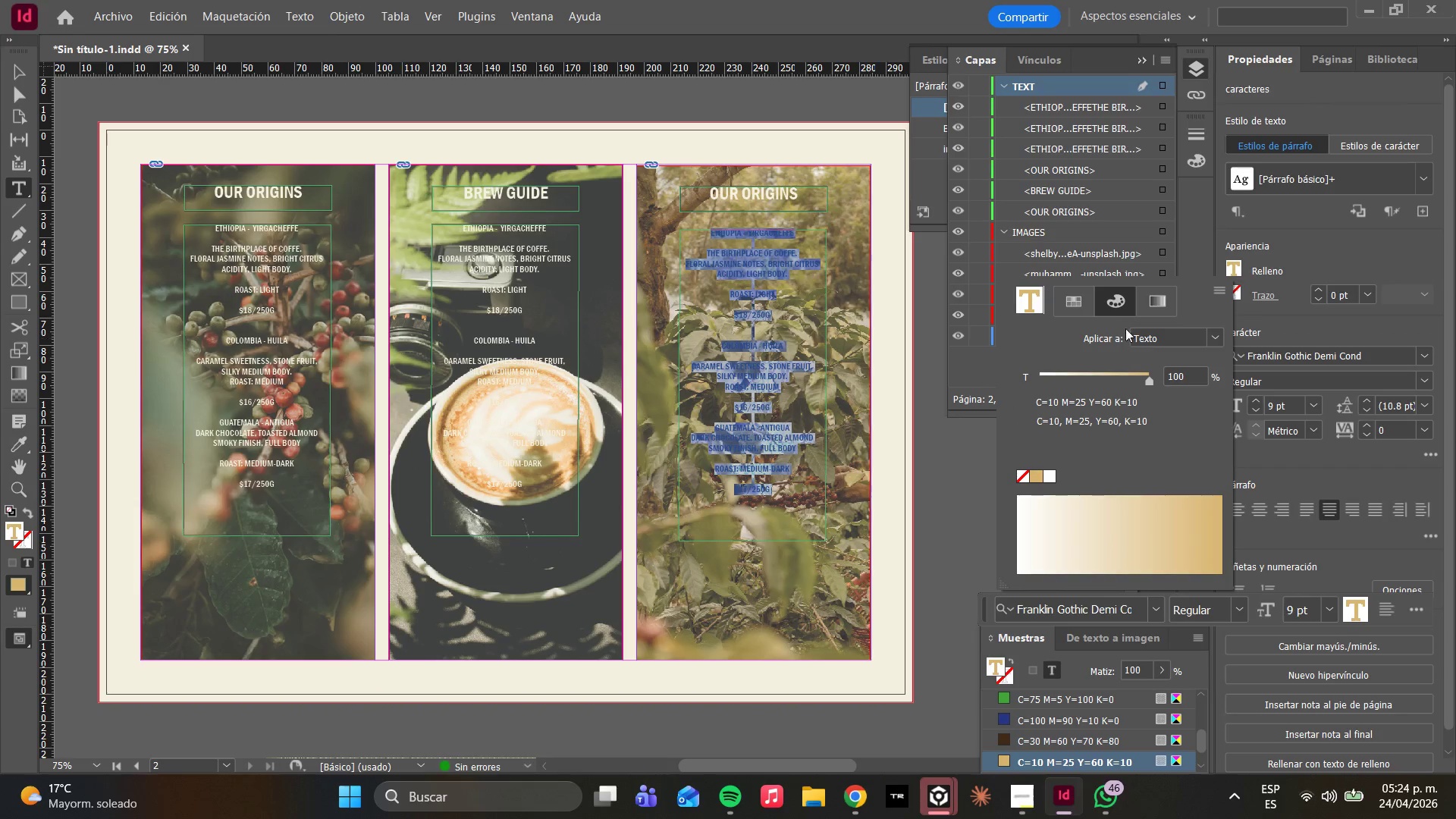 
left_click([1168, 310])
 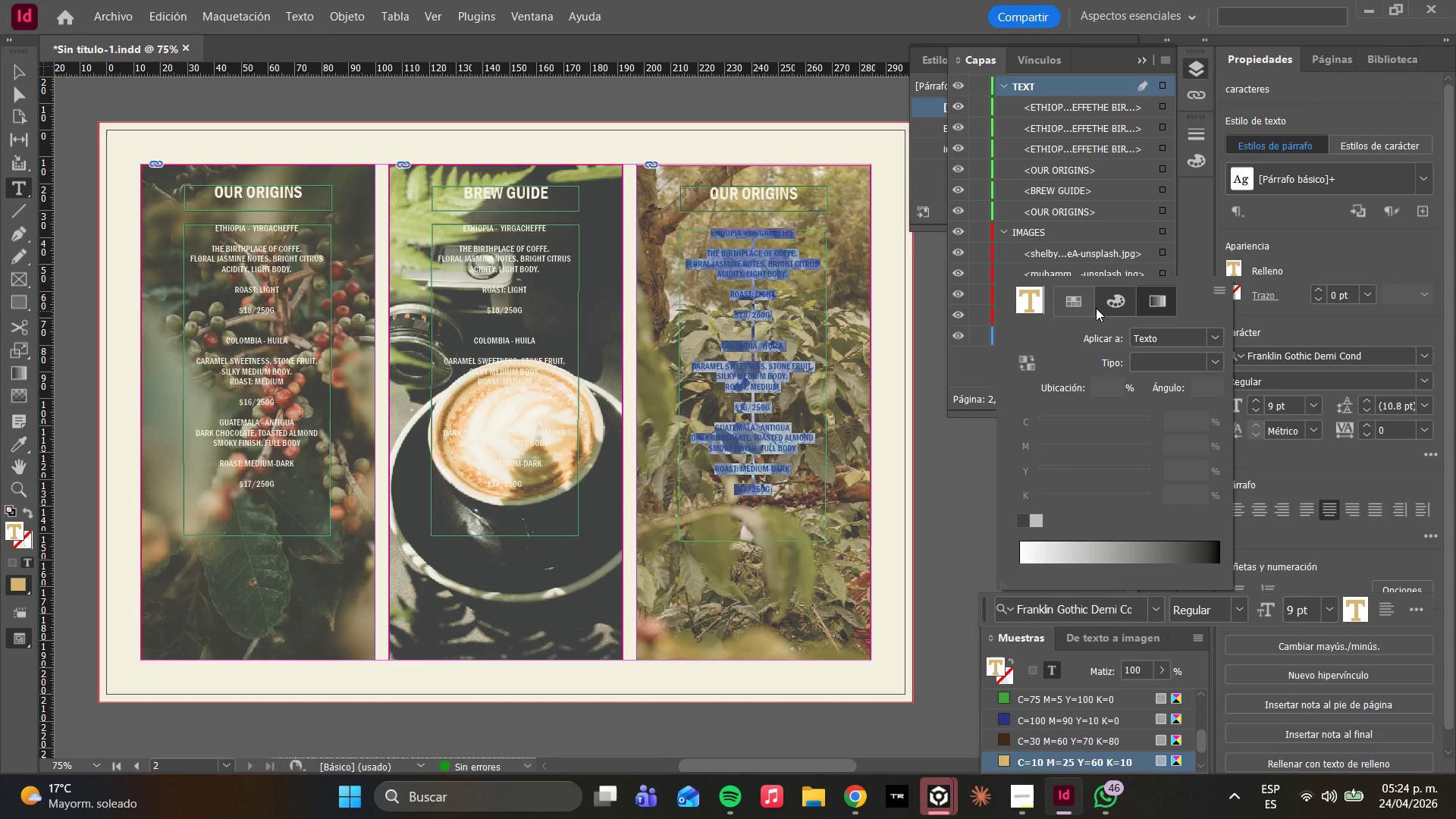 
left_click([1109, 300])
 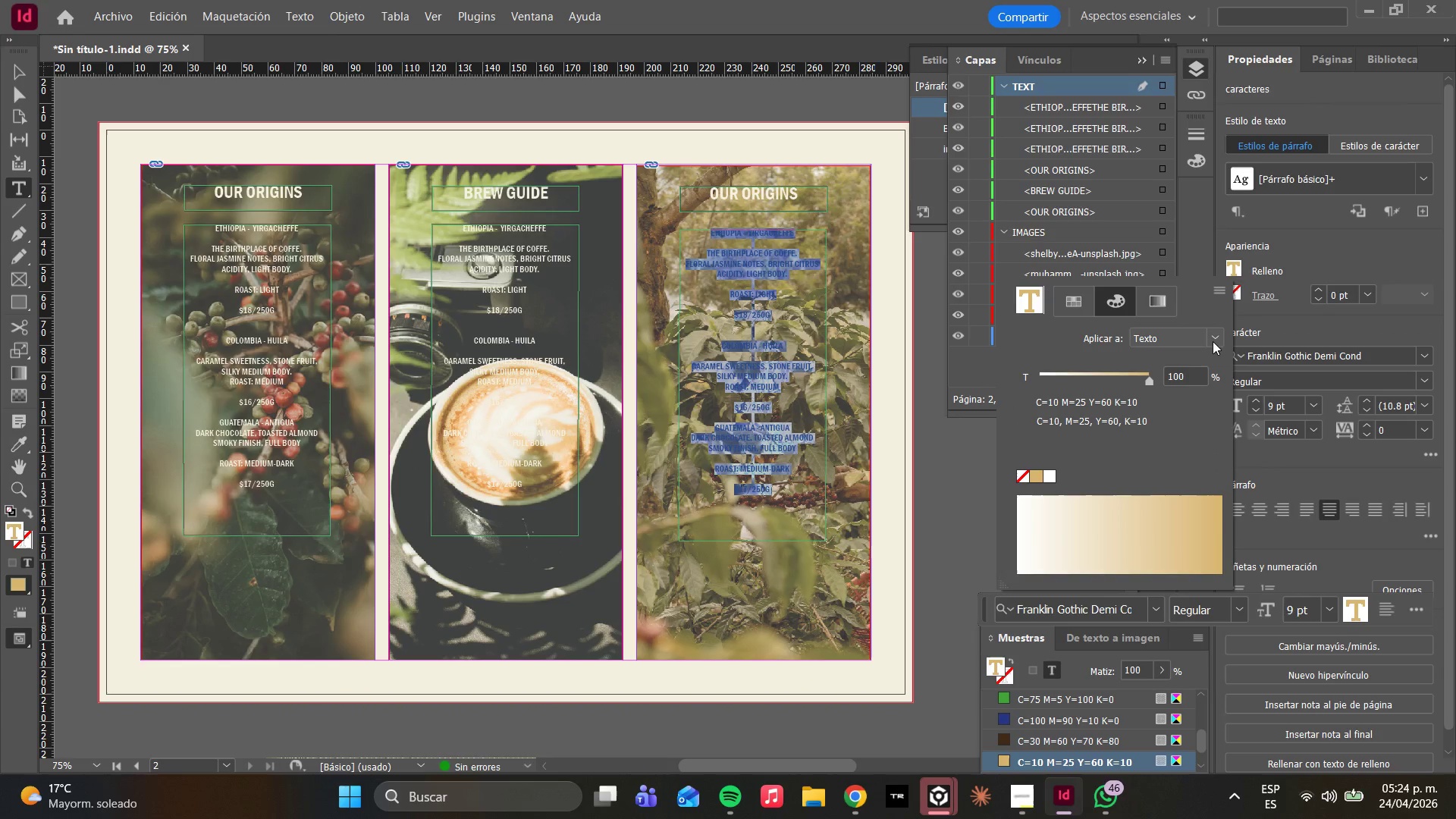 
left_click([1216, 342])
 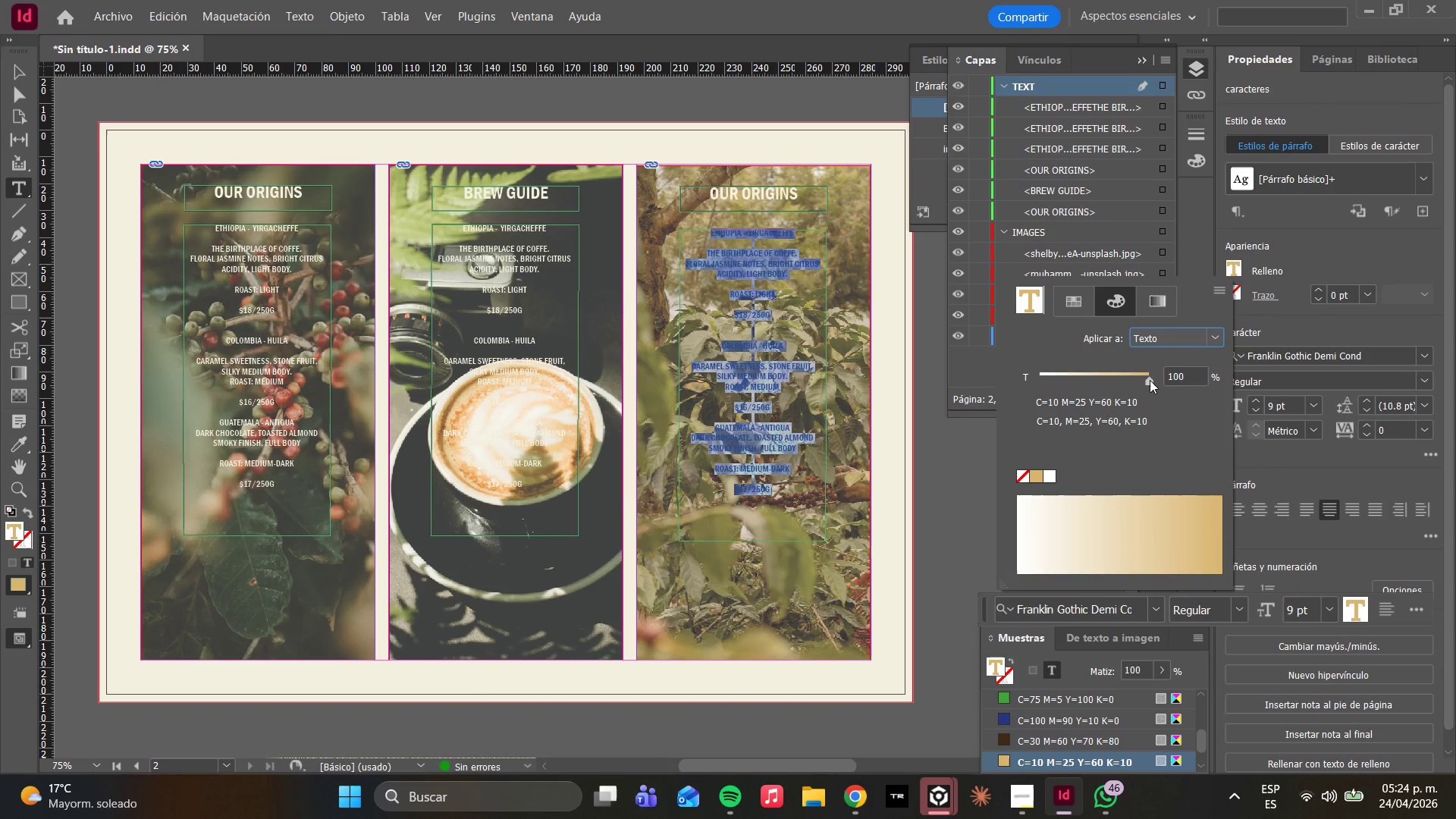 
left_click([1039, 475])
 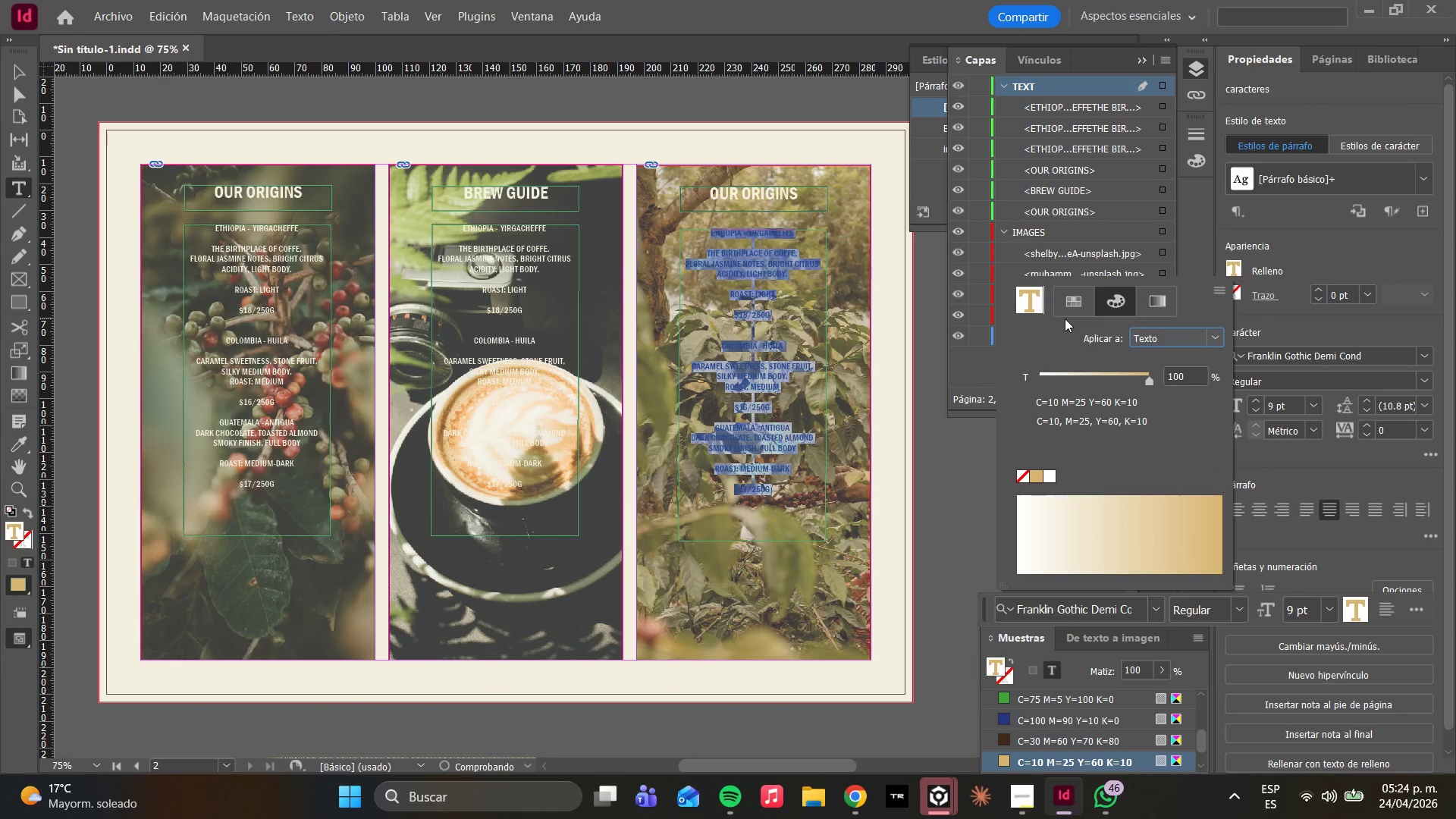 
double_click([1085, 289])
 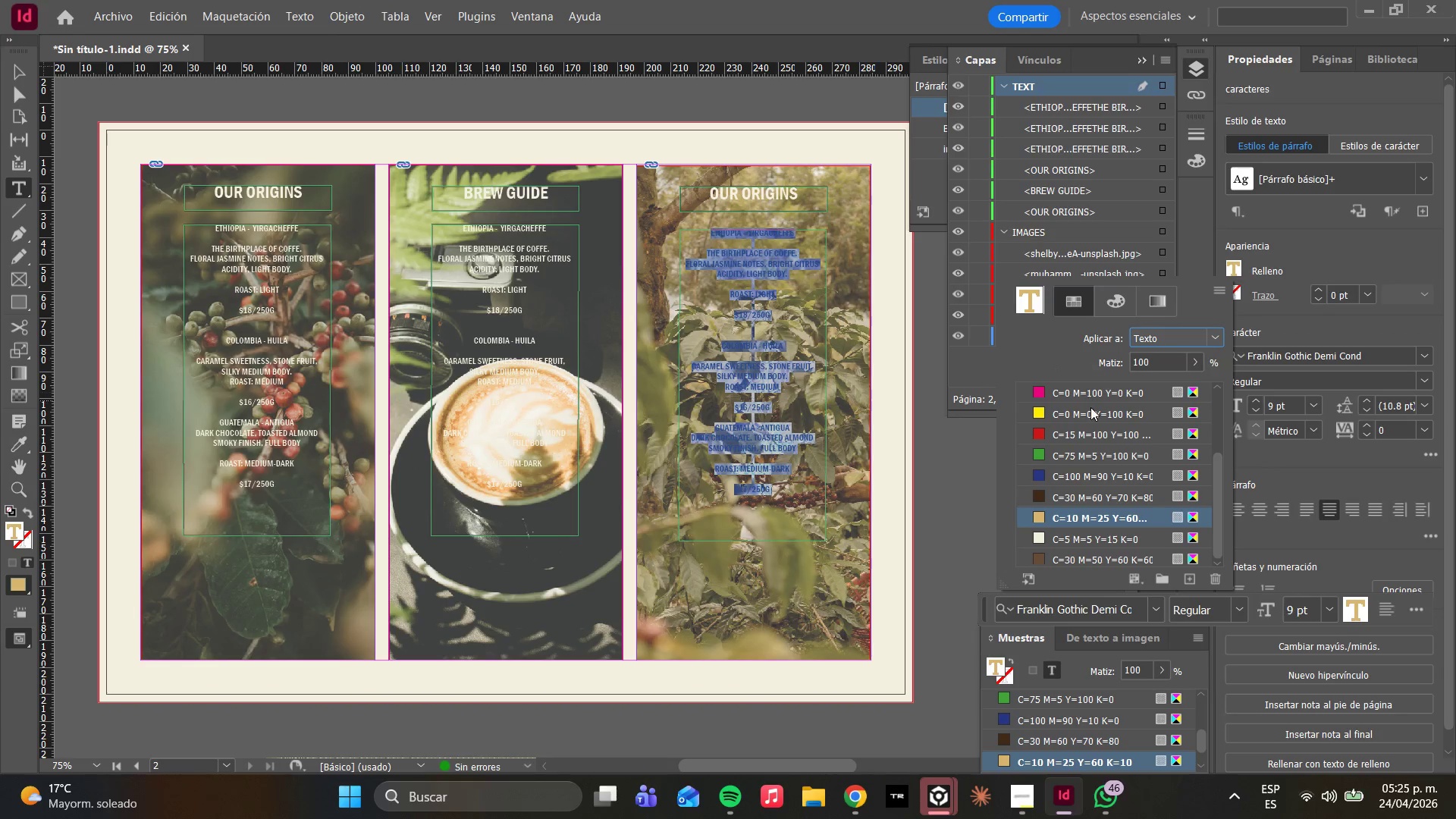 
scroll: coordinate [1112, 448], scroll_direction: down, amount: 5.0
 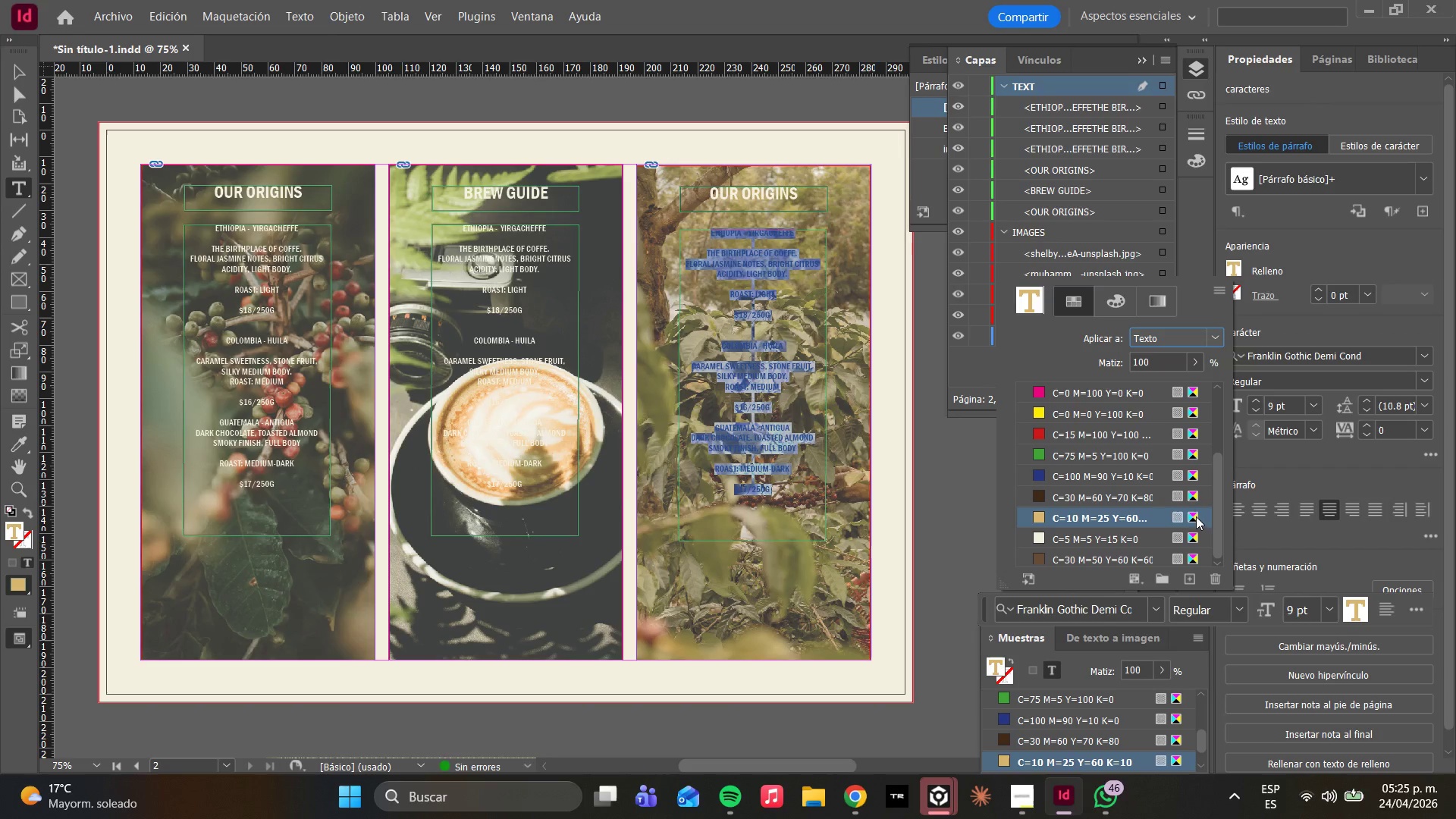 
double_click([1194, 516])
 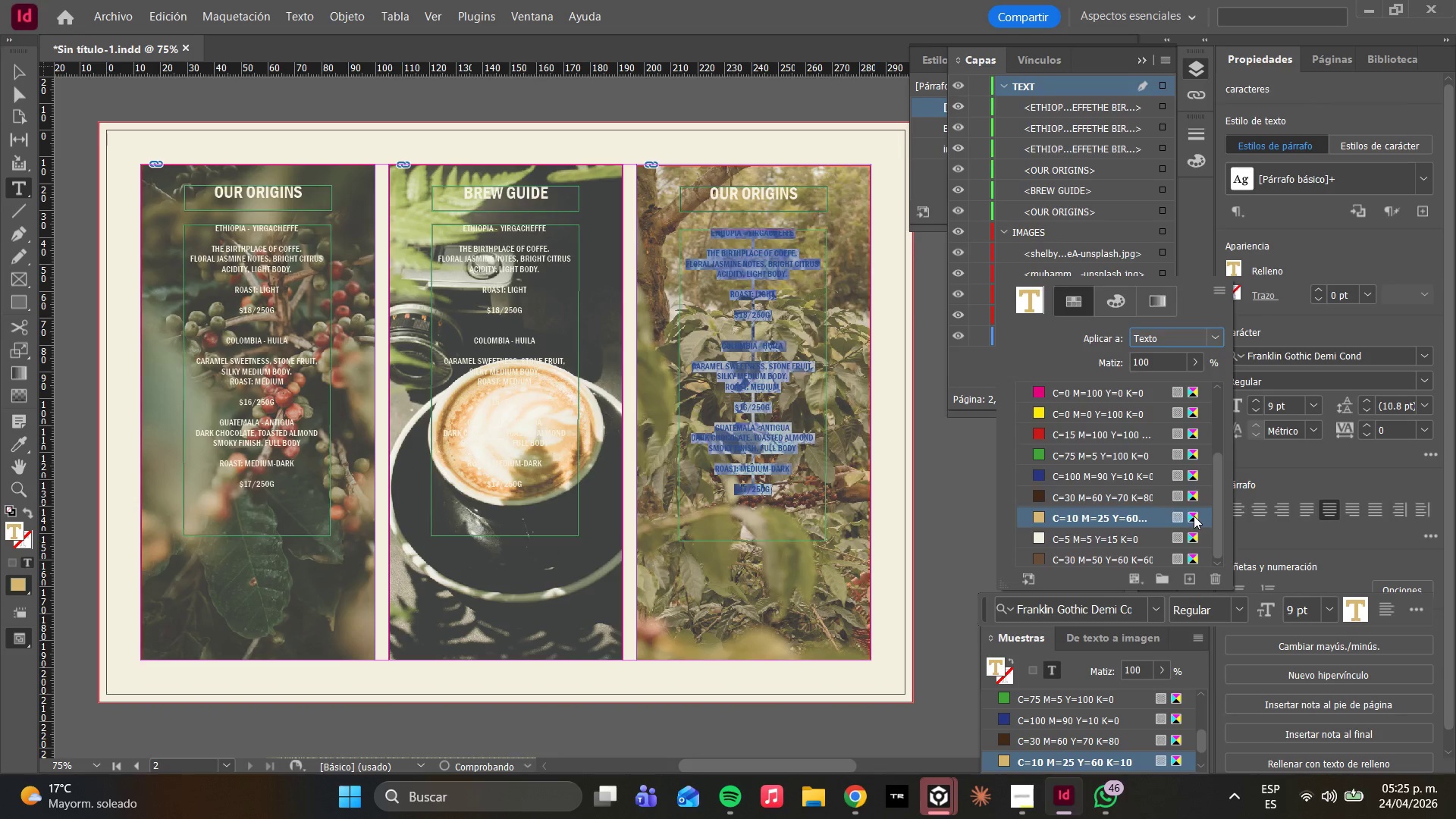 
triple_click([1194, 516])
 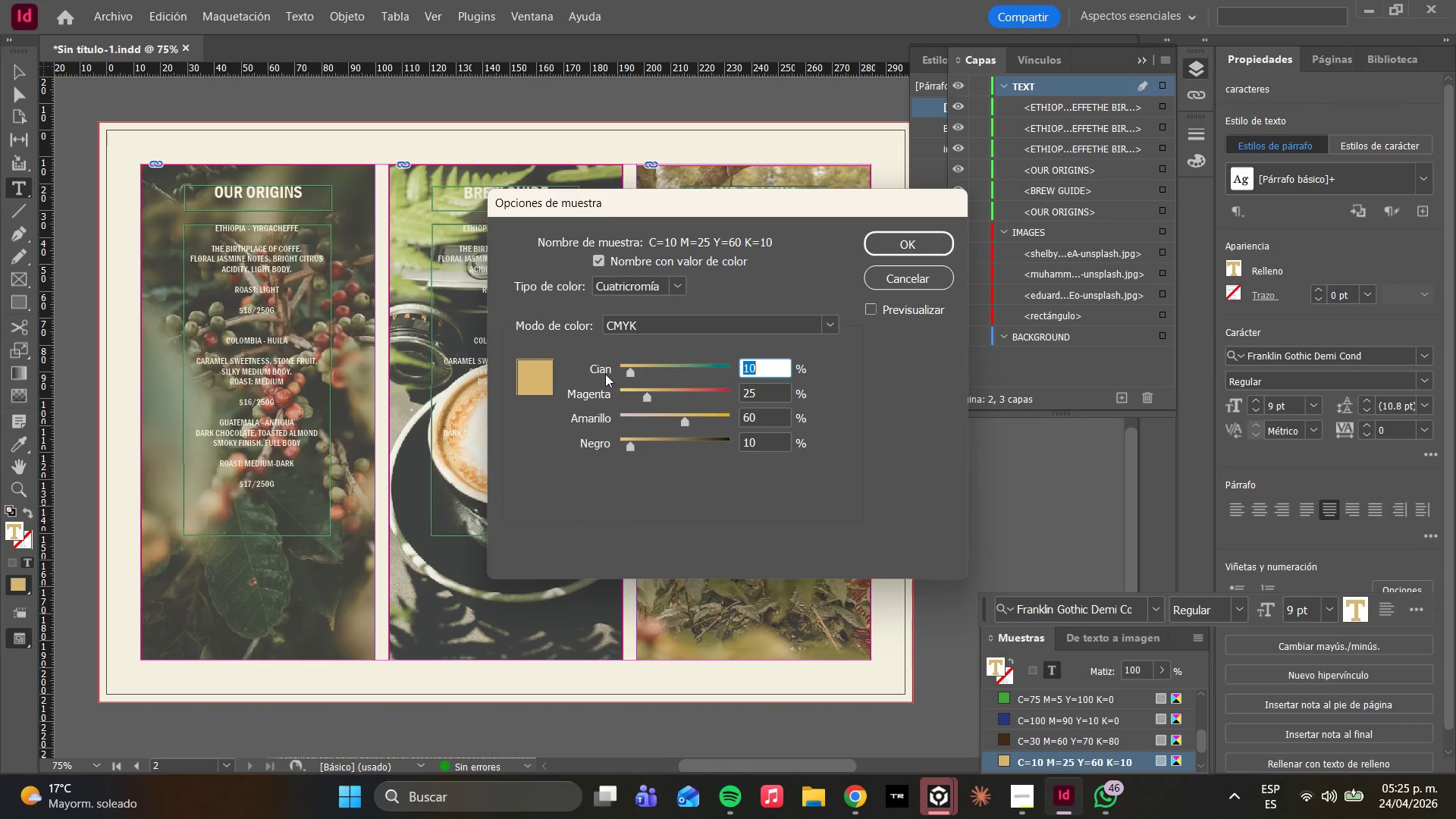 
left_click_drag(start_coordinate=[628, 373], to_coordinate=[655, 363])
 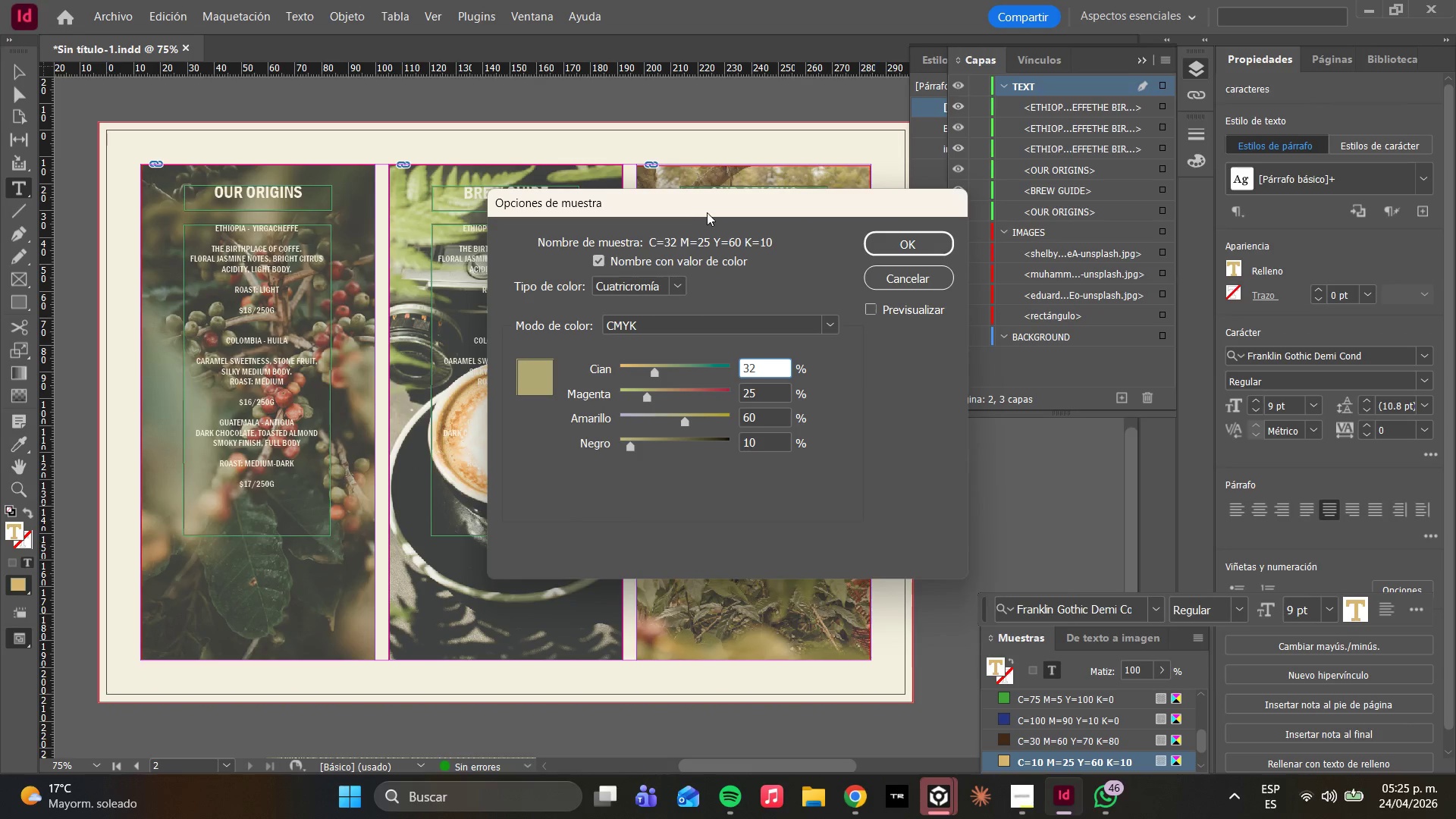 
left_click_drag(start_coordinate=[706, 206], to_coordinate=[782, 479])
 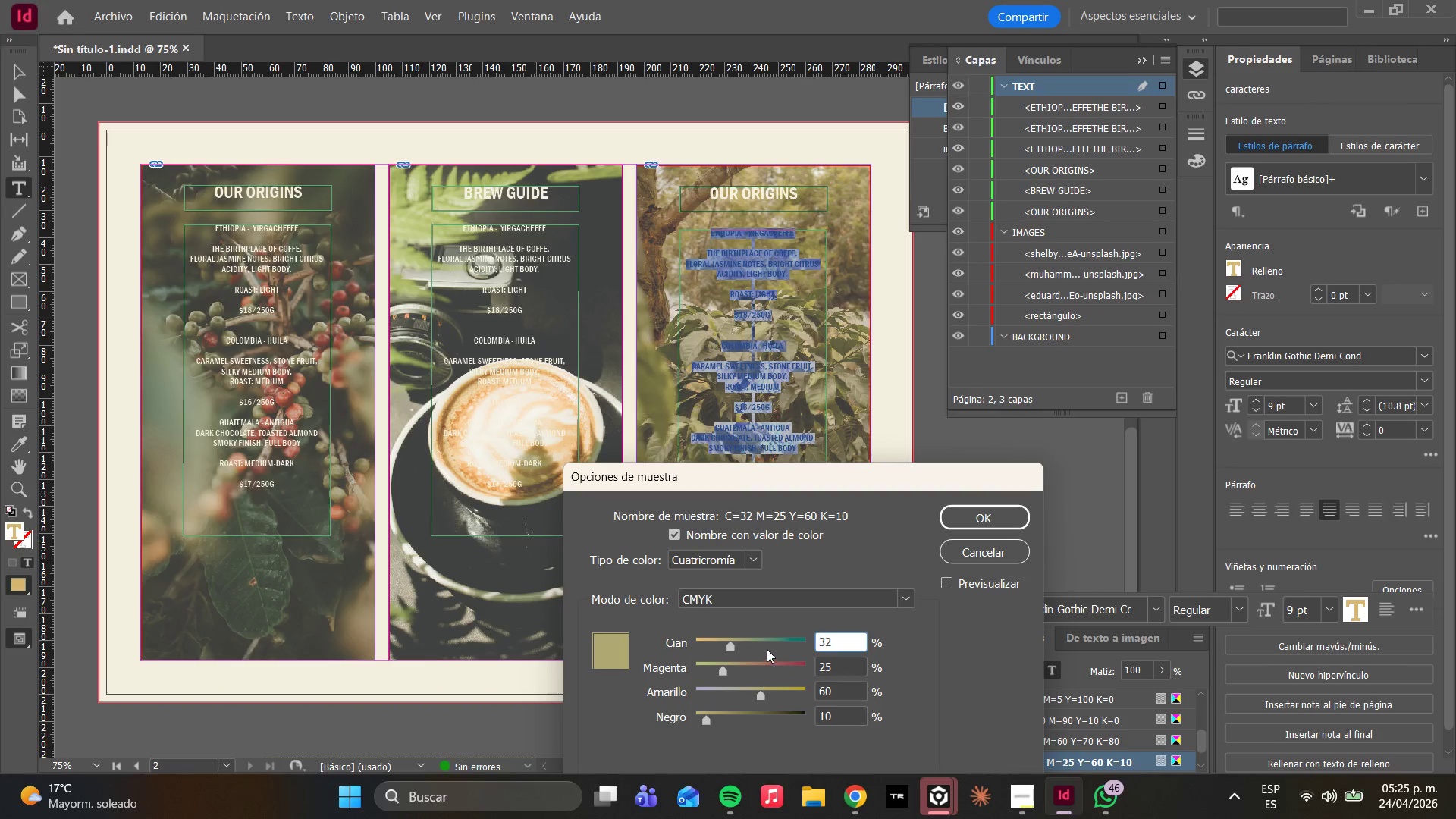 
left_click_drag(start_coordinate=[744, 634], to_coordinate=[761, 648])
 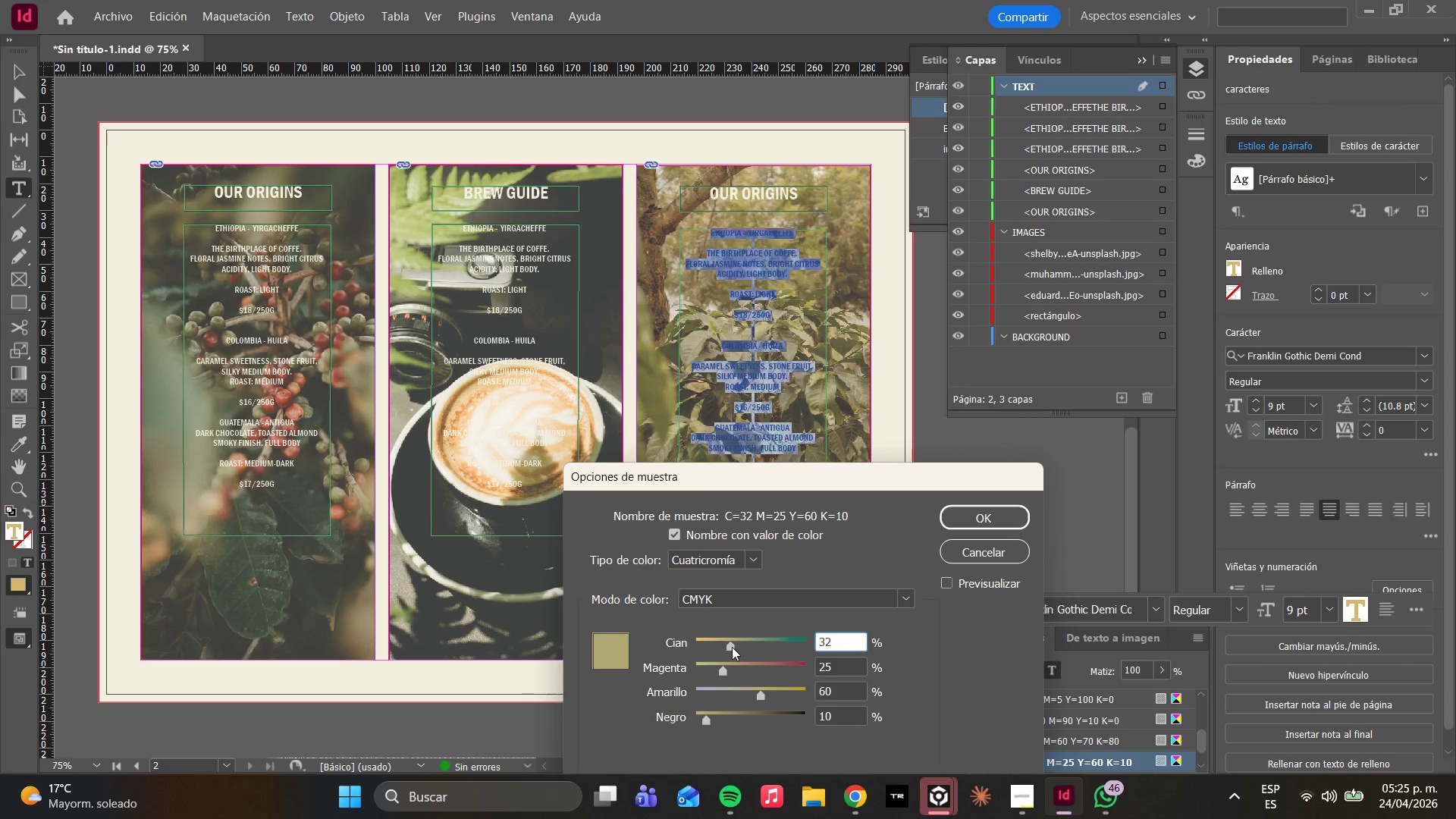 
left_click_drag(start_coordinate=[732, 647], to_coordinate=[750, 650])
 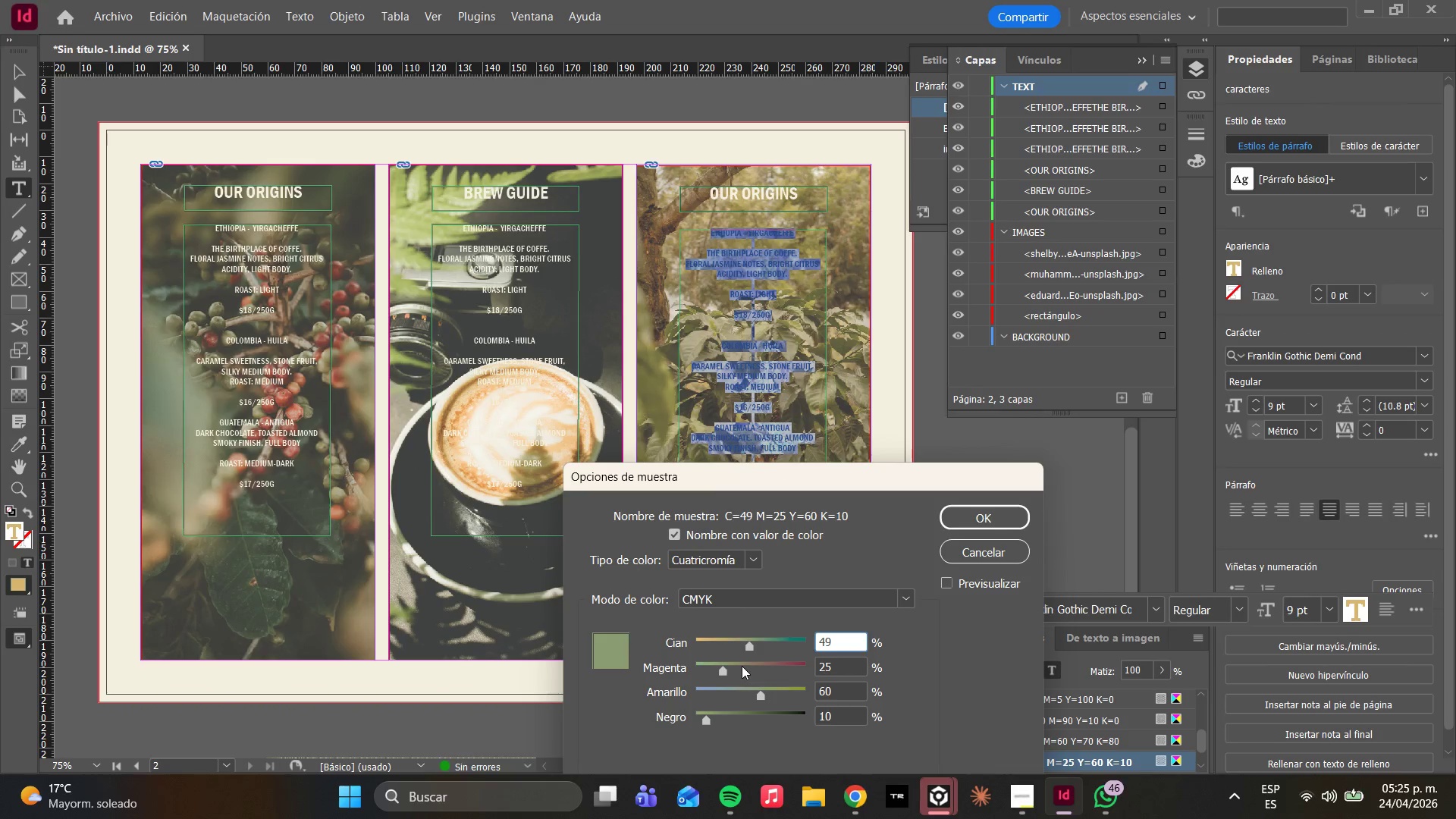 
left_click_drag(start_coordinate=[742, 666], to_coordinate=[802, 682])
 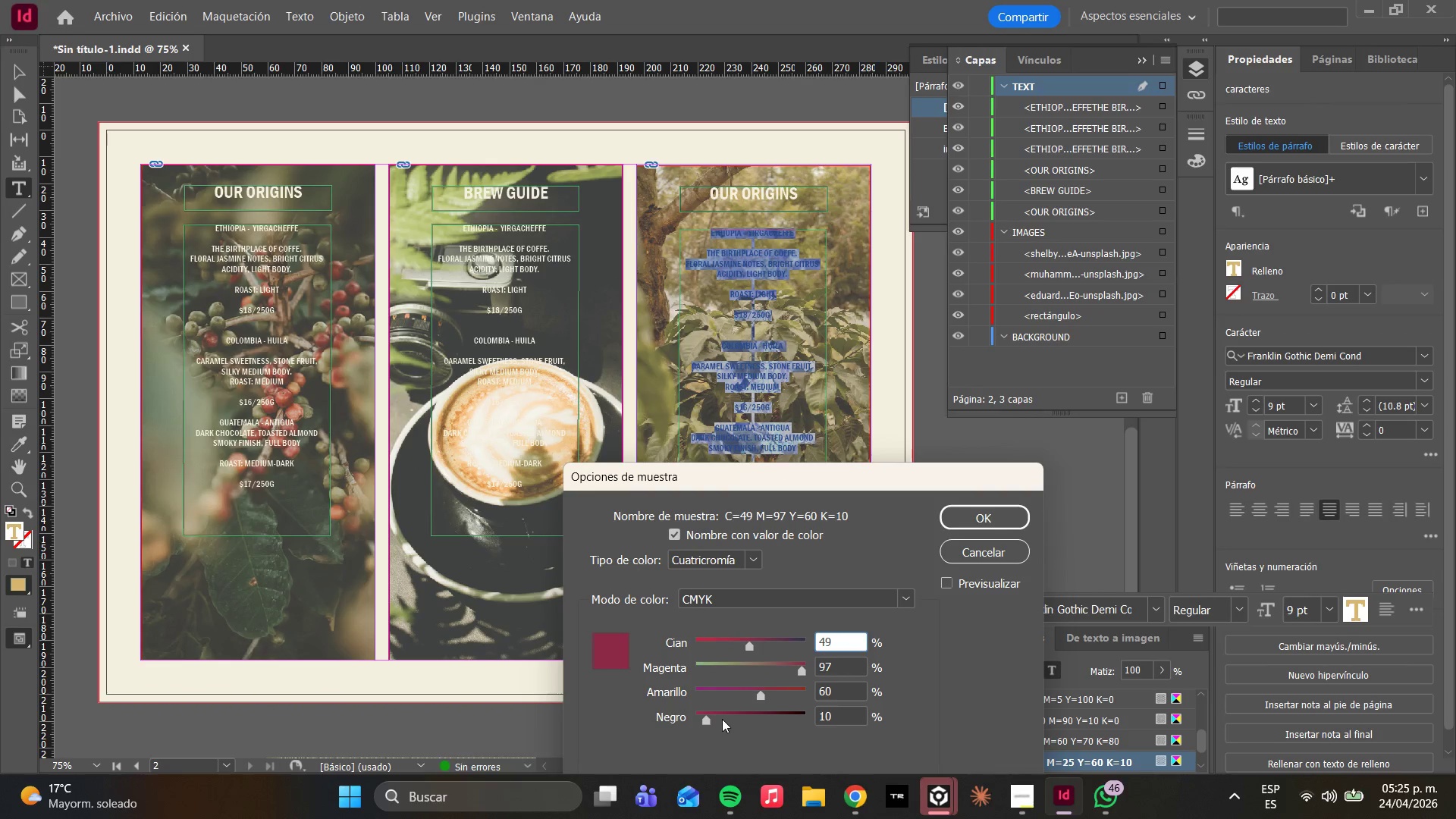 
left_click_drag(start_coordinate=[720, 719], to_coordinate=[716, 719])
 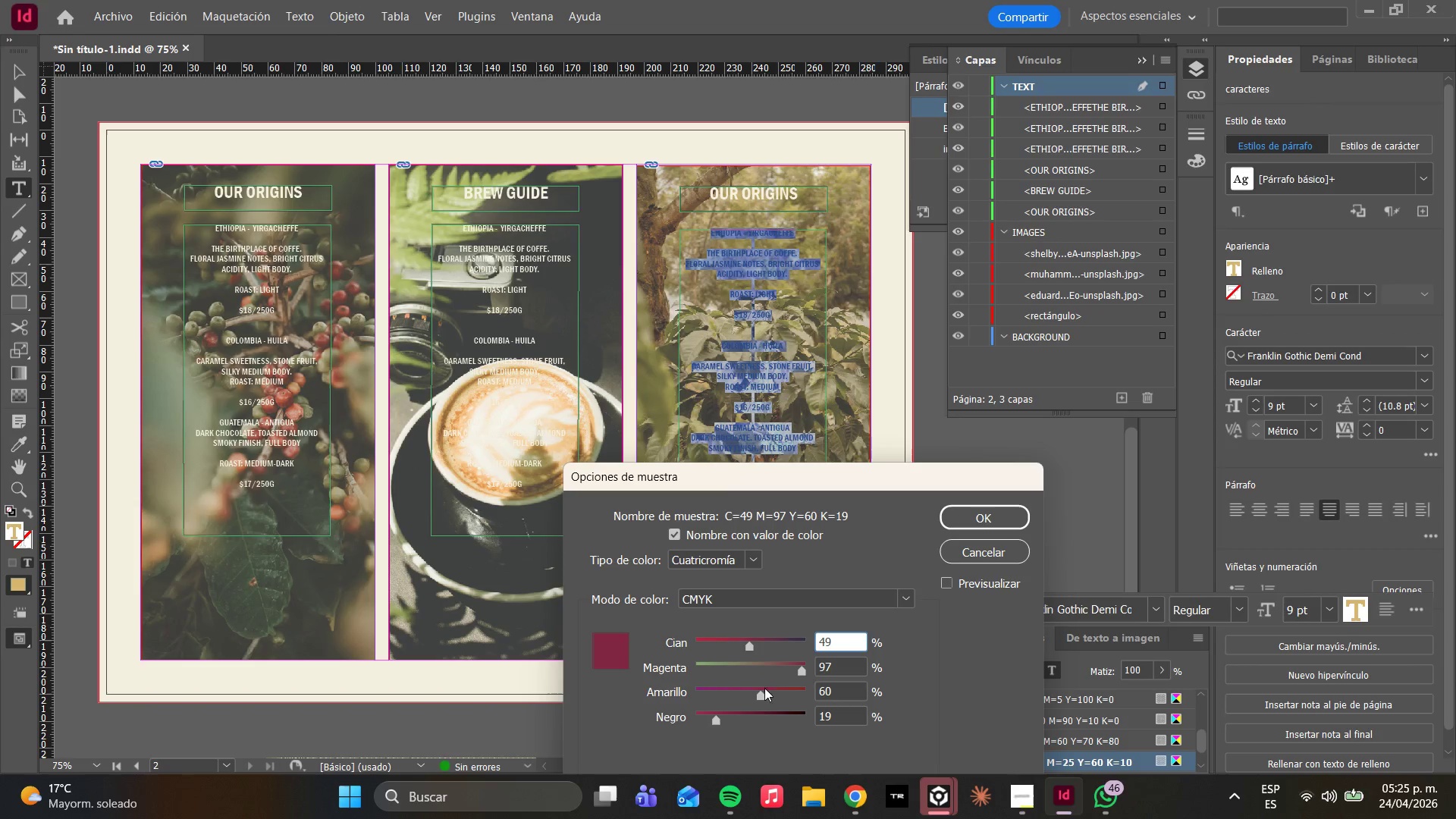 
left_click_drag(start_coordinate=[761, 694], to_coordinate=[785, 698])
 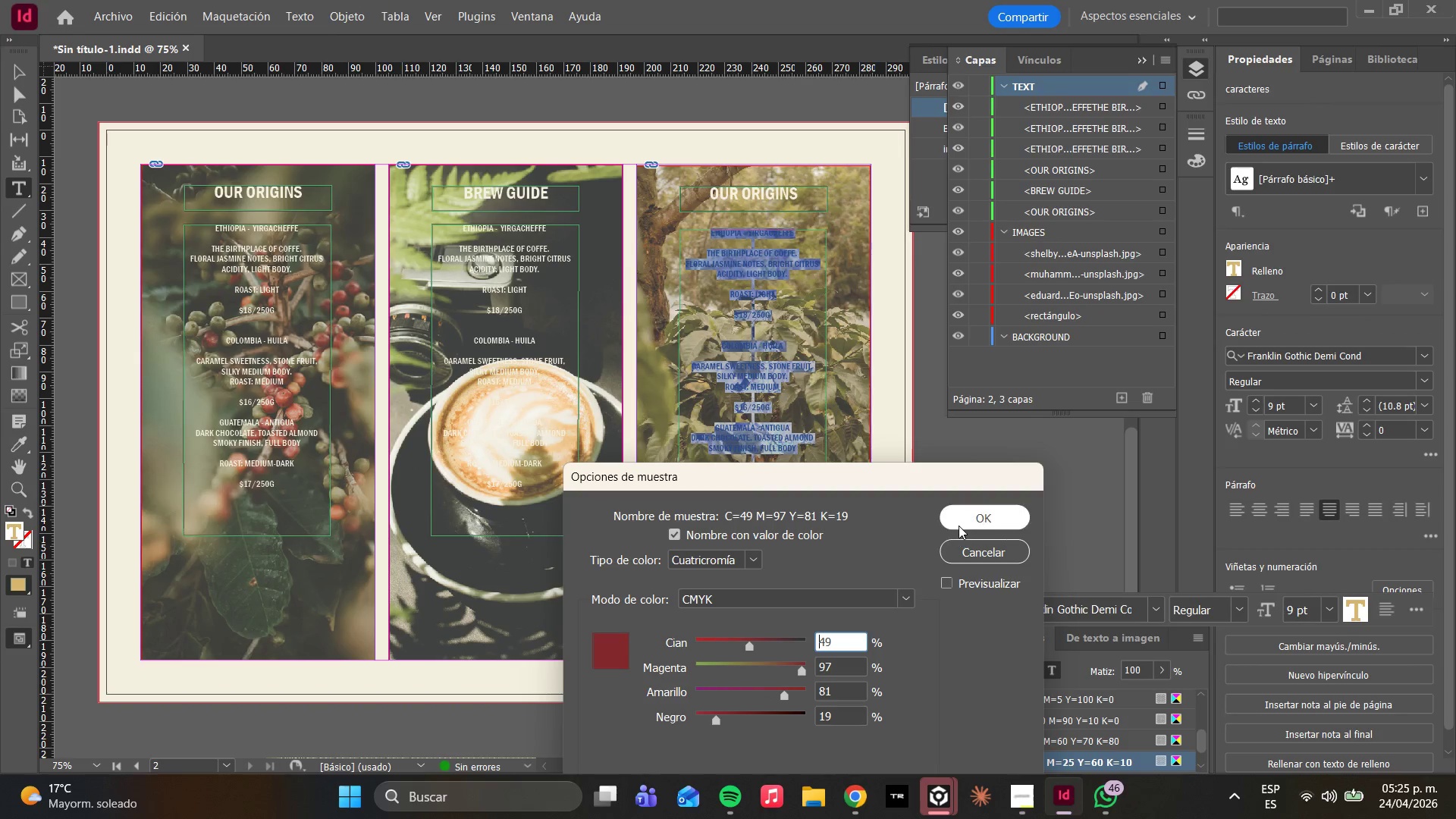 
left_click([959, 523])
 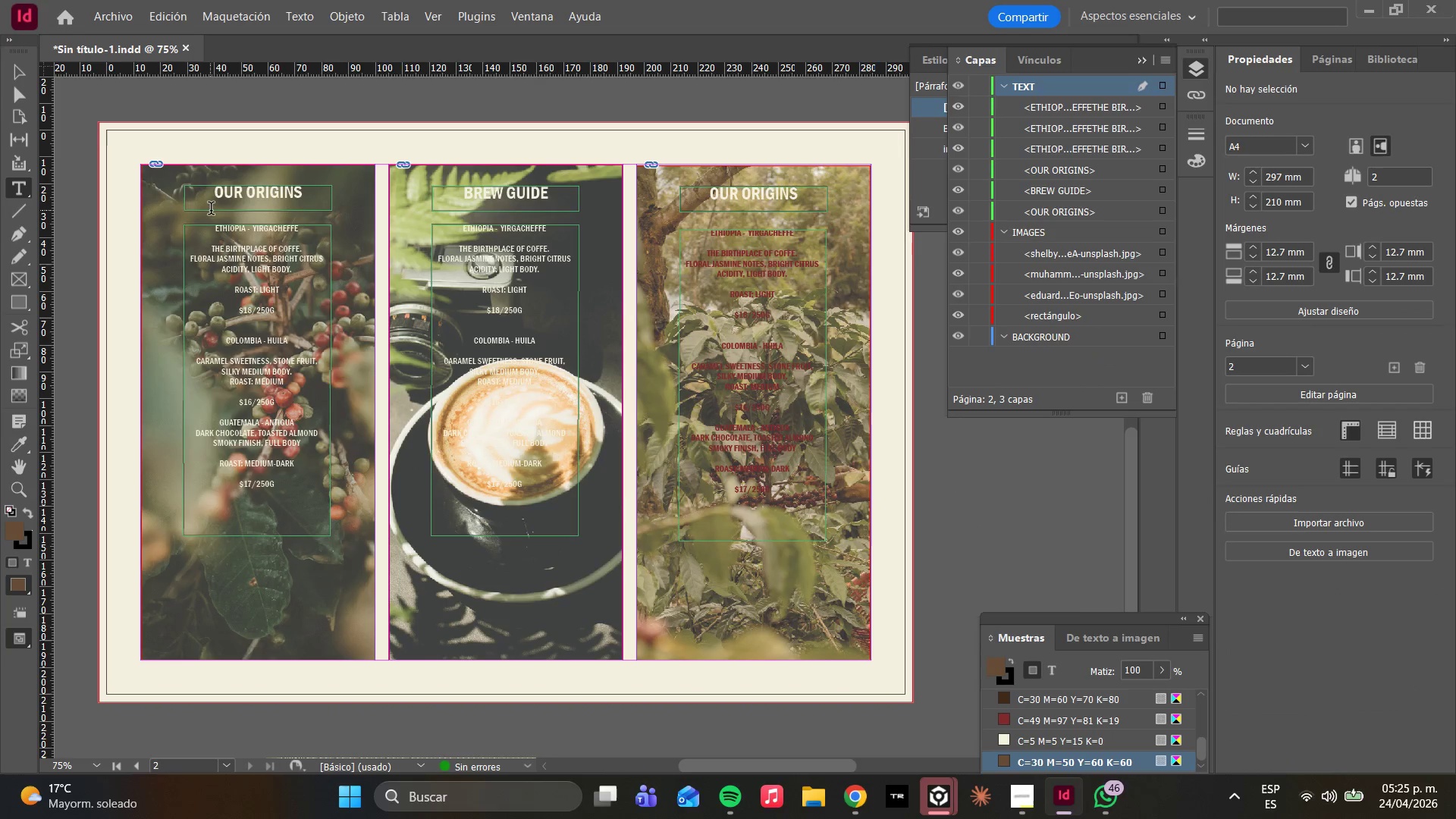 
key(Control+ControlLeft)
 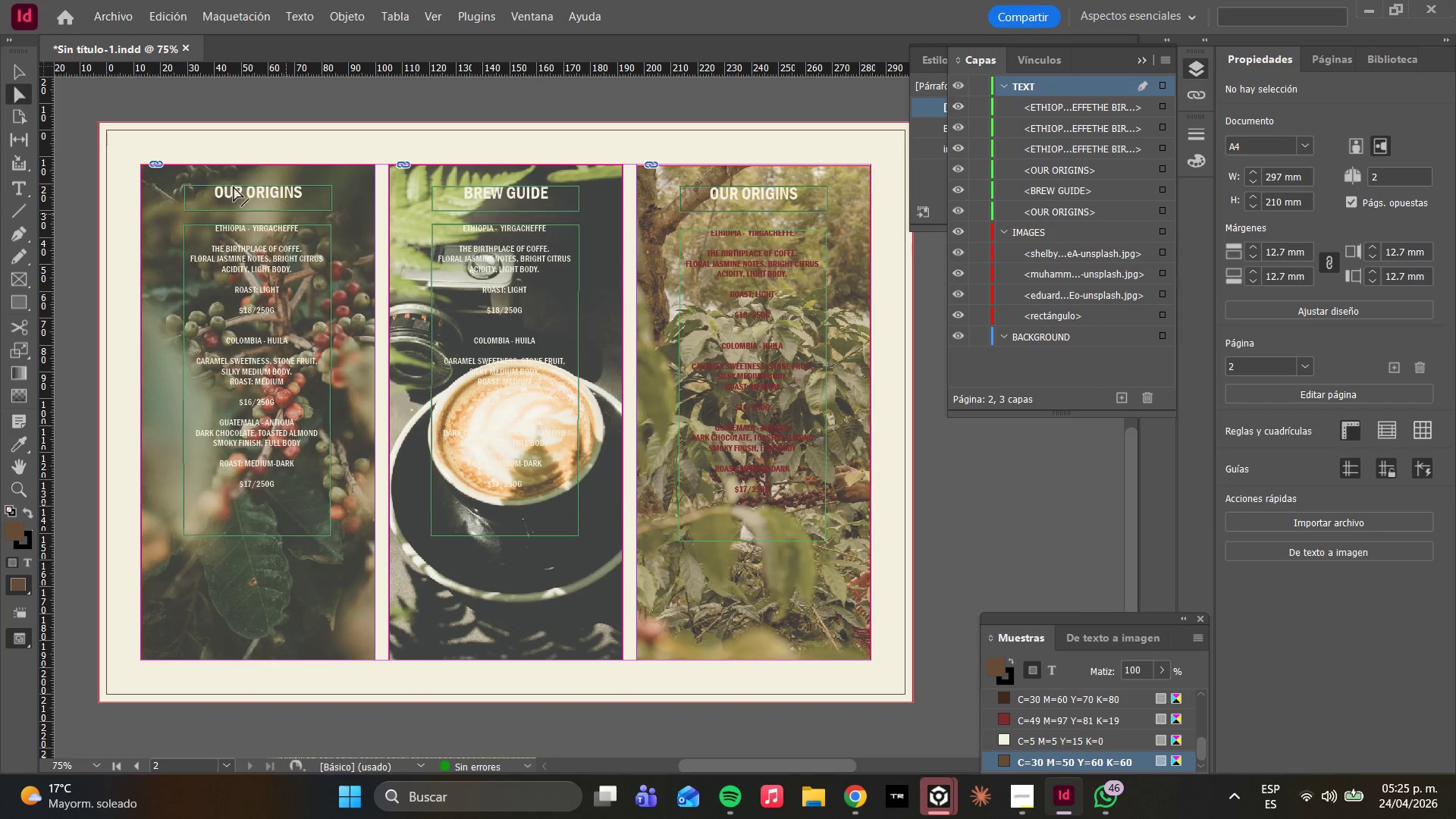 
left_click([729, 424])
 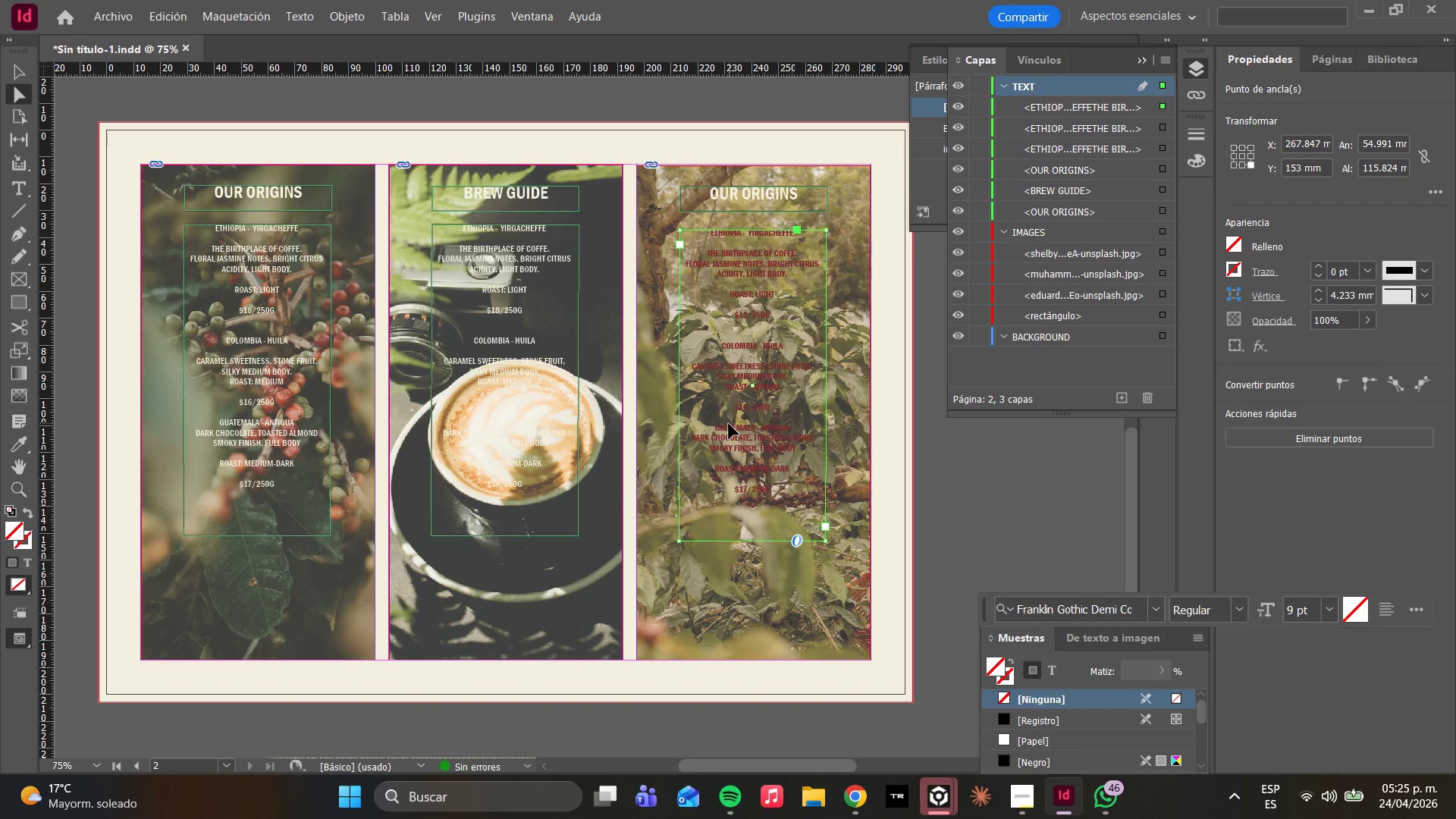 
double_click([726, 424])
 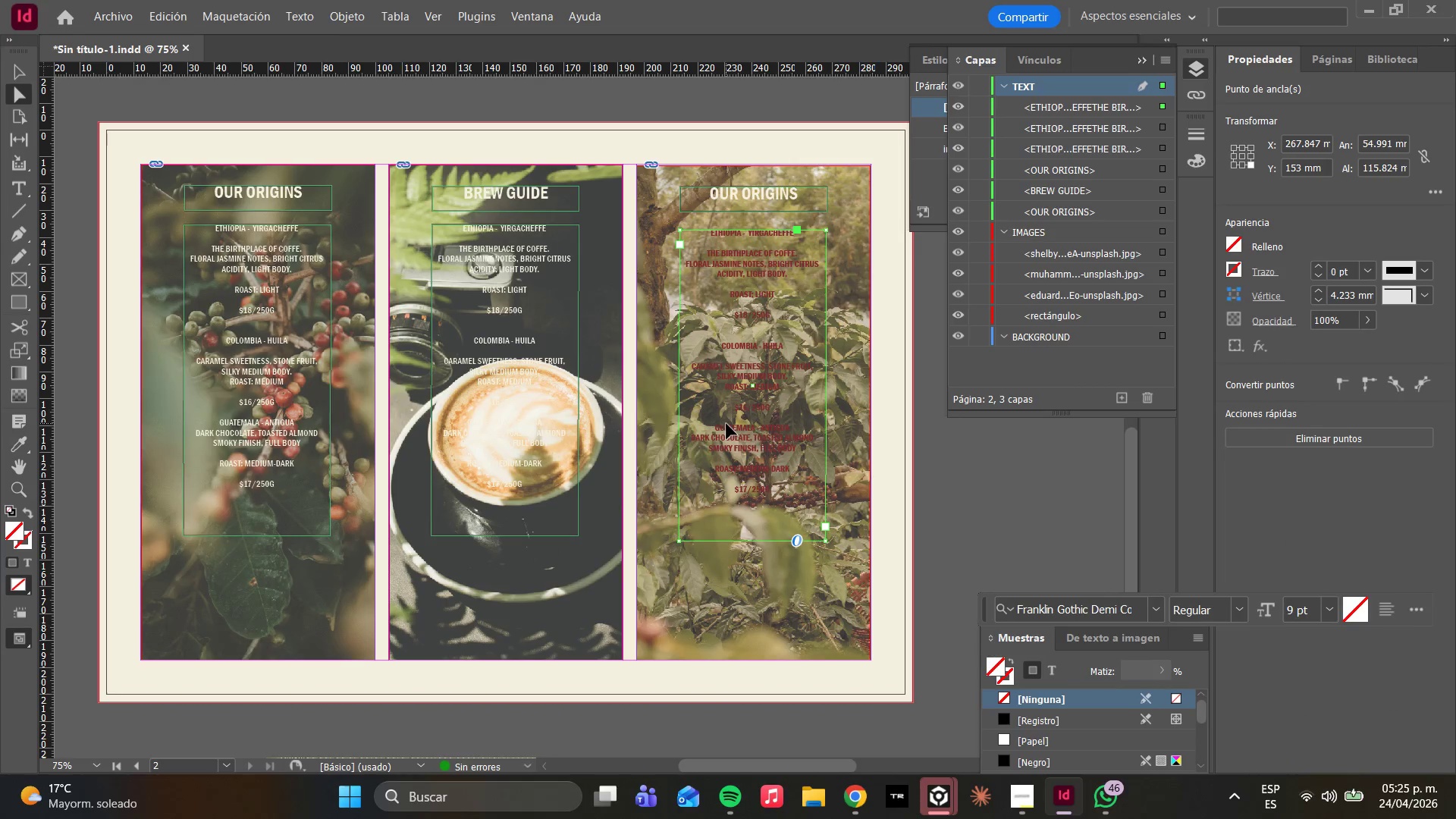 
key(Control+A)
 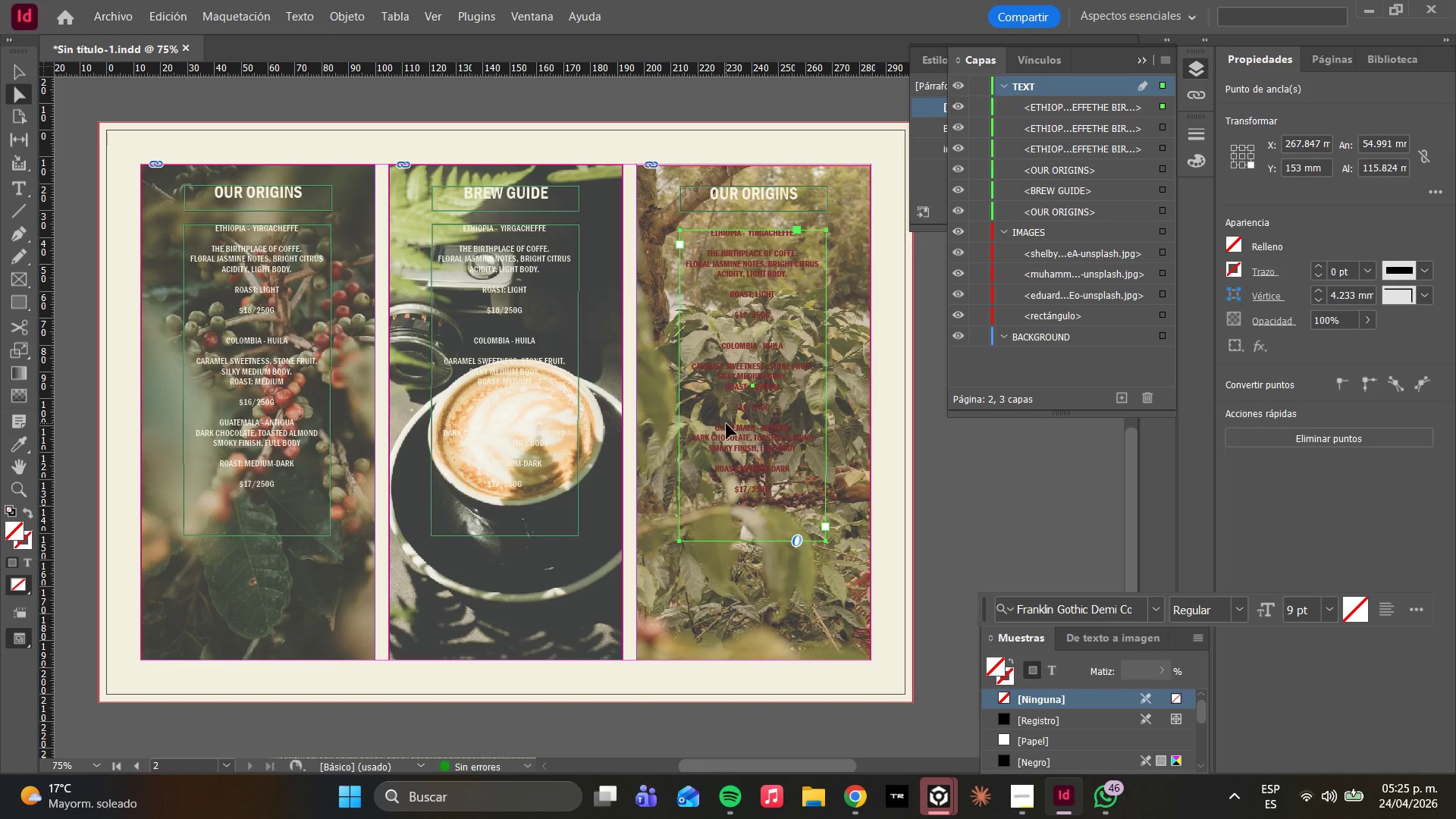 
double_click([726, 424])
 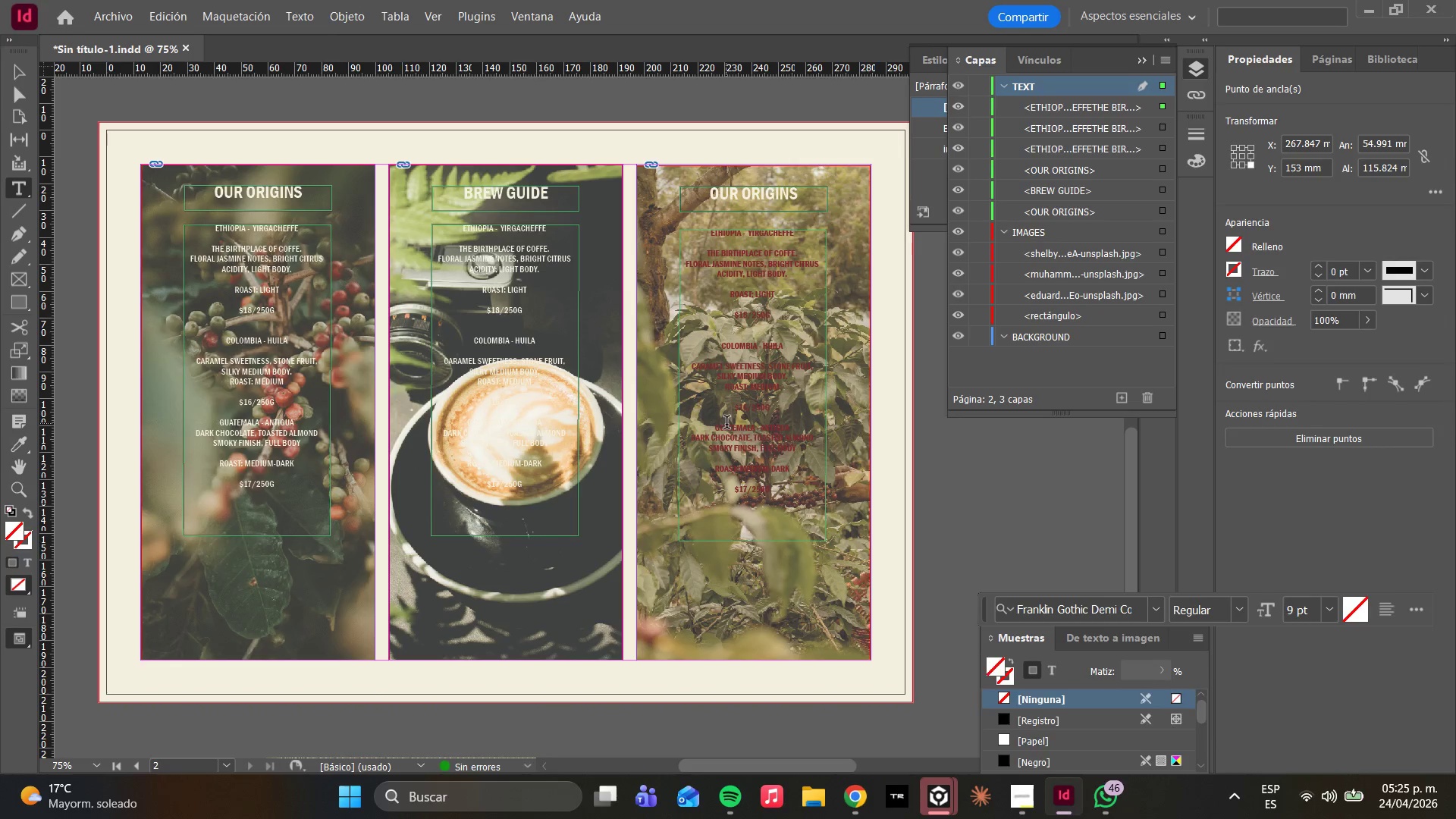 
key(Control+A)
 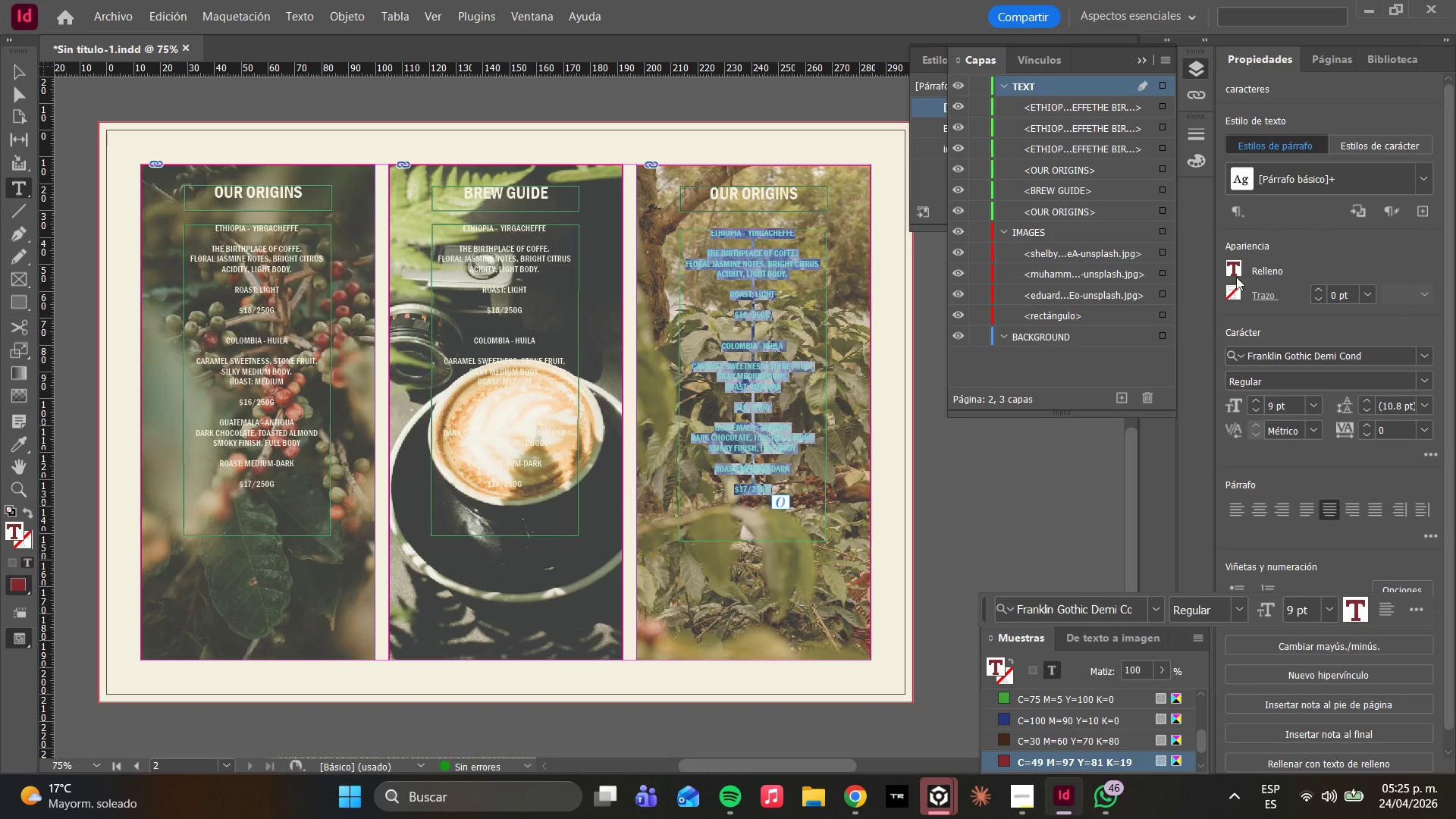 
left_click([1238, 274])
 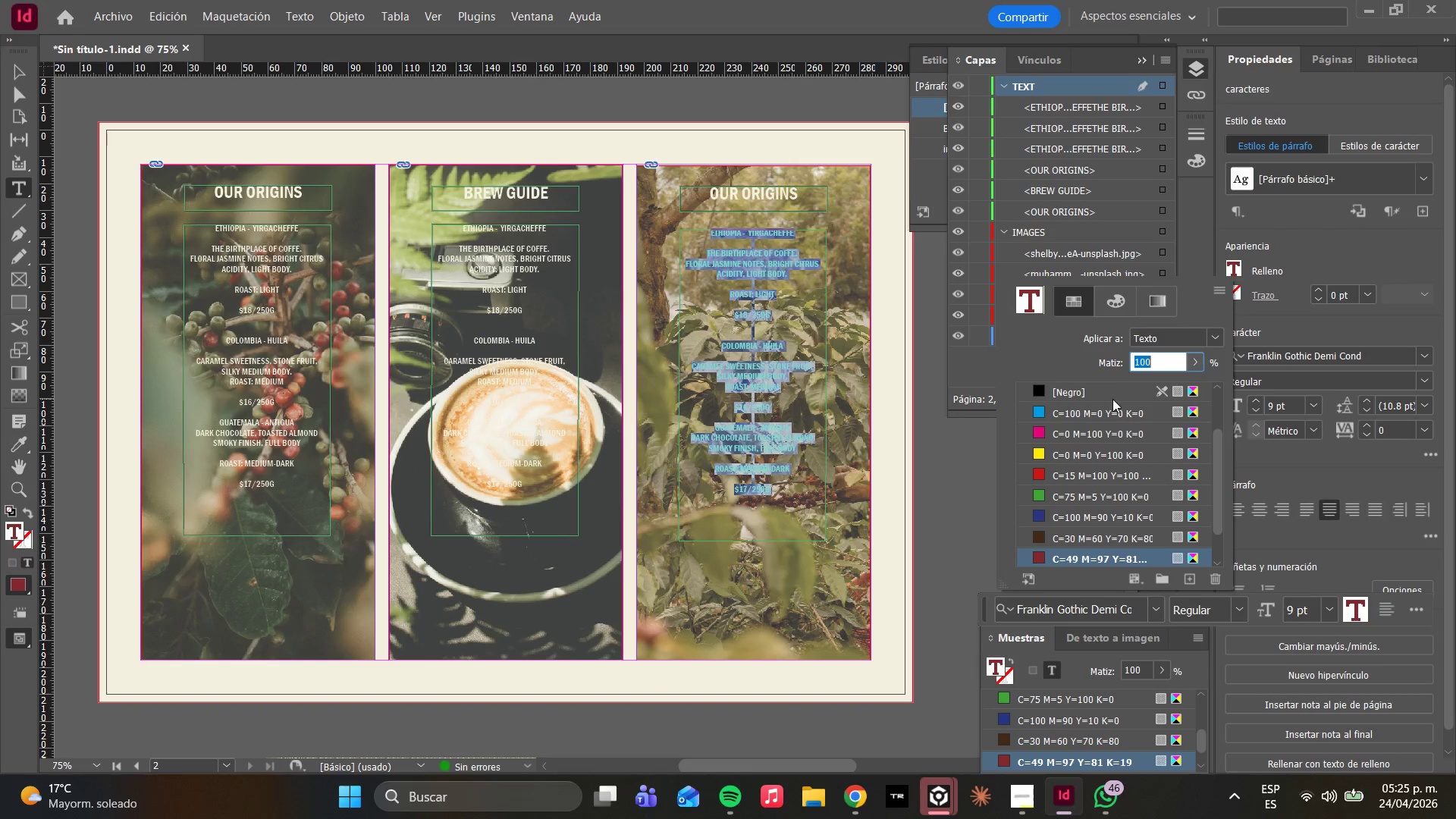 
scroll: coordinate [1102, 466], scroll_direction: down, amount: 7.0
 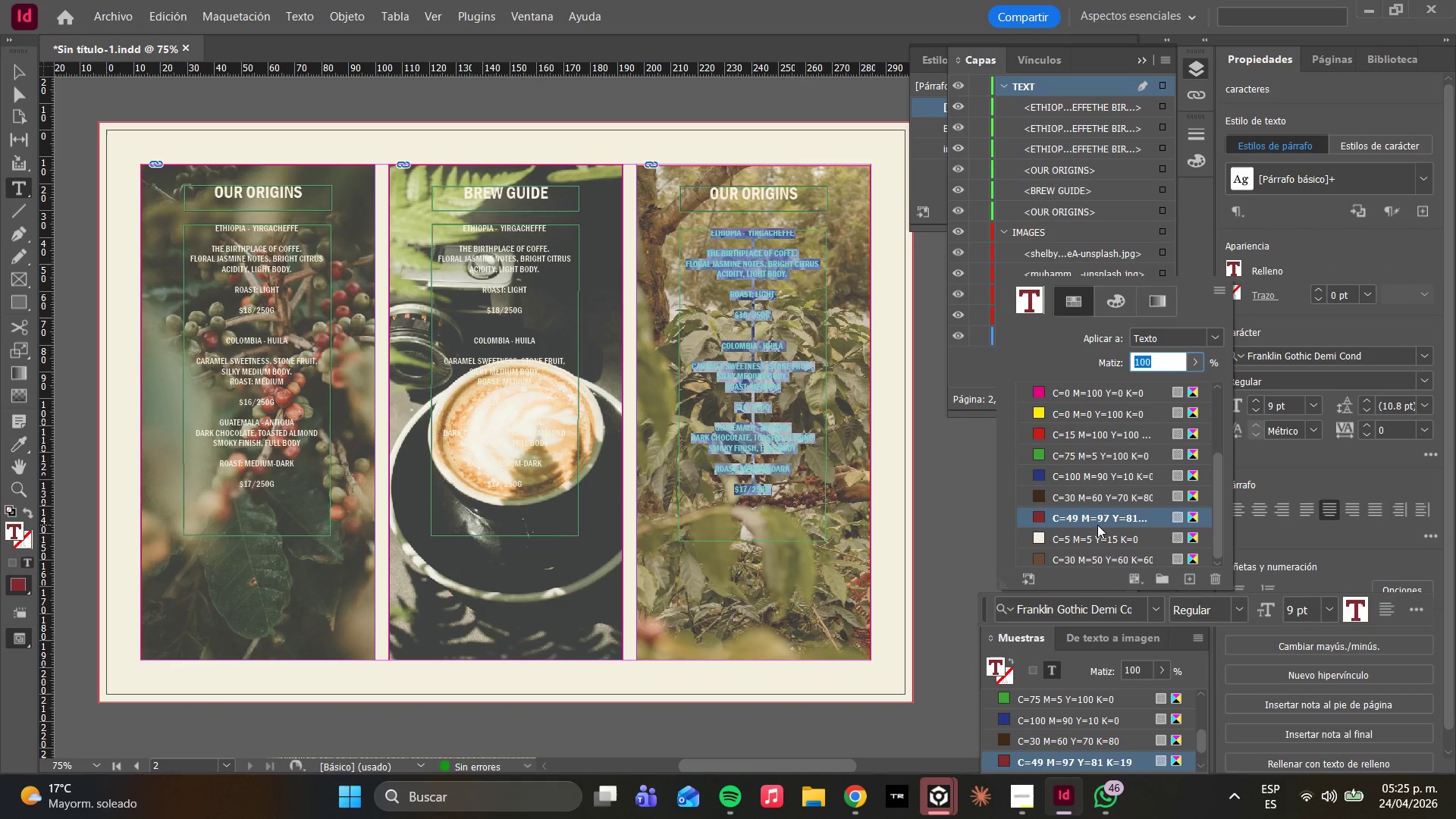 
left_click([1096, 548])
 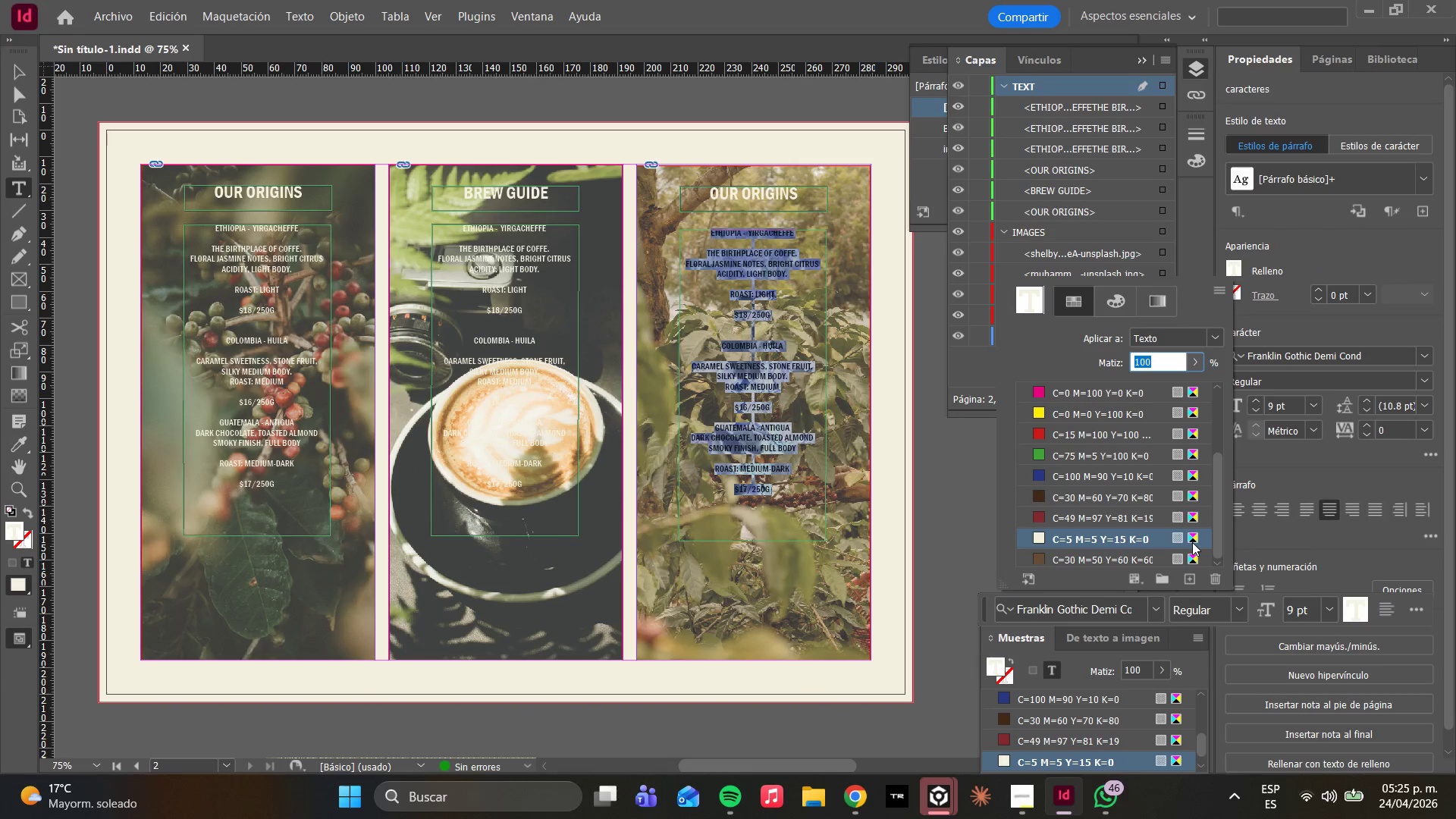 
left_click([1192, 542])
 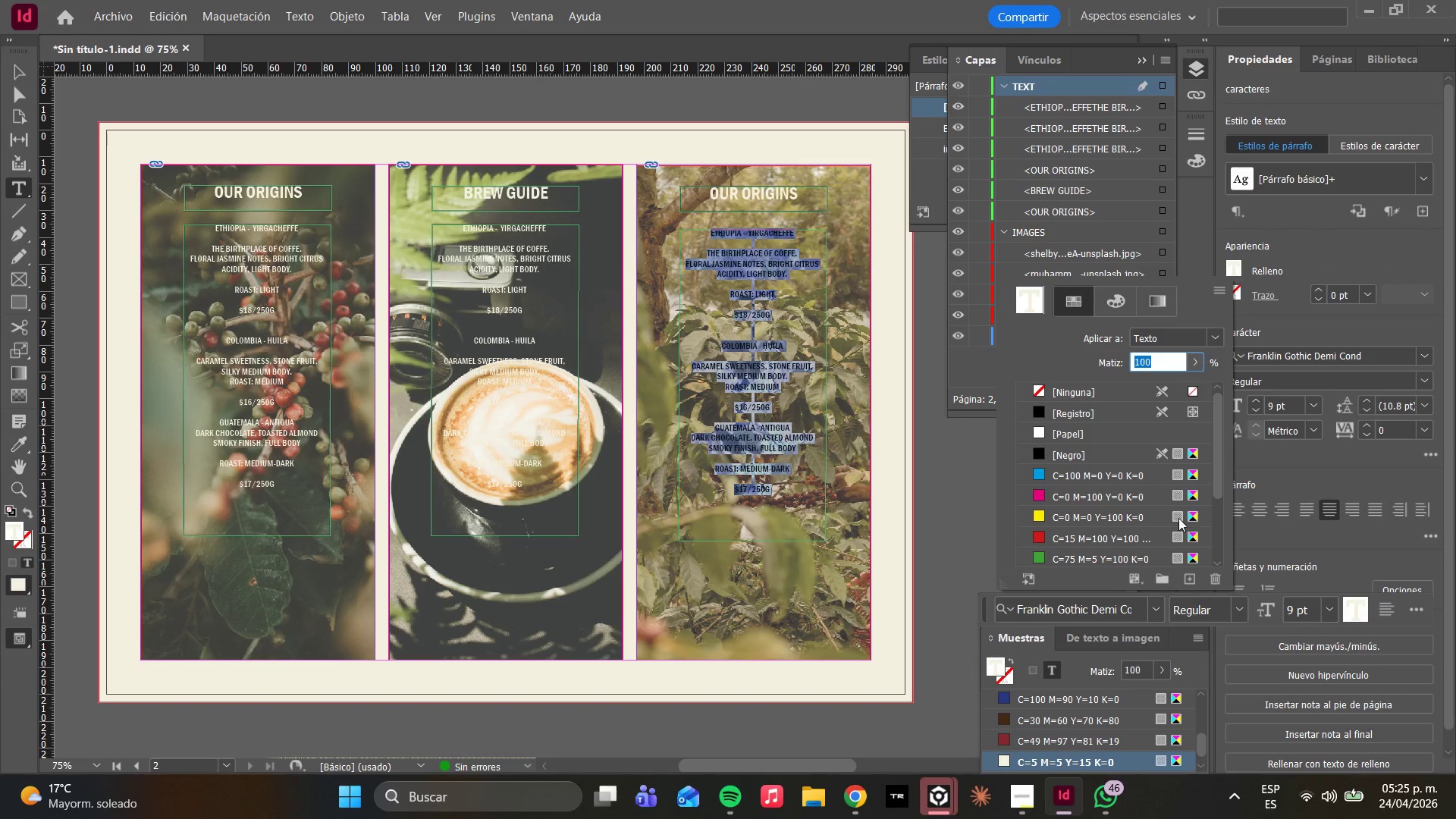 
scroll: coordinate [1170, 521], scroll_direction: down, amount: 6.0
 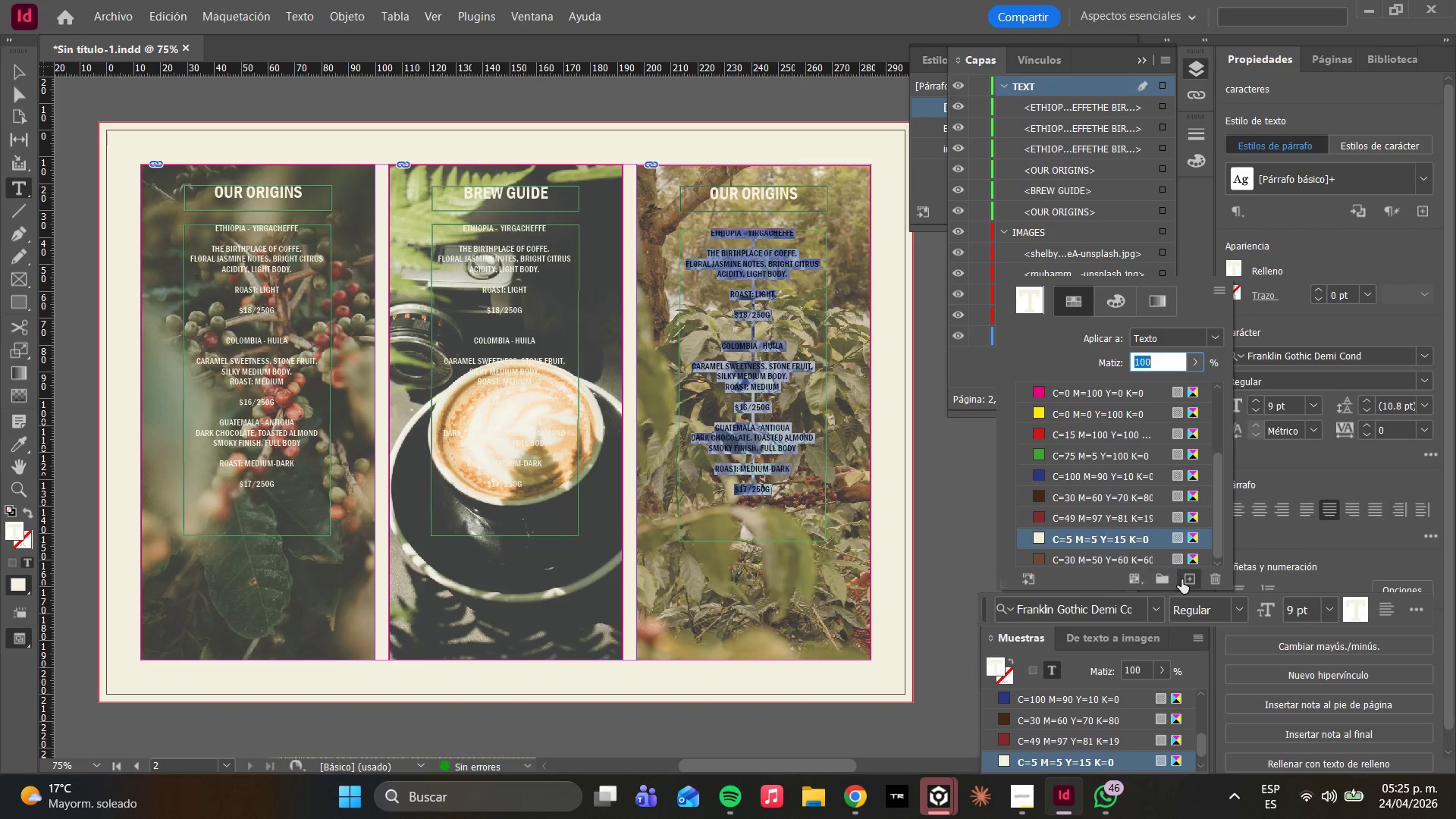 
left_click([1186, 579])
 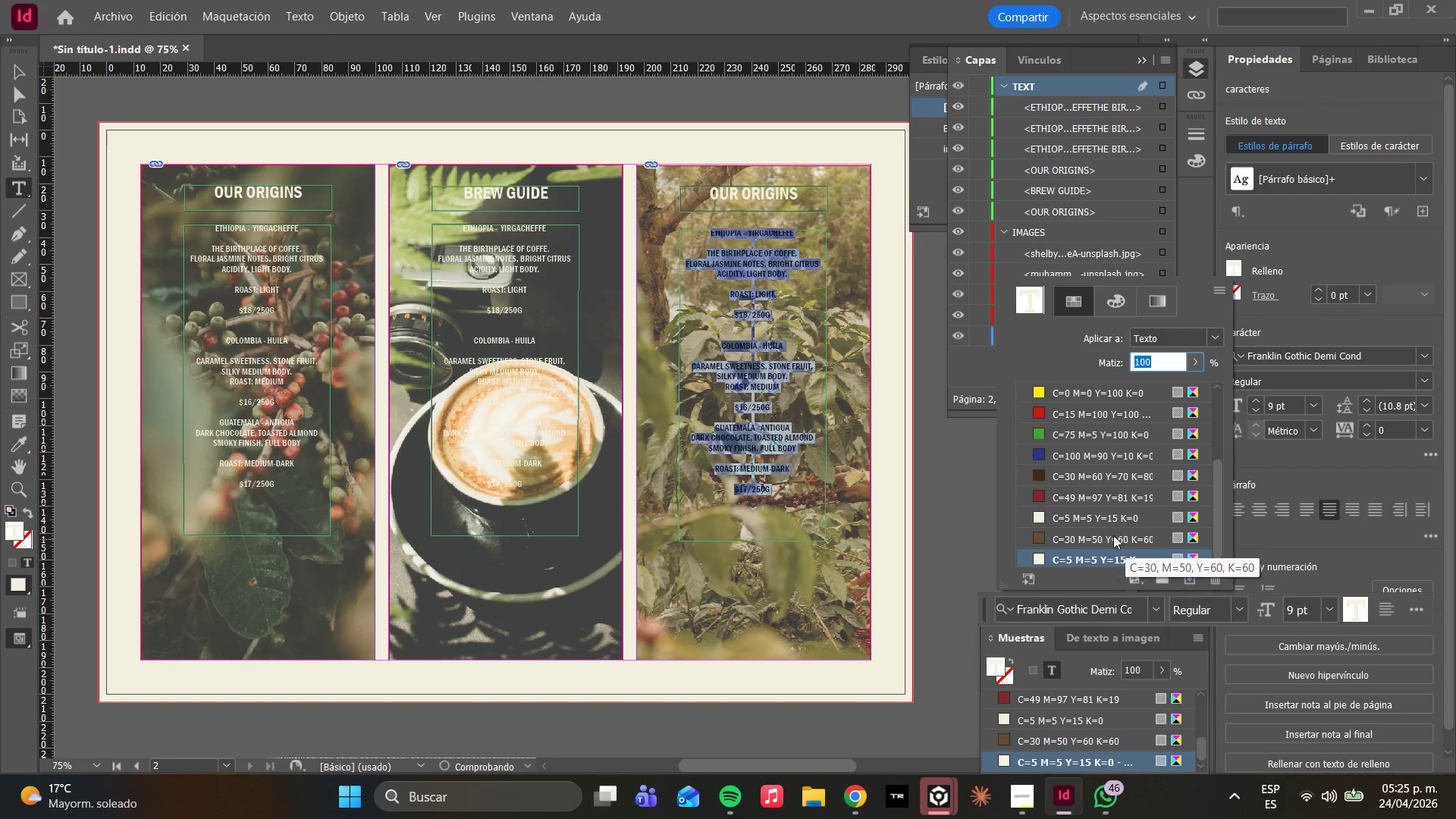 
scroll: coordinate [1109, 533], scroll_direction: down, amount: 4.0
 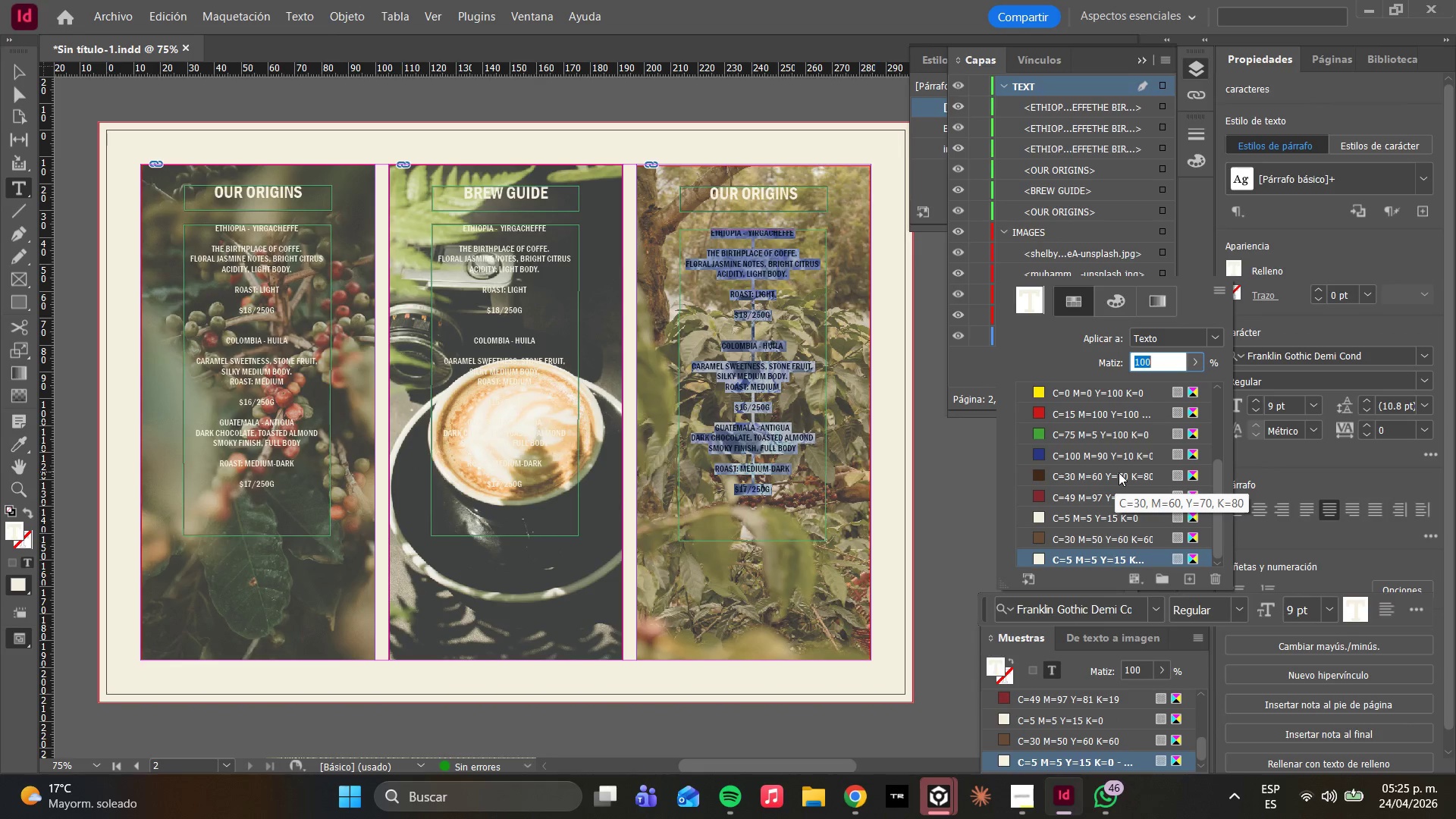 
scroll: coordinate [1104, 461], scroll_direction: up, amount: 7.0
 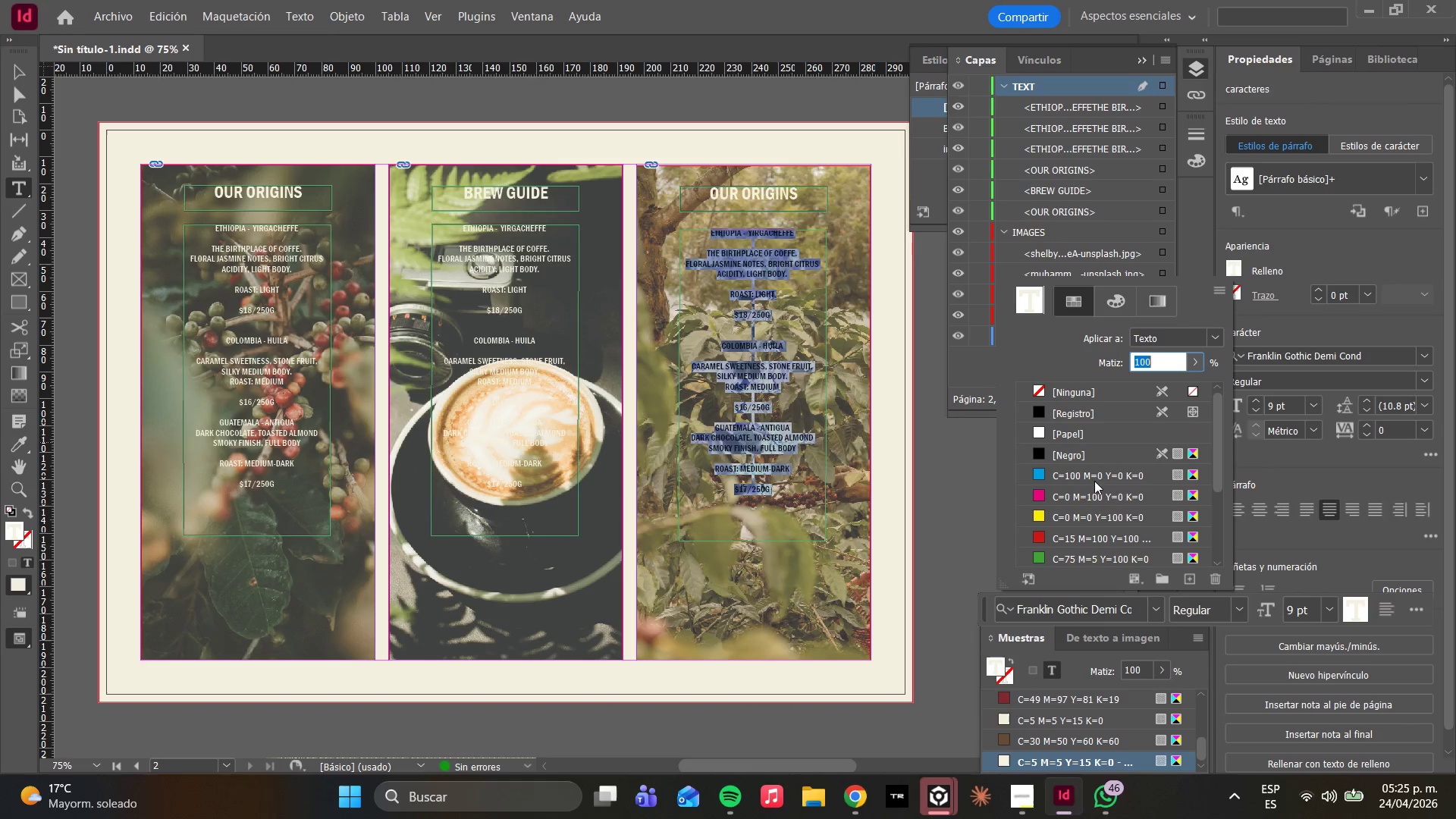 
scroll: coordinate [1087, 504], scroll_direction: down, amount: 2.0
 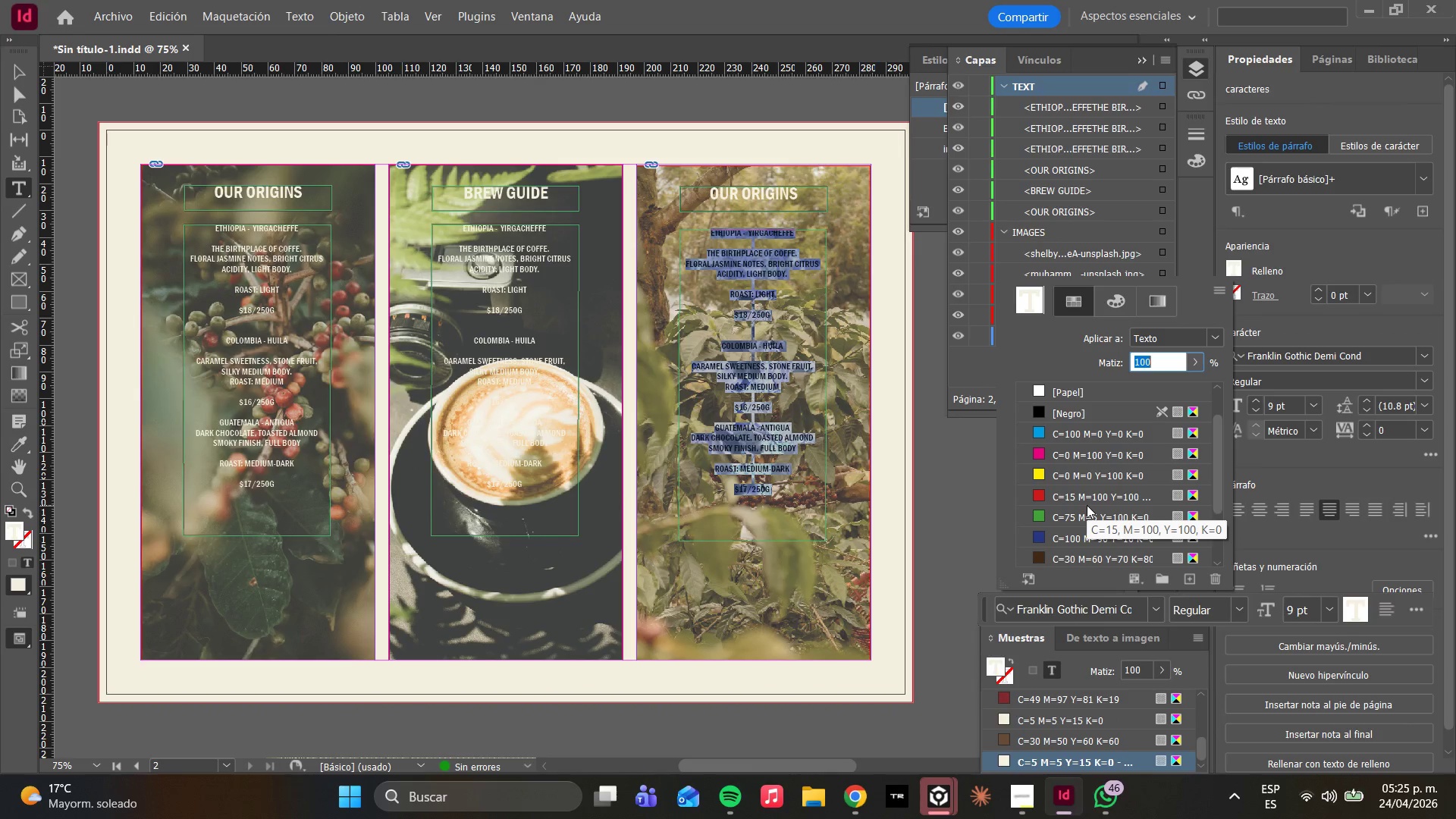 
mouse_move([1059, 478])
 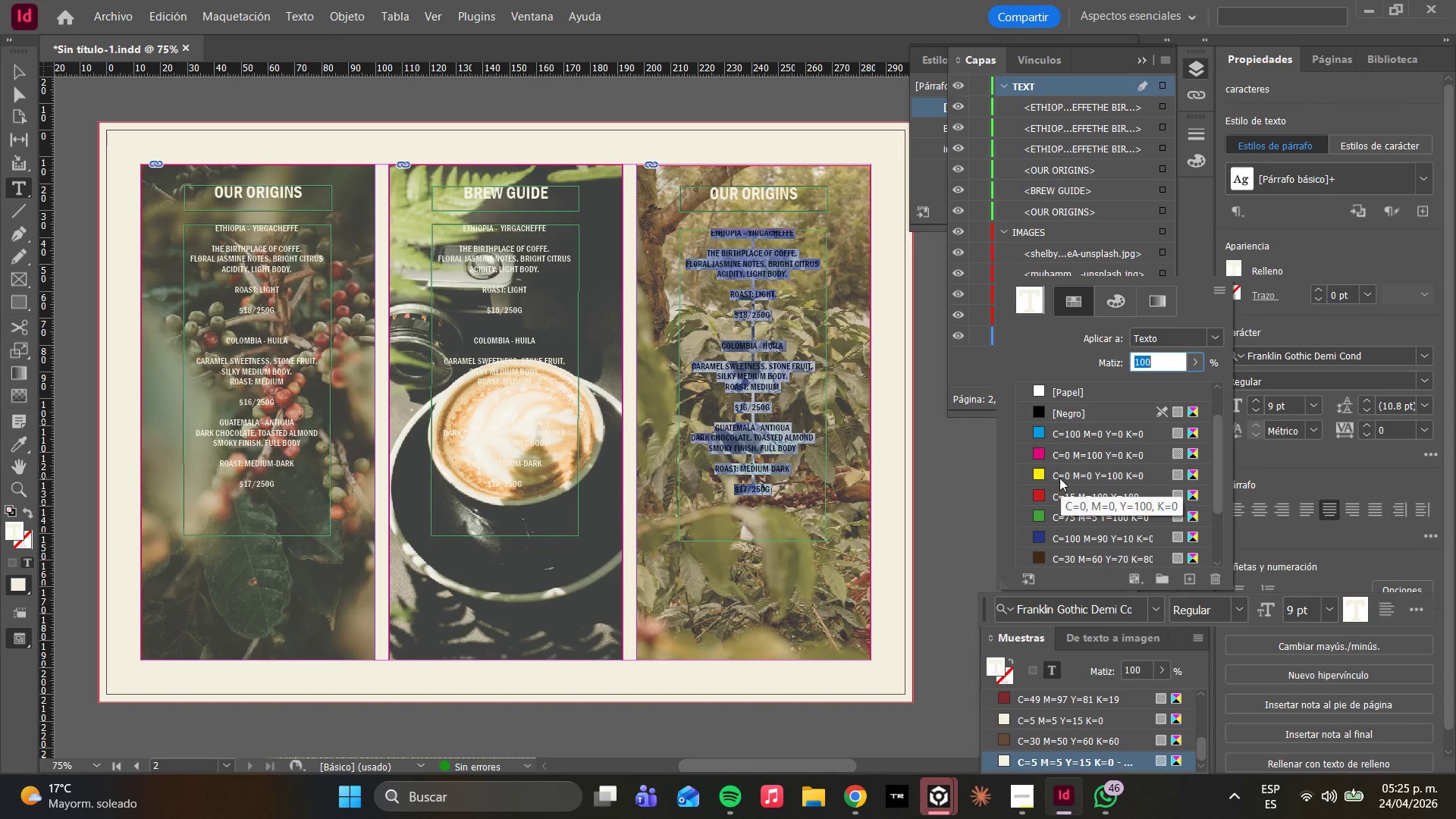 
left_click([1059, 478])
 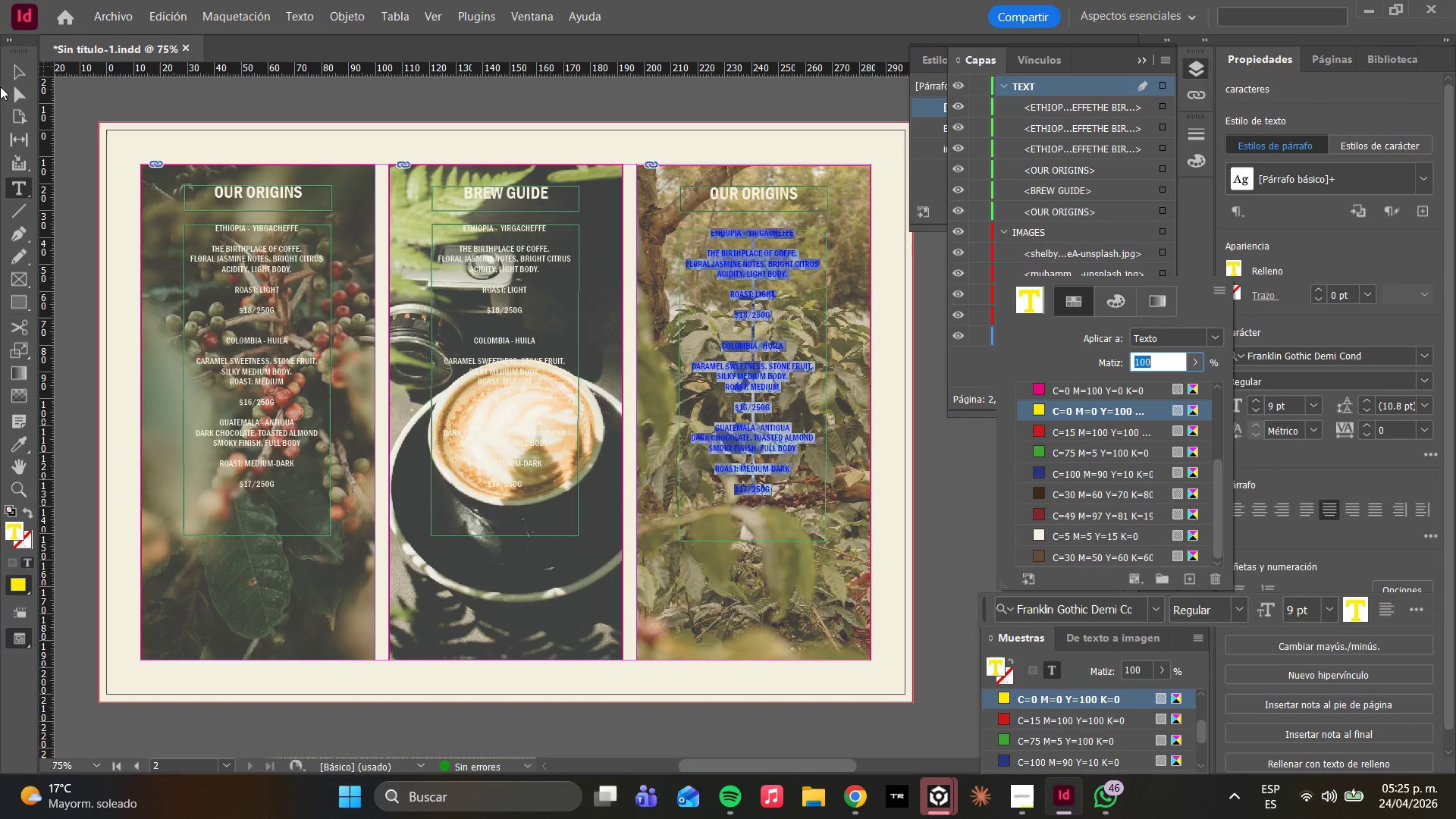 
left_click([17, 99])
 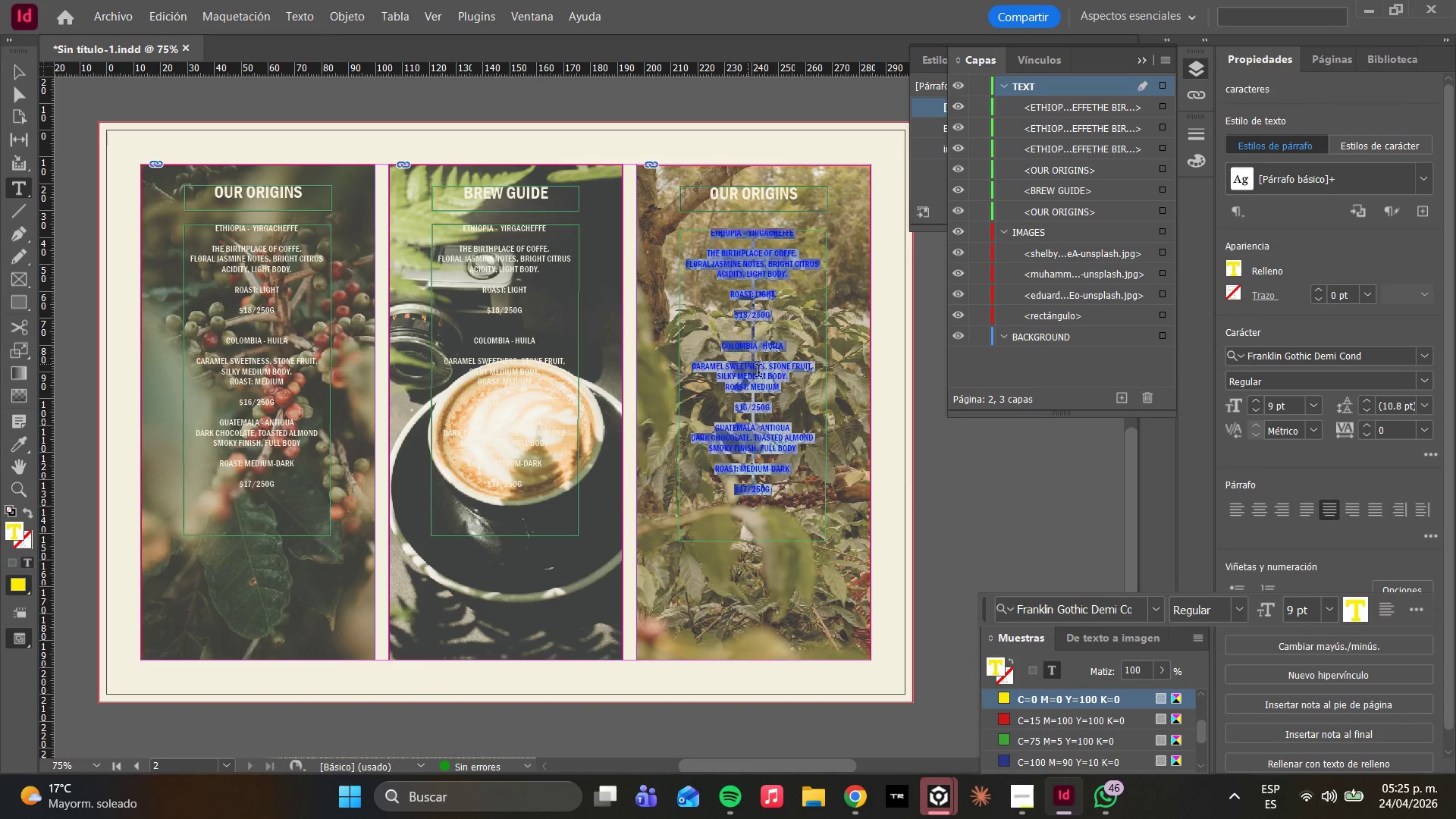 
left_click([882, 477])
 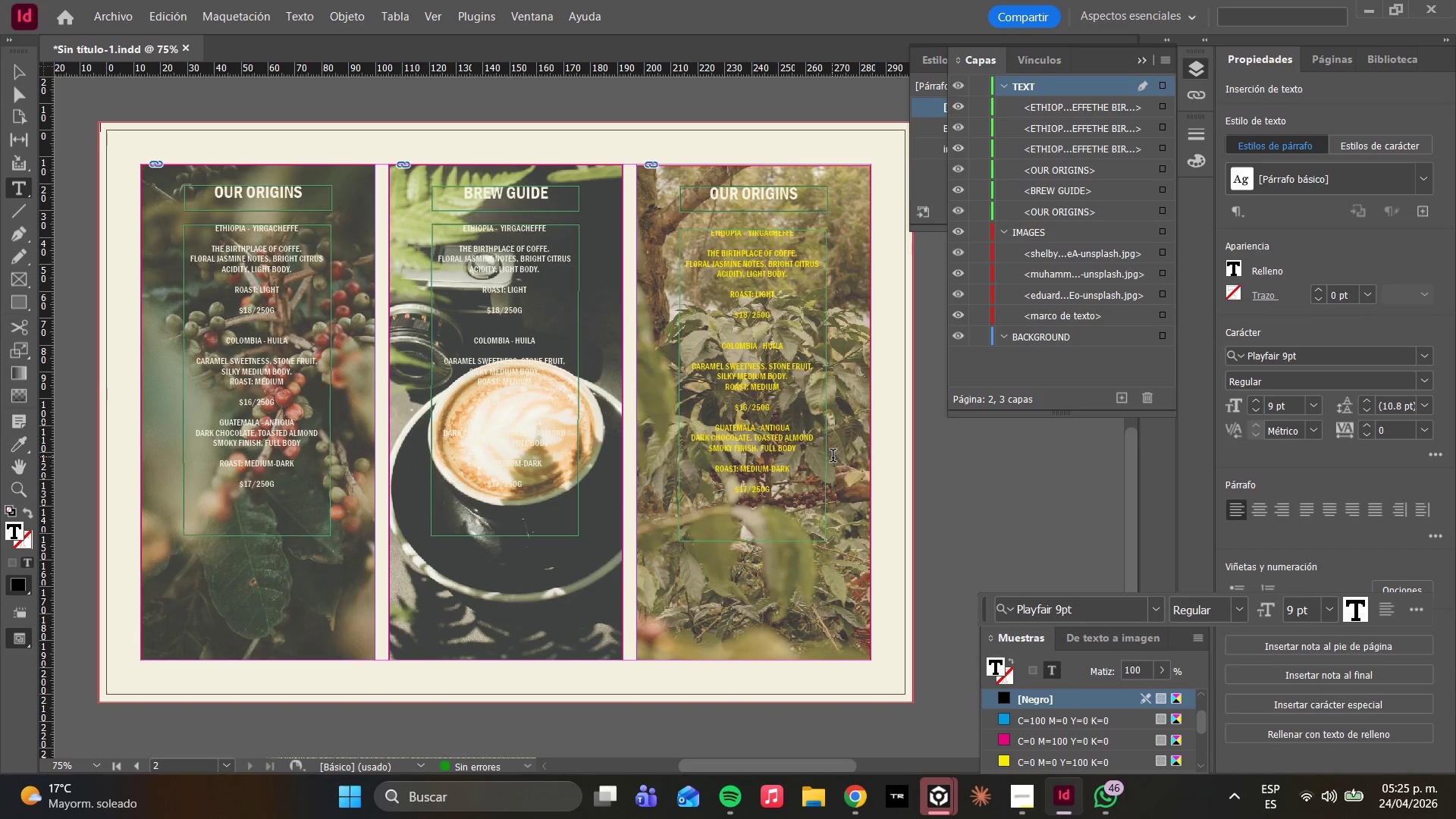 
scroll: coordinate [821, 626], scroll_direction: up, amount: 5.0
 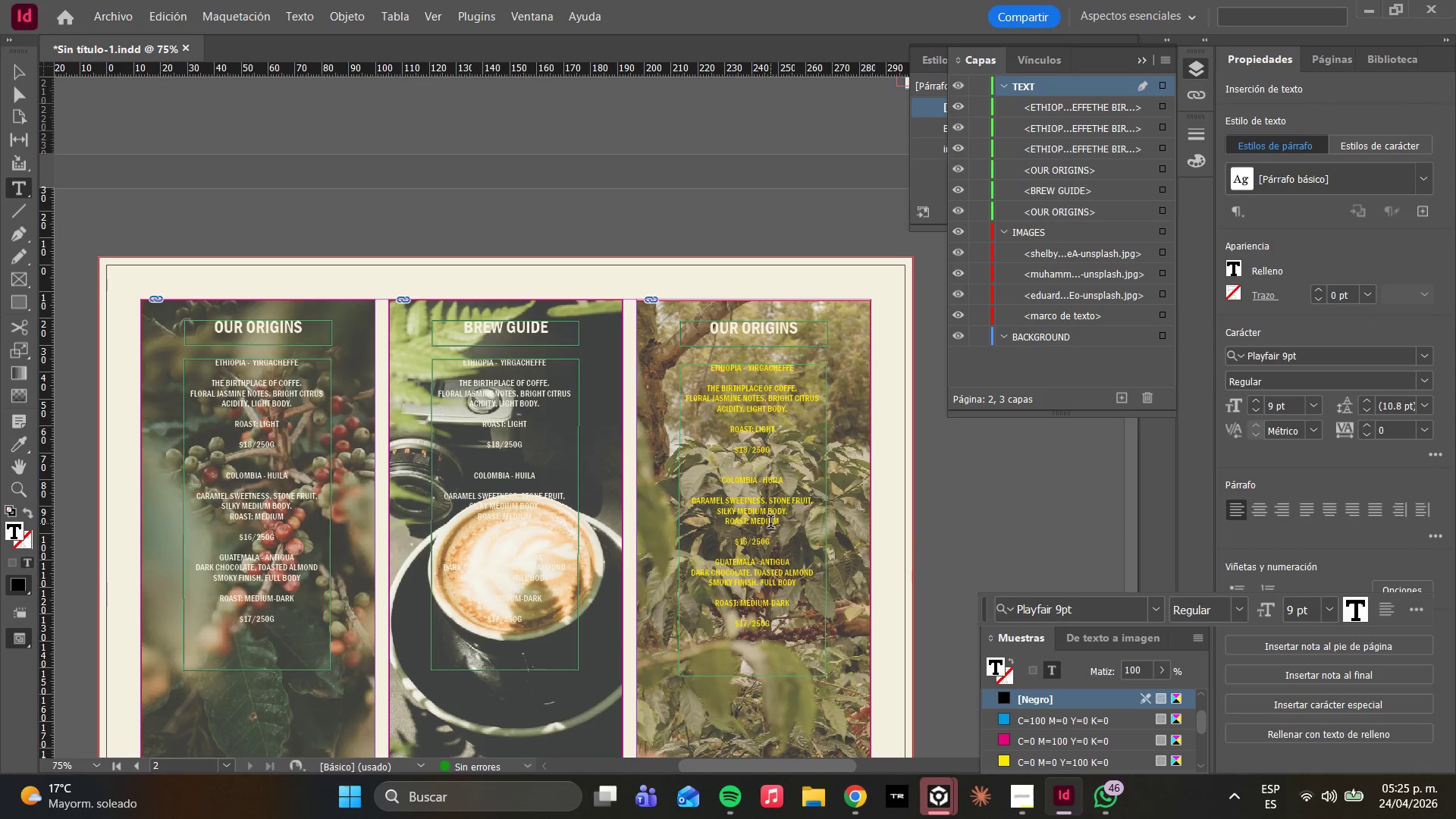 
double_click([770, 523])
 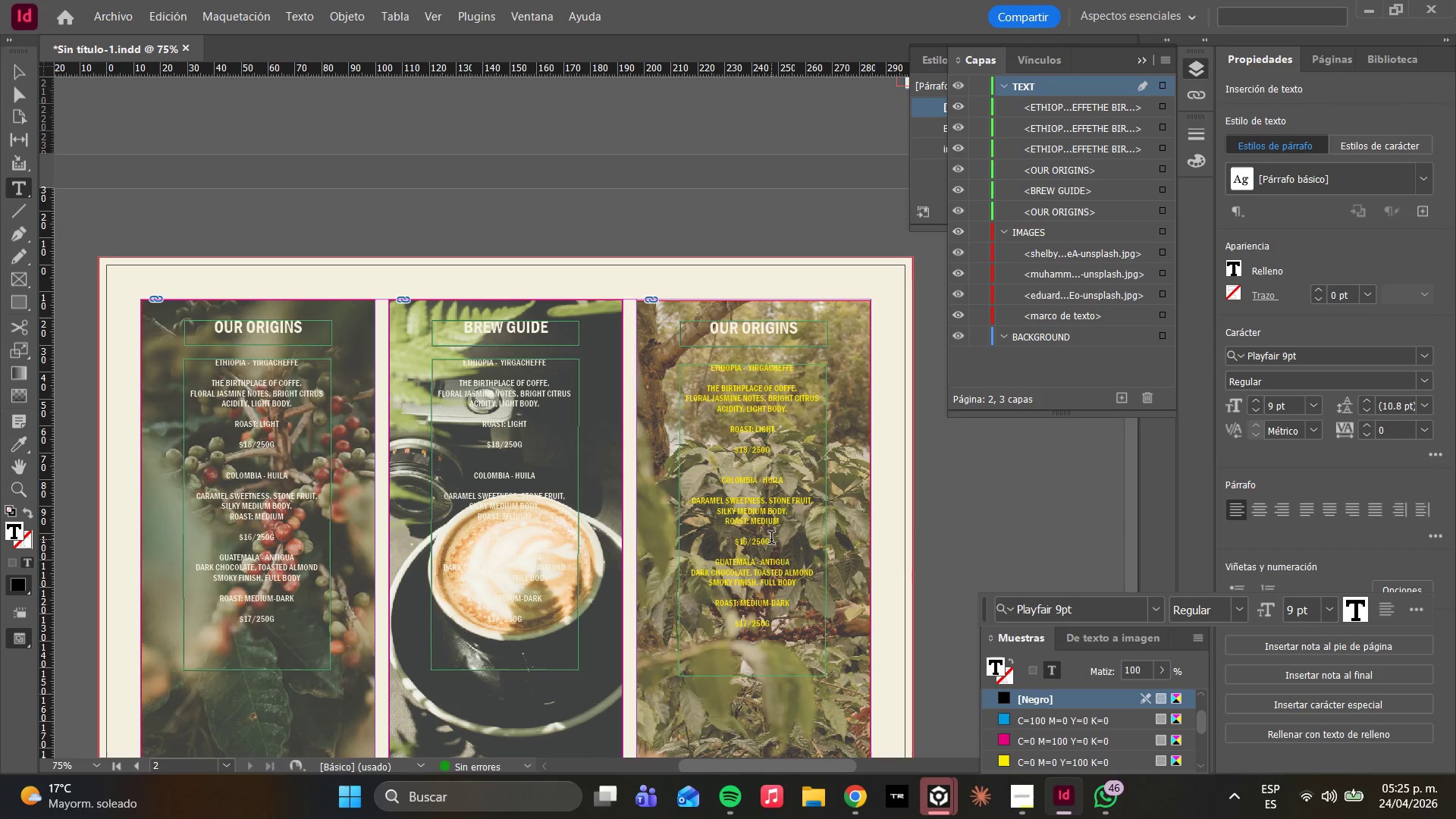 
double_click([771, 539])
 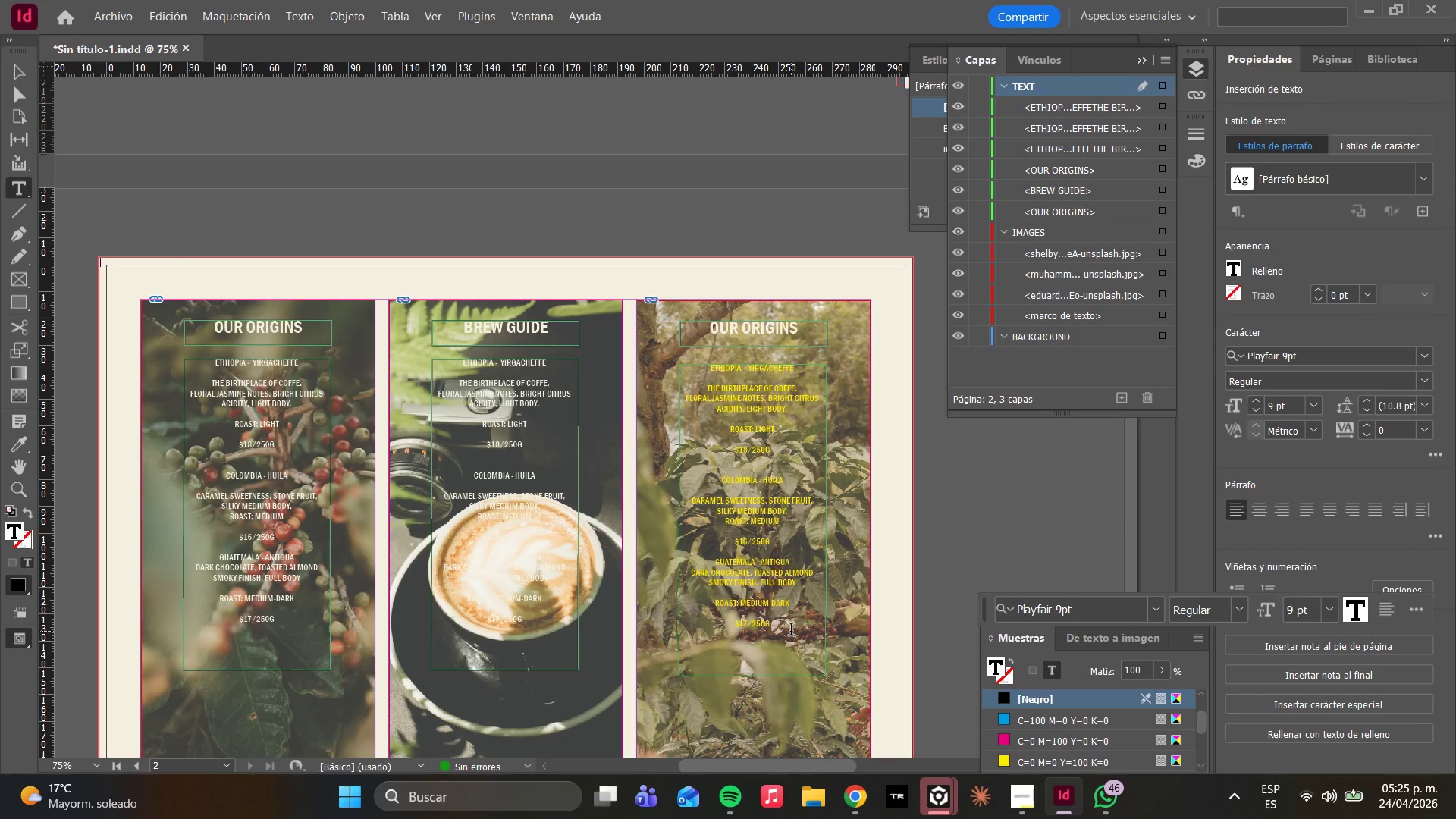 
left_click_drag(start_coordinate=[785, 630], to_coordinate=[721, 491])
 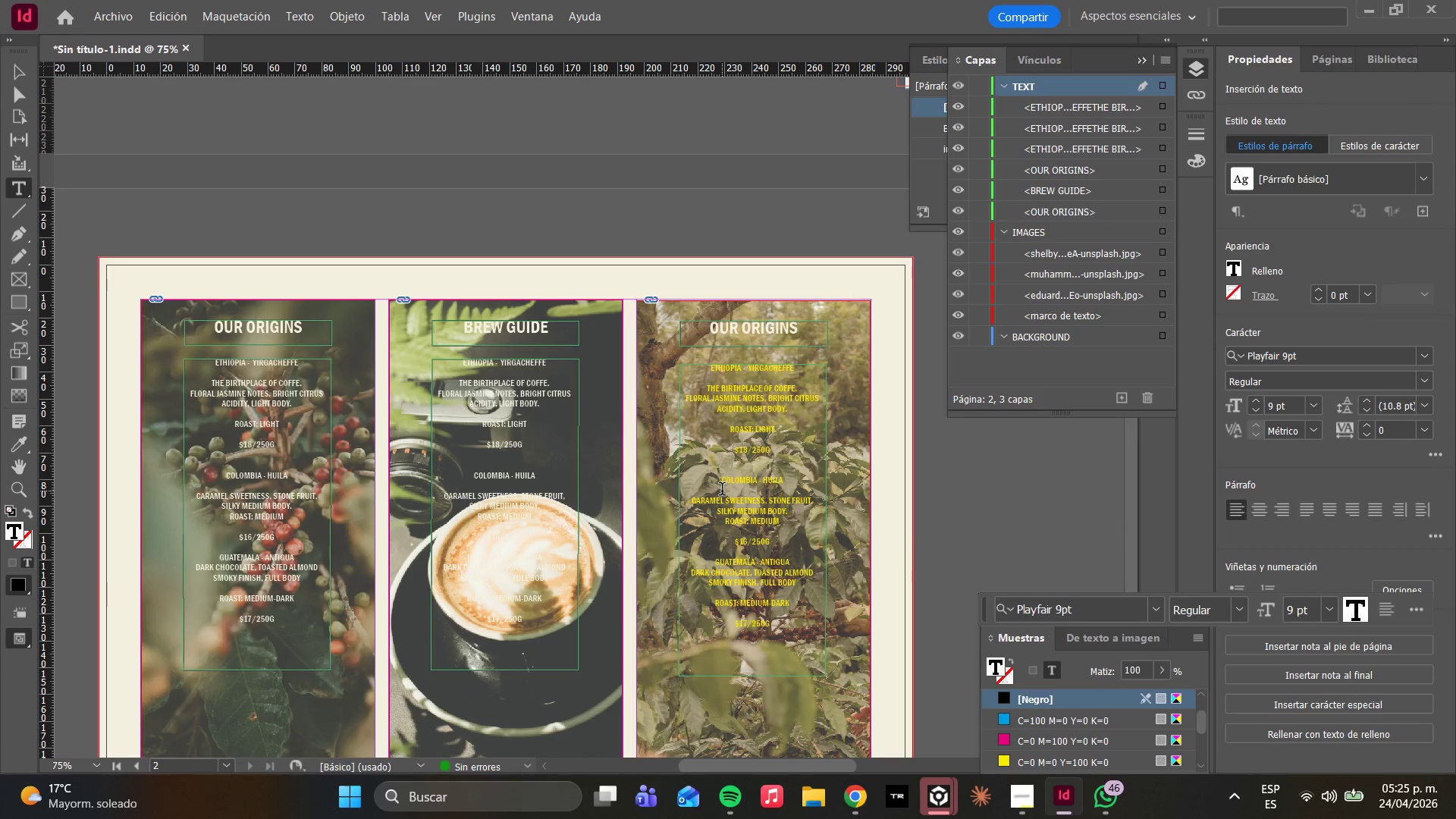 
double_click([722, 491])
 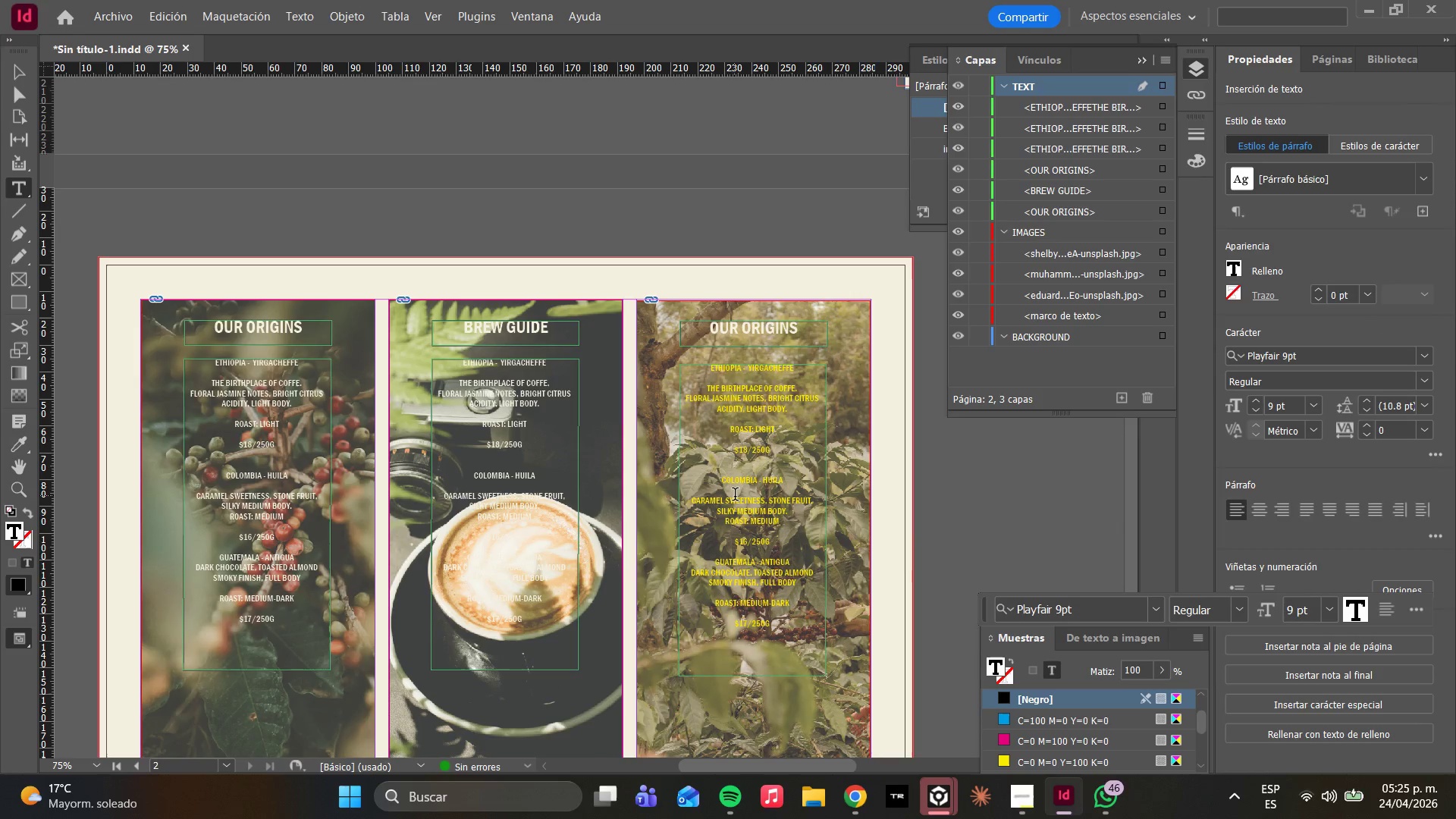 
triple_click([736, 496])
 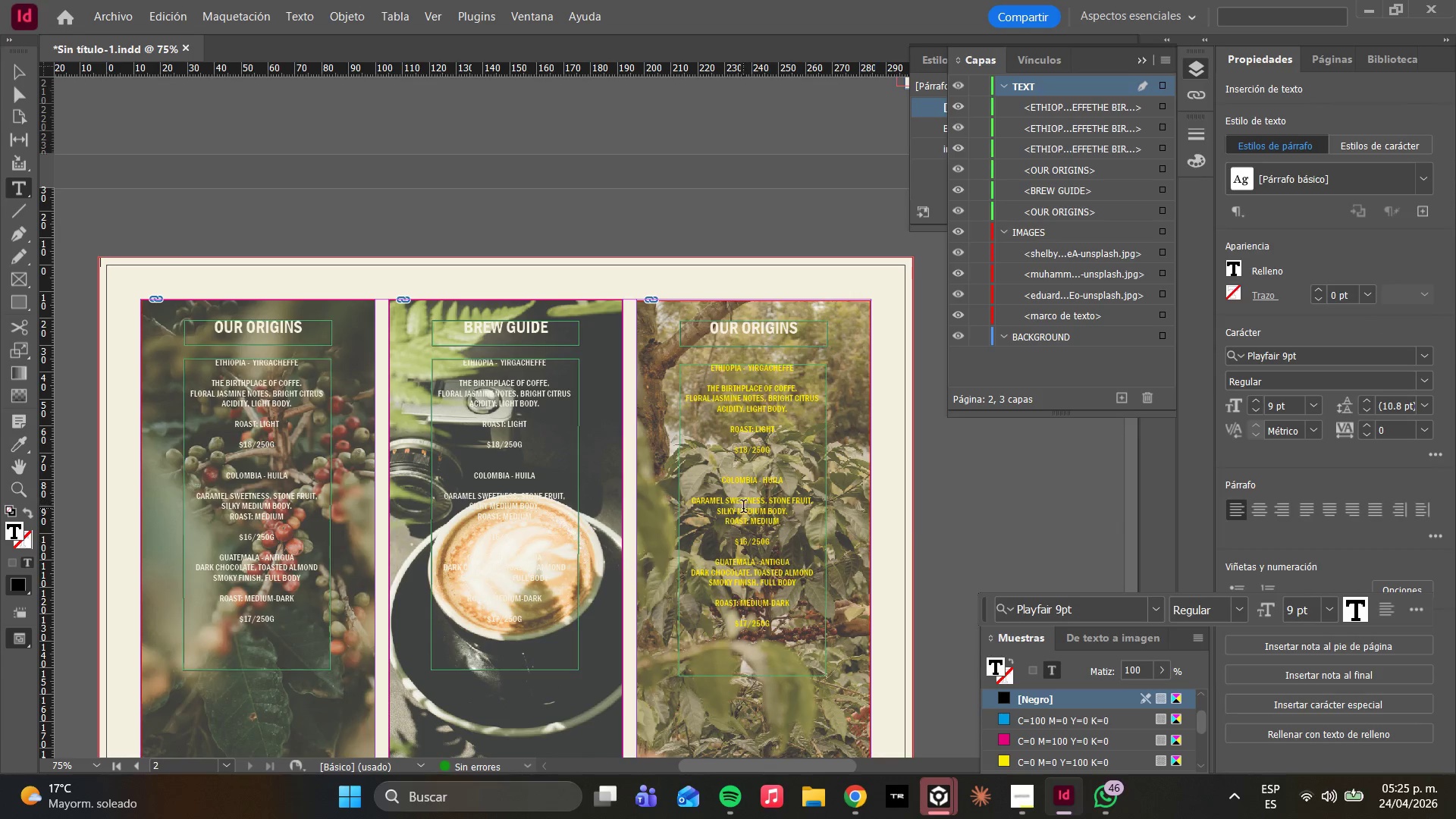 
triple_click([743, 508])
 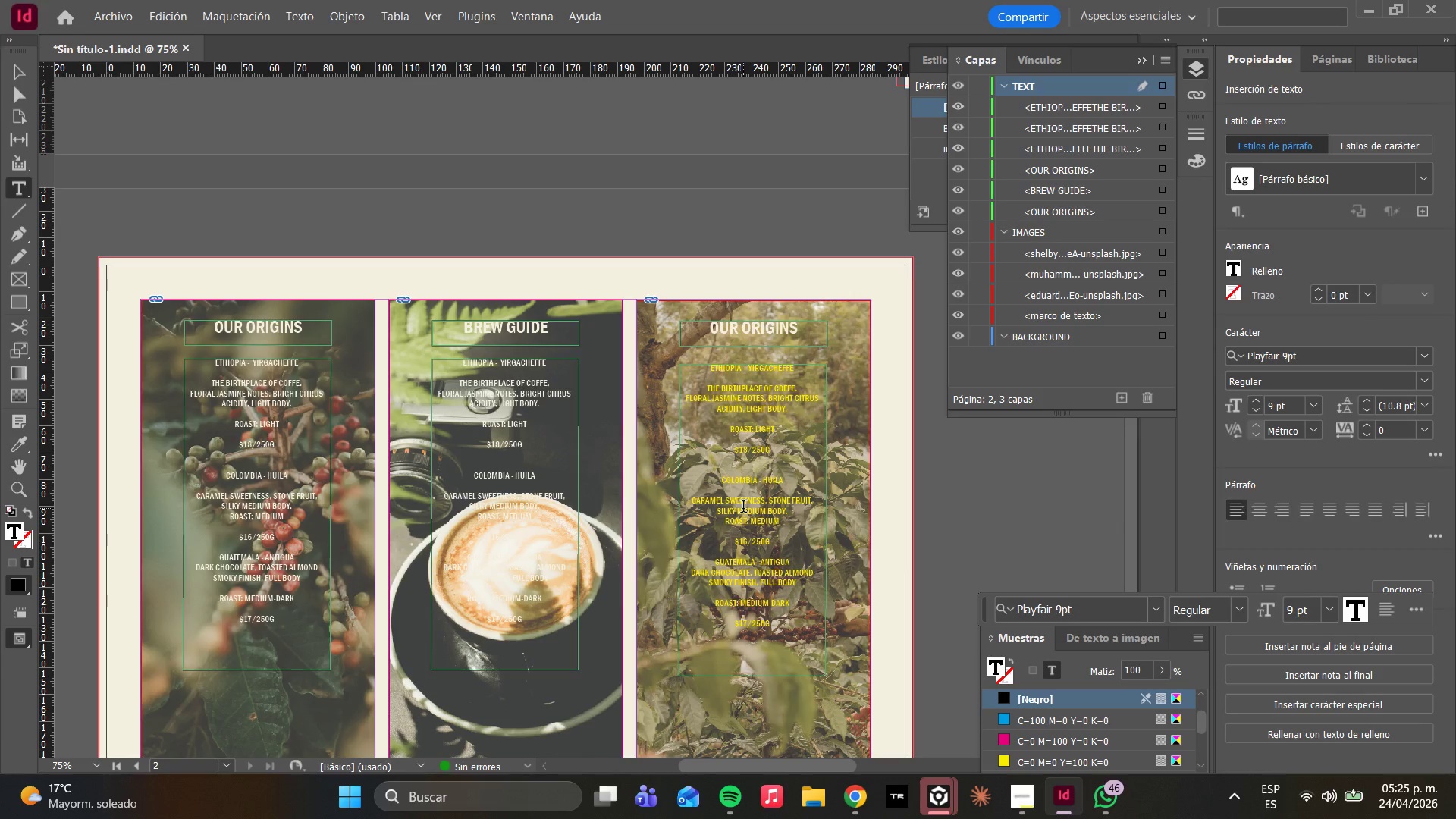 
triple_click([743, 508])
 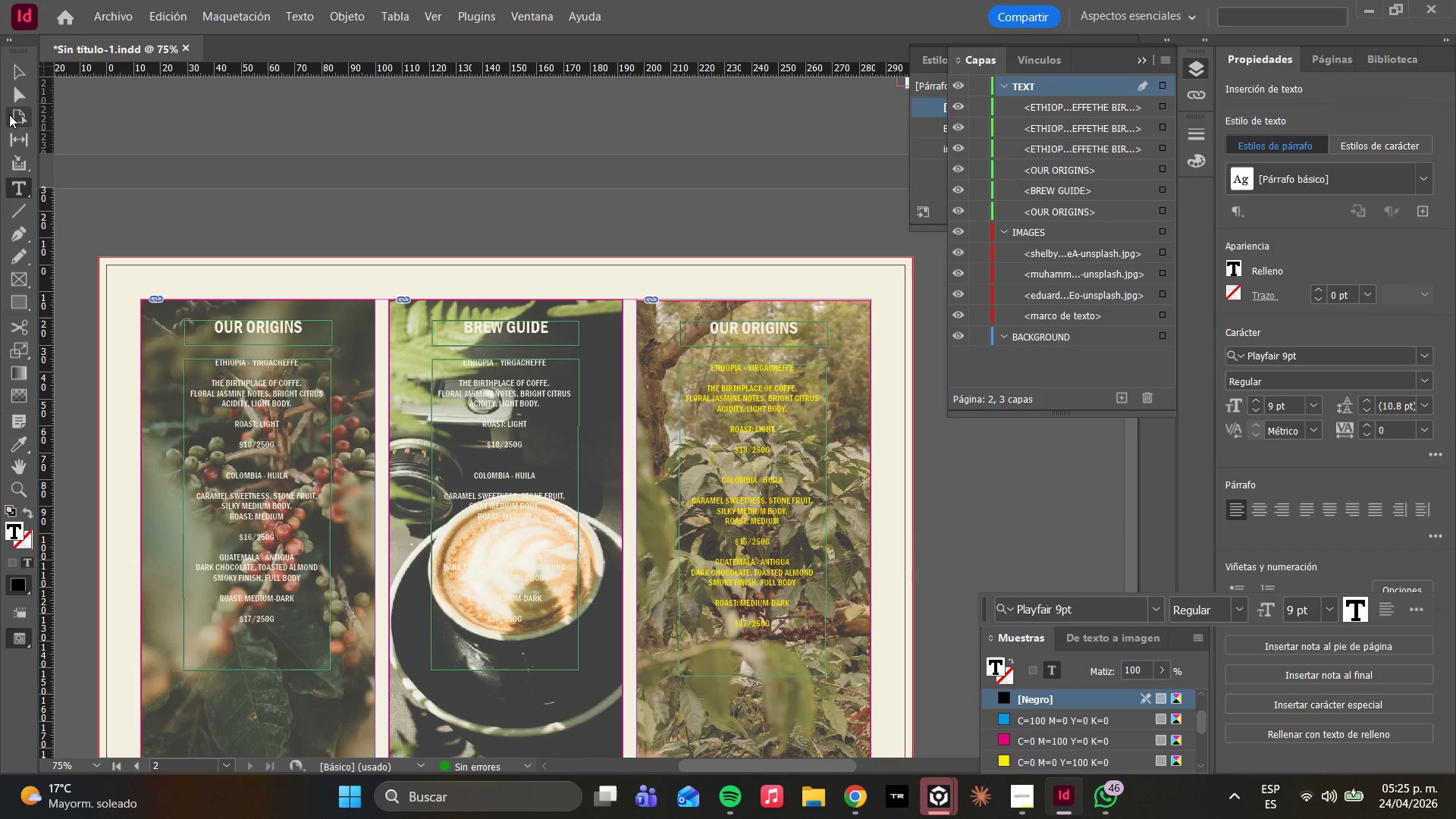 
left_click([20, 103])
 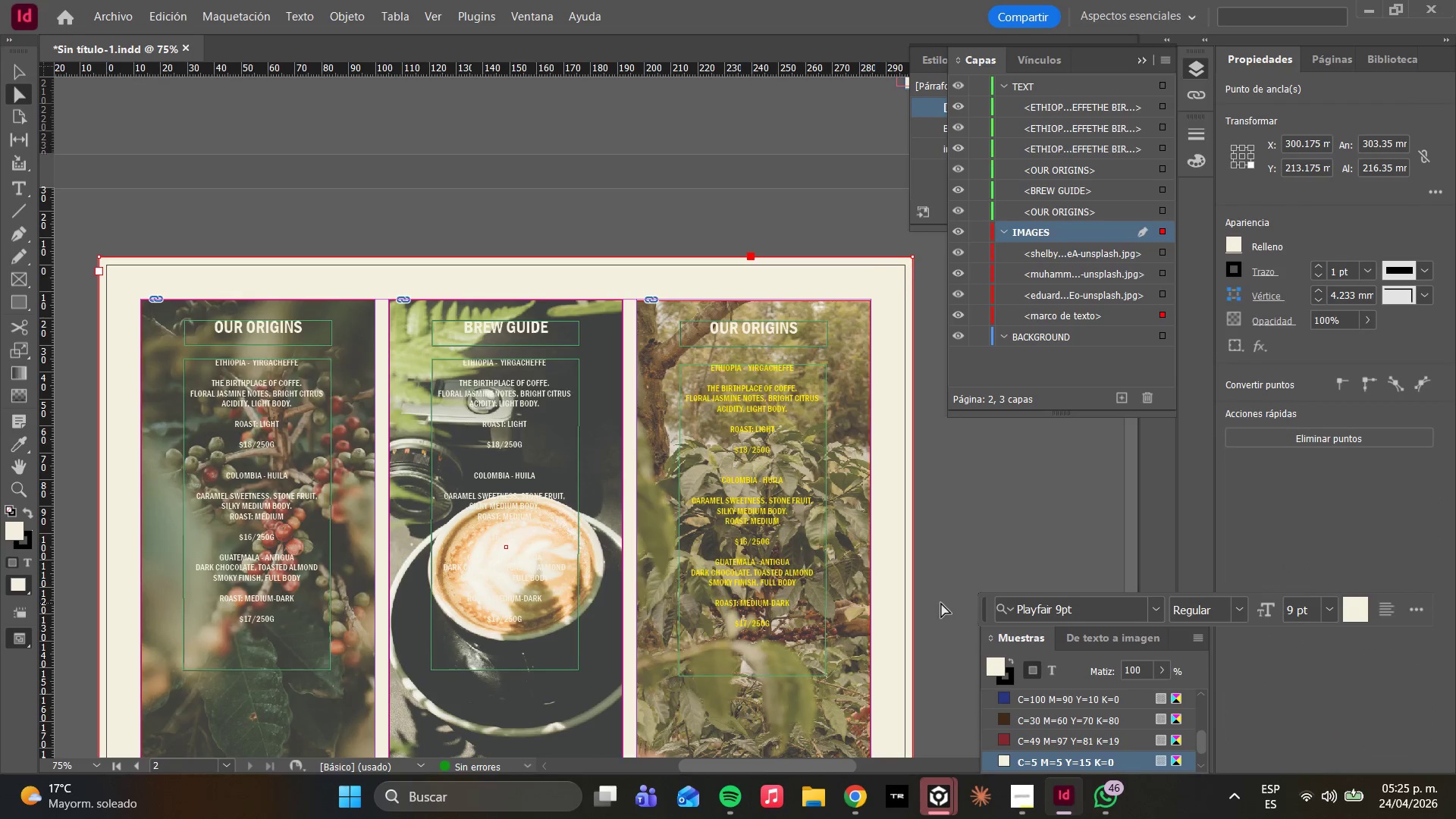 
scroll: coordinate [938, 603], scroll_direction: down, amount: 4.0
 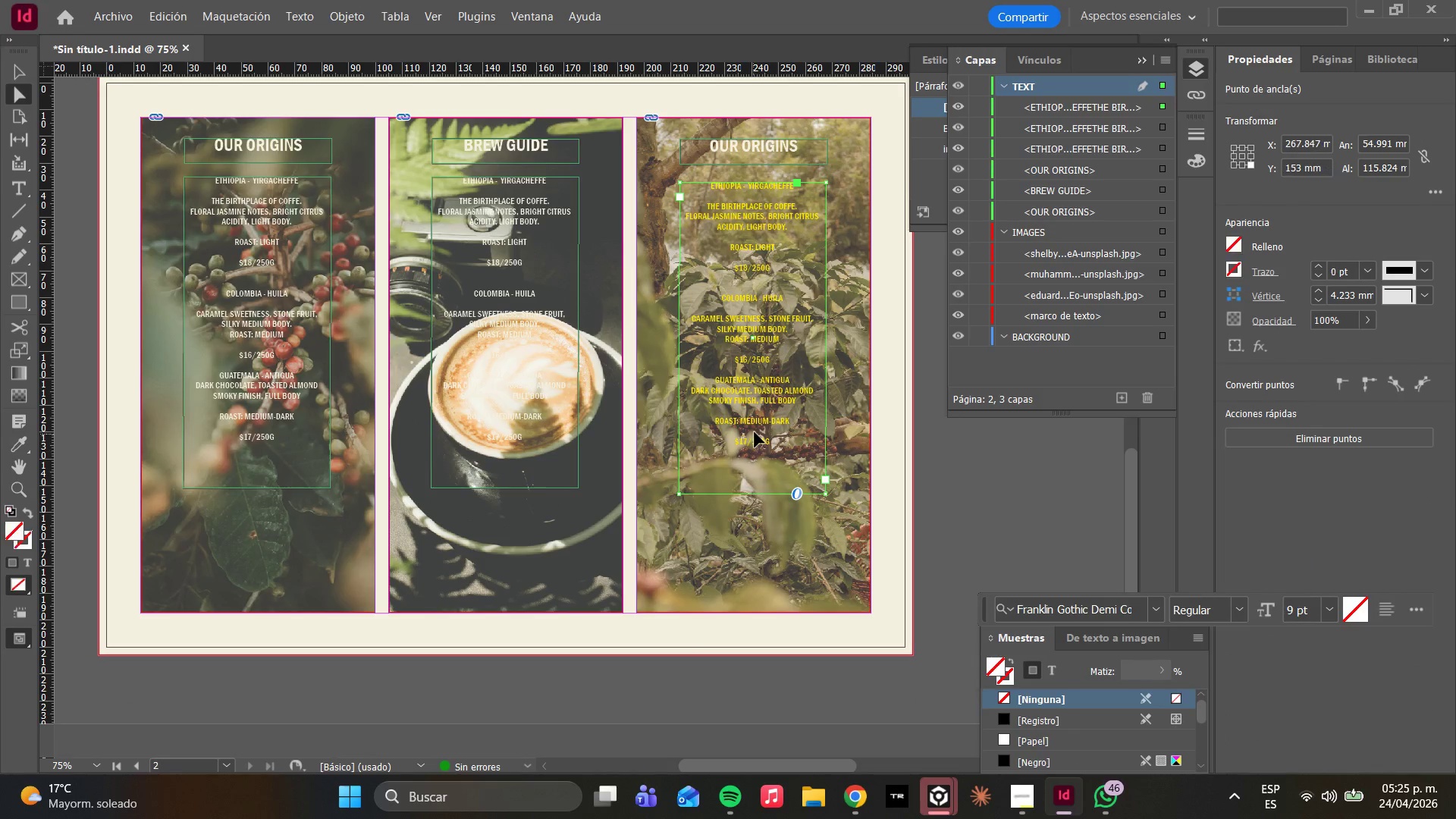 
double_click([754, 432])
 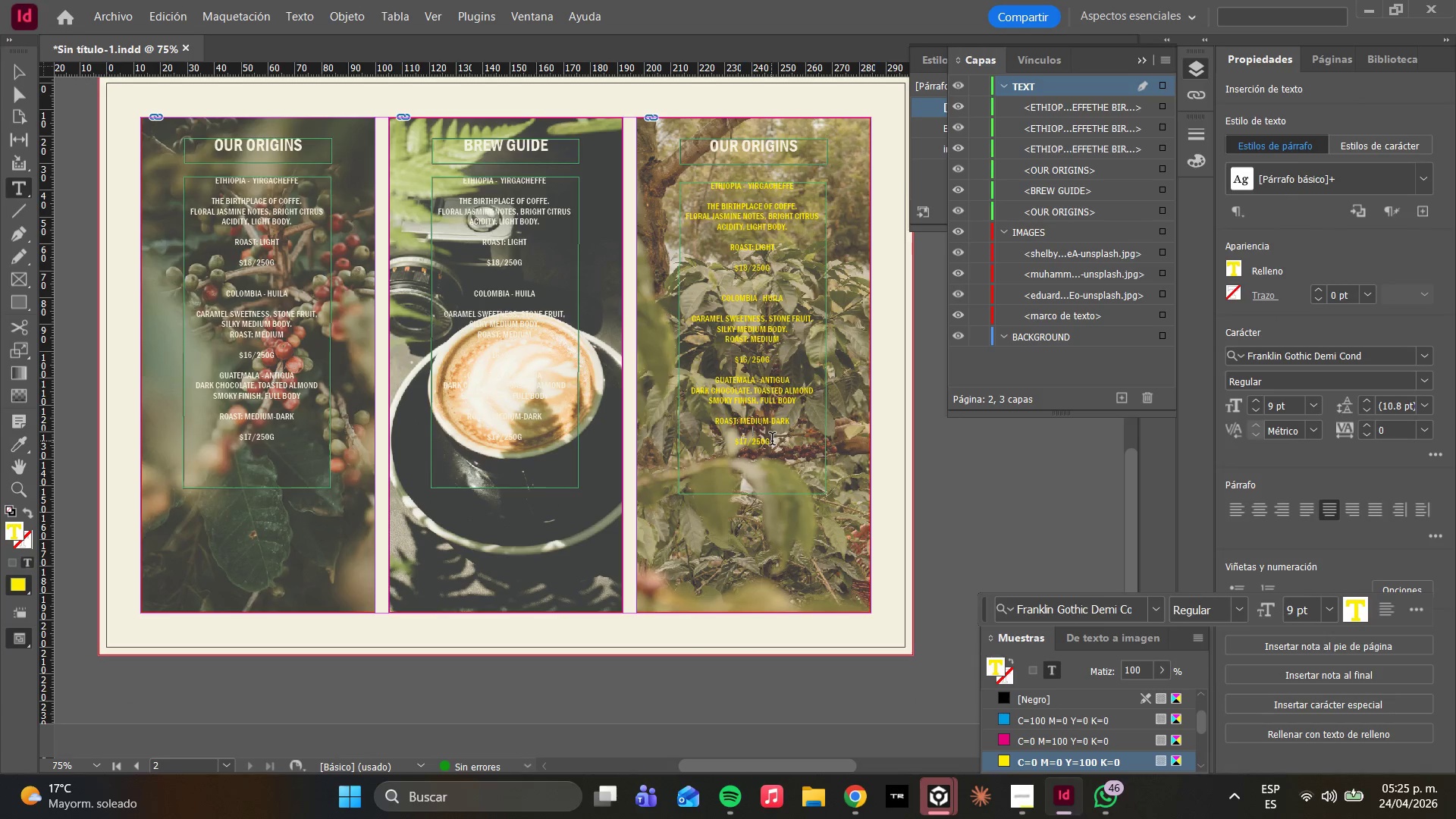 
left_click_drag(start_coordinate=[772, 441], to_coordinate=[666, 145])
 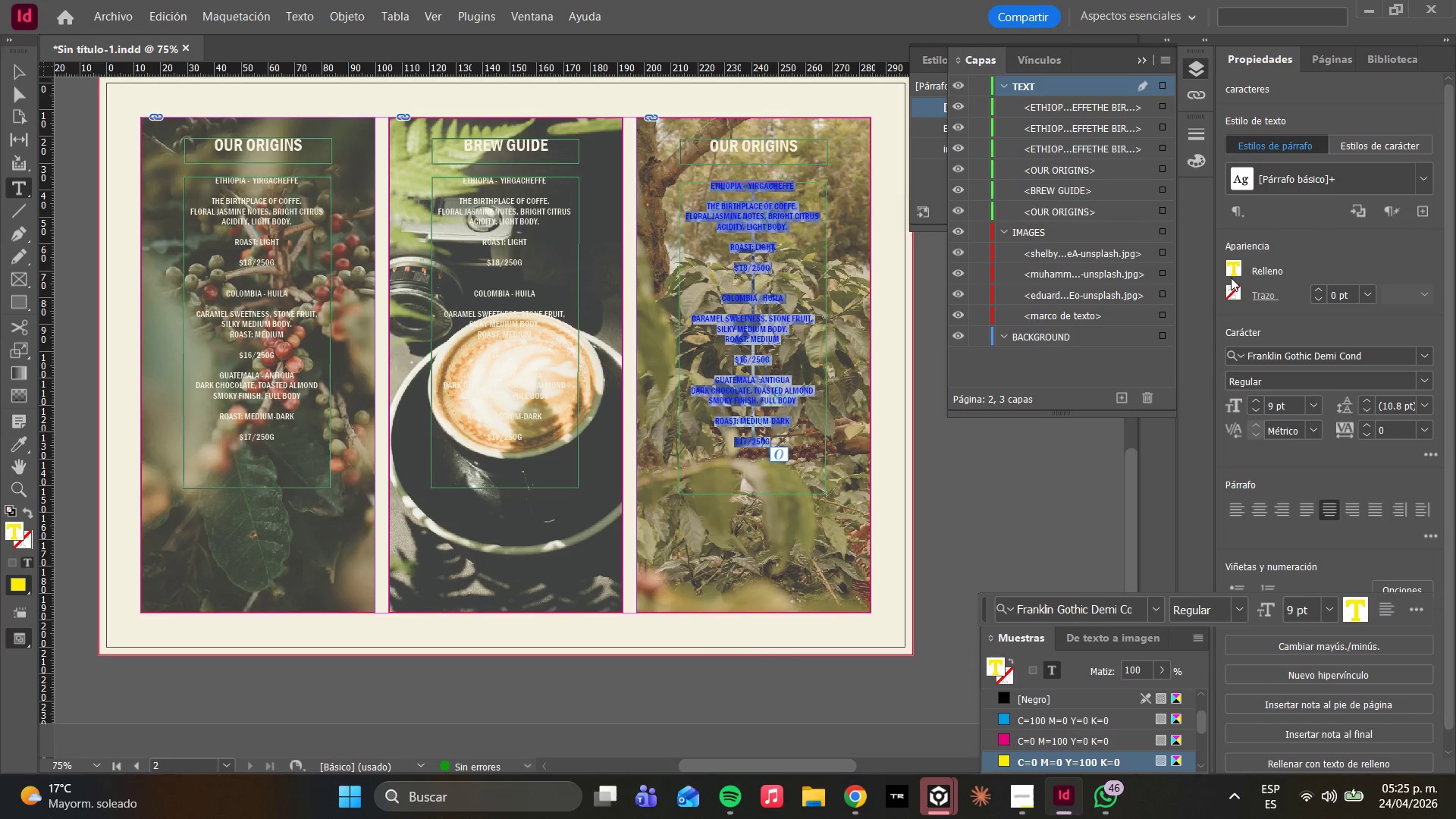 
left_click([1231, 275])
 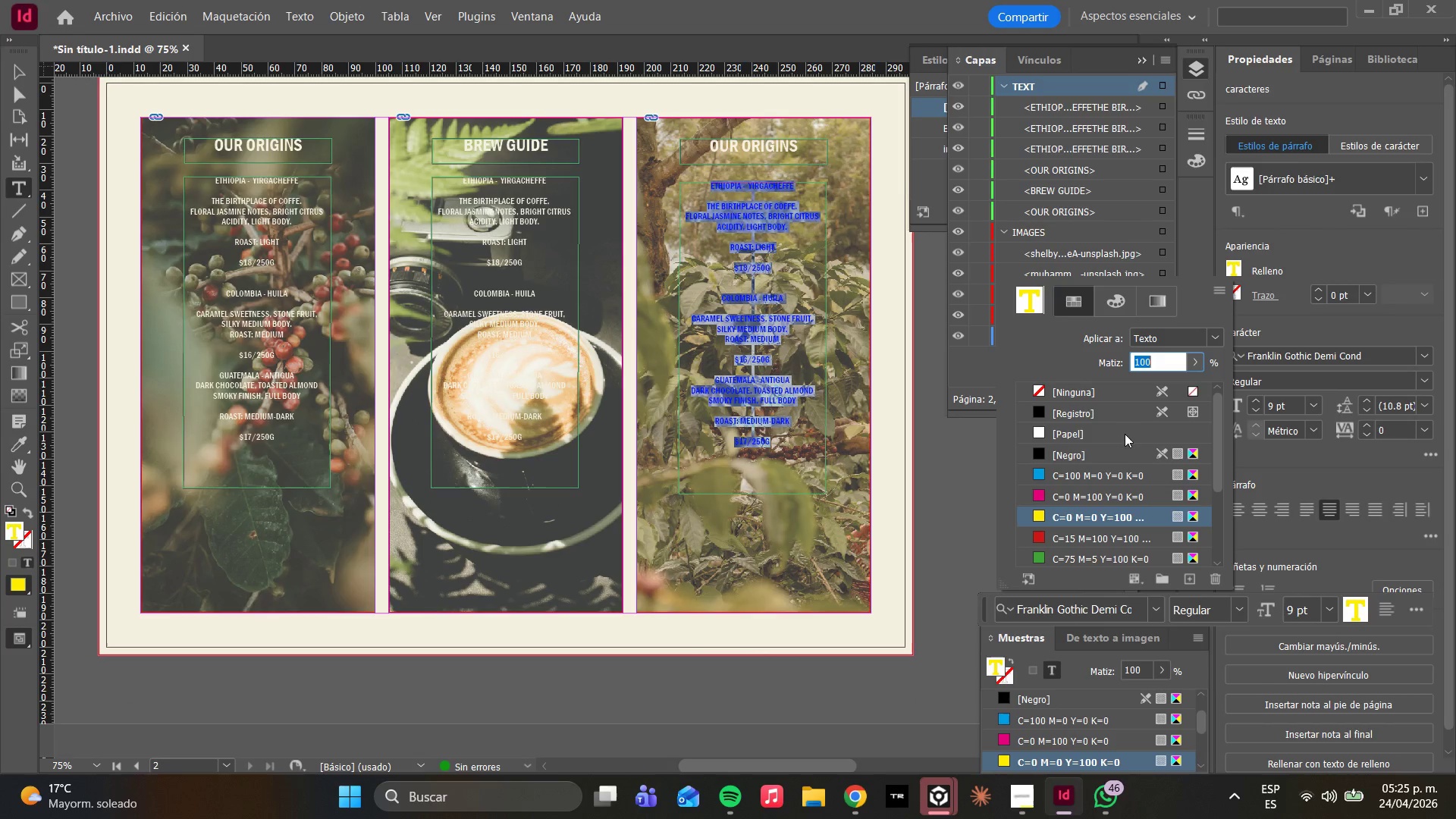 
scroll: coordinate [1111, 469], scroll_direction: up, amount: 7.0
 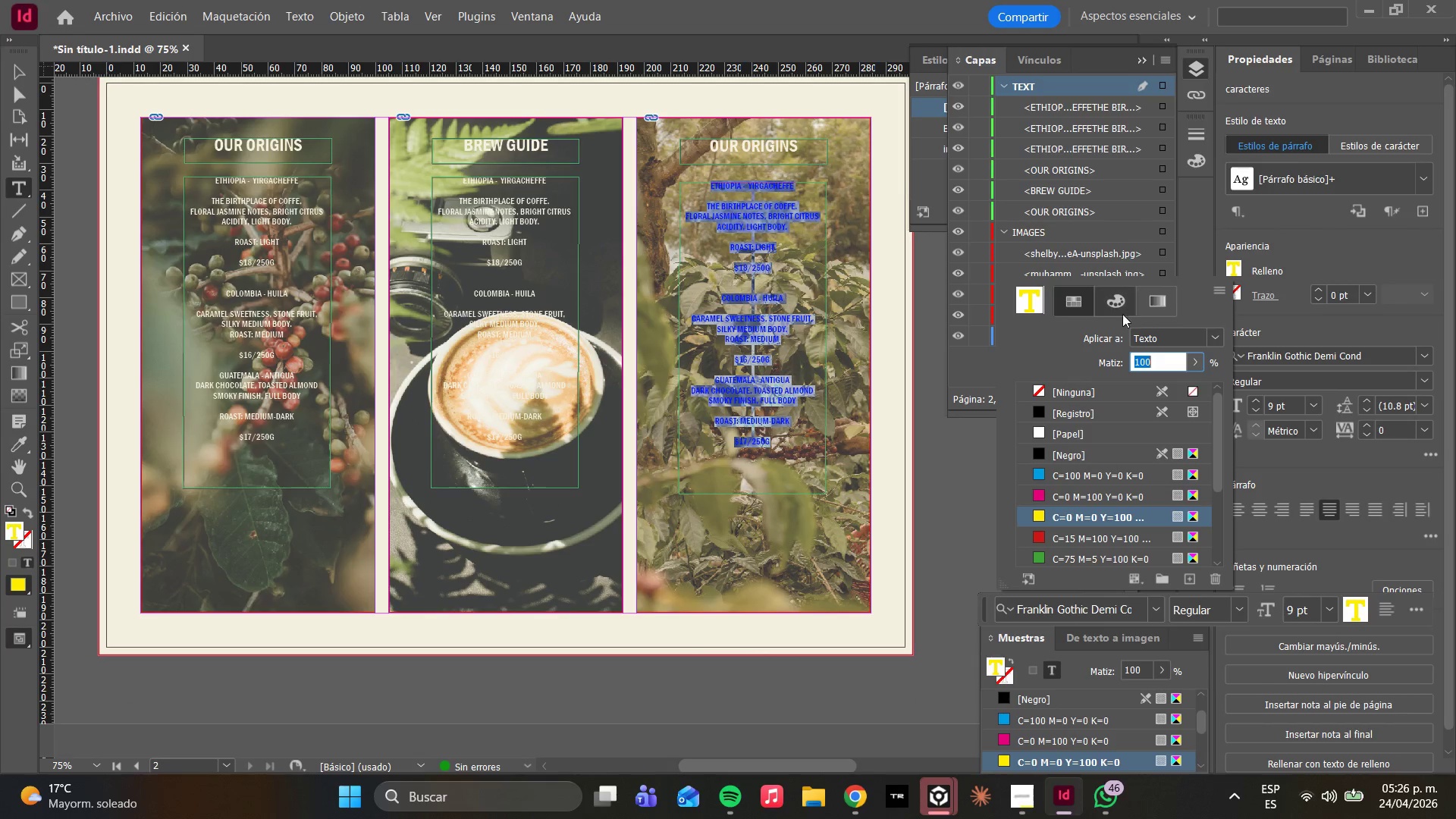 
left_click([1106, 304])
 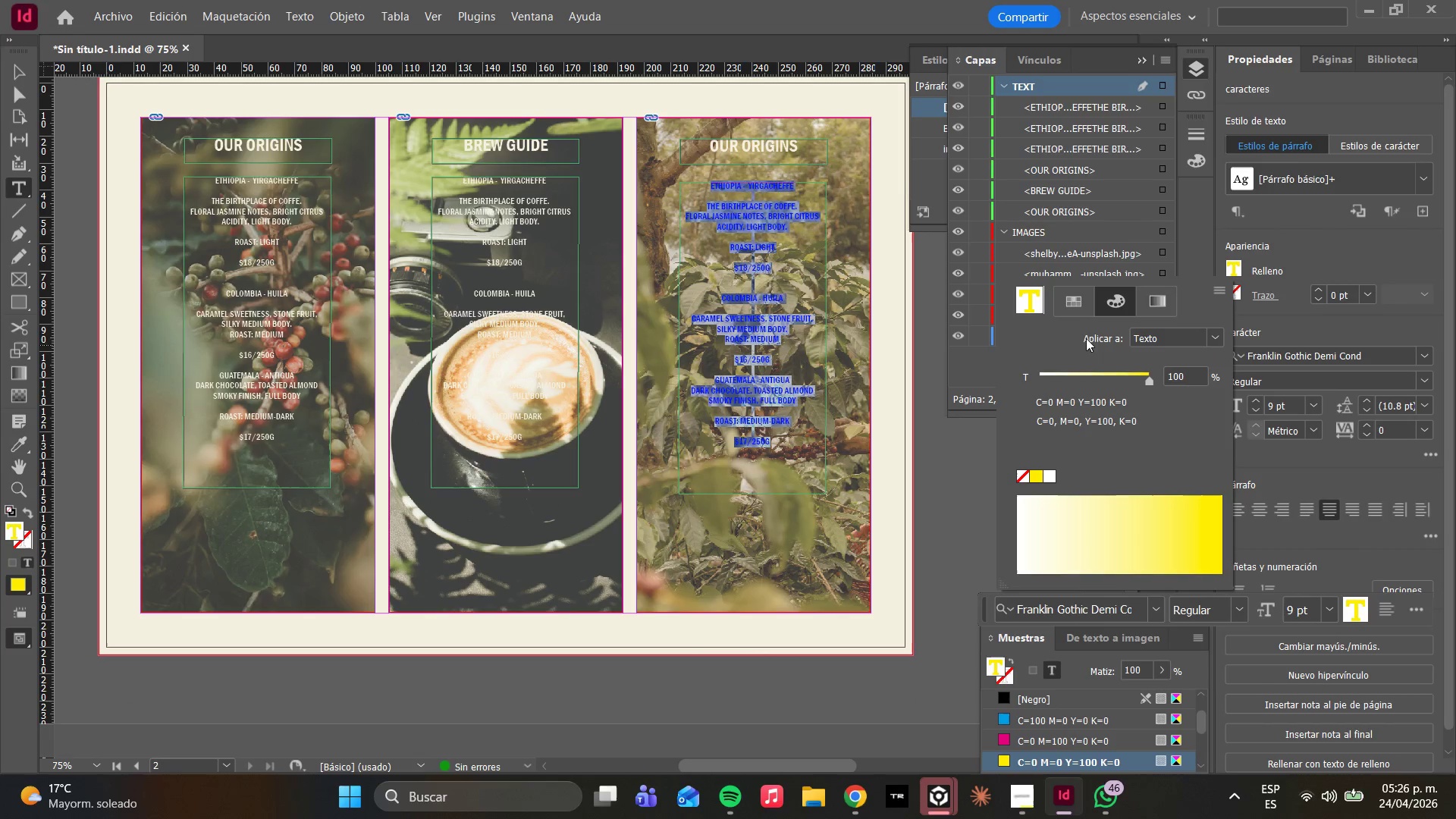 
left_click([1074, 306])
 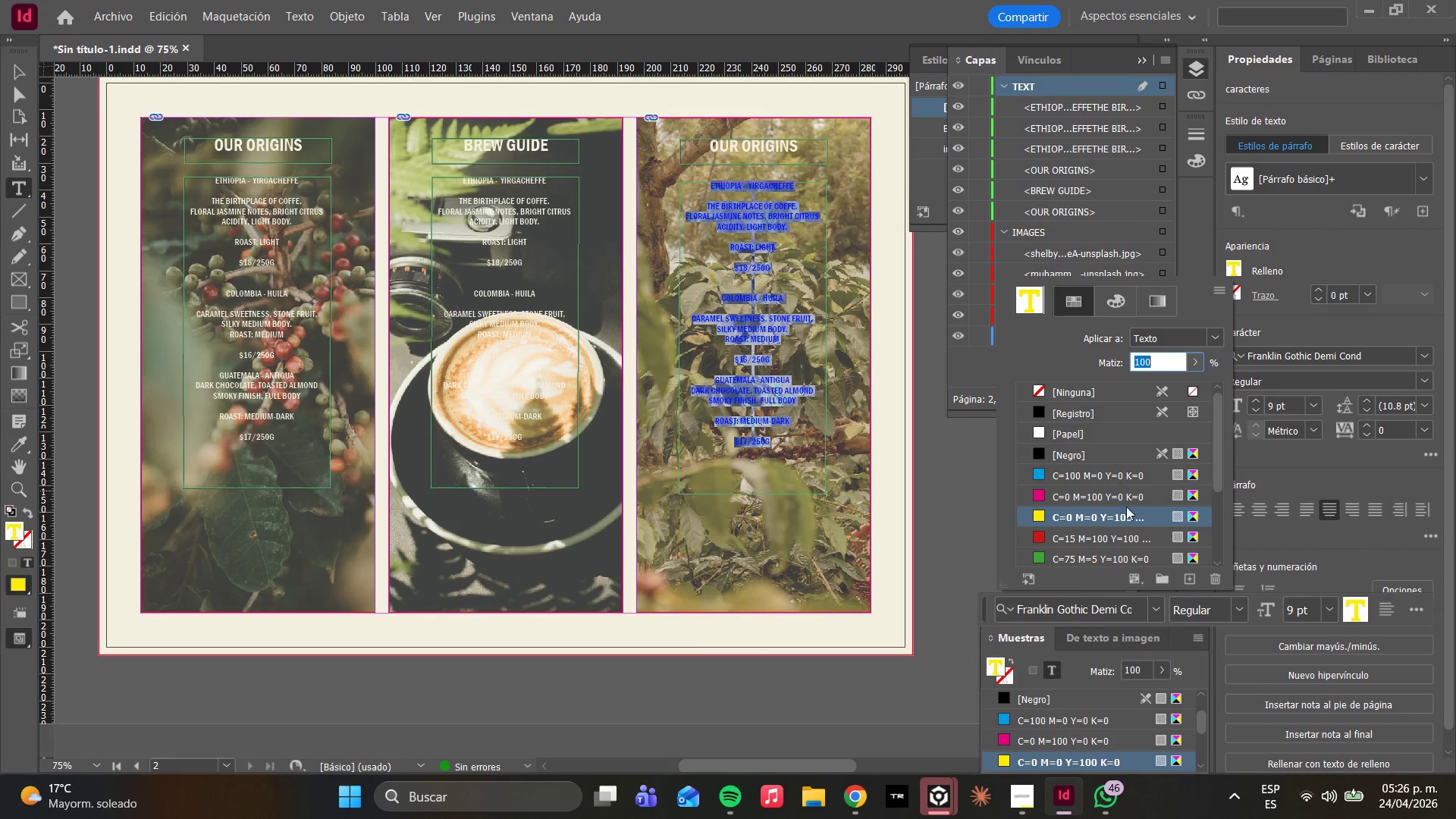 
scroll: coordinate [1137, 548], scroll_direction: down, amount: 5.0
 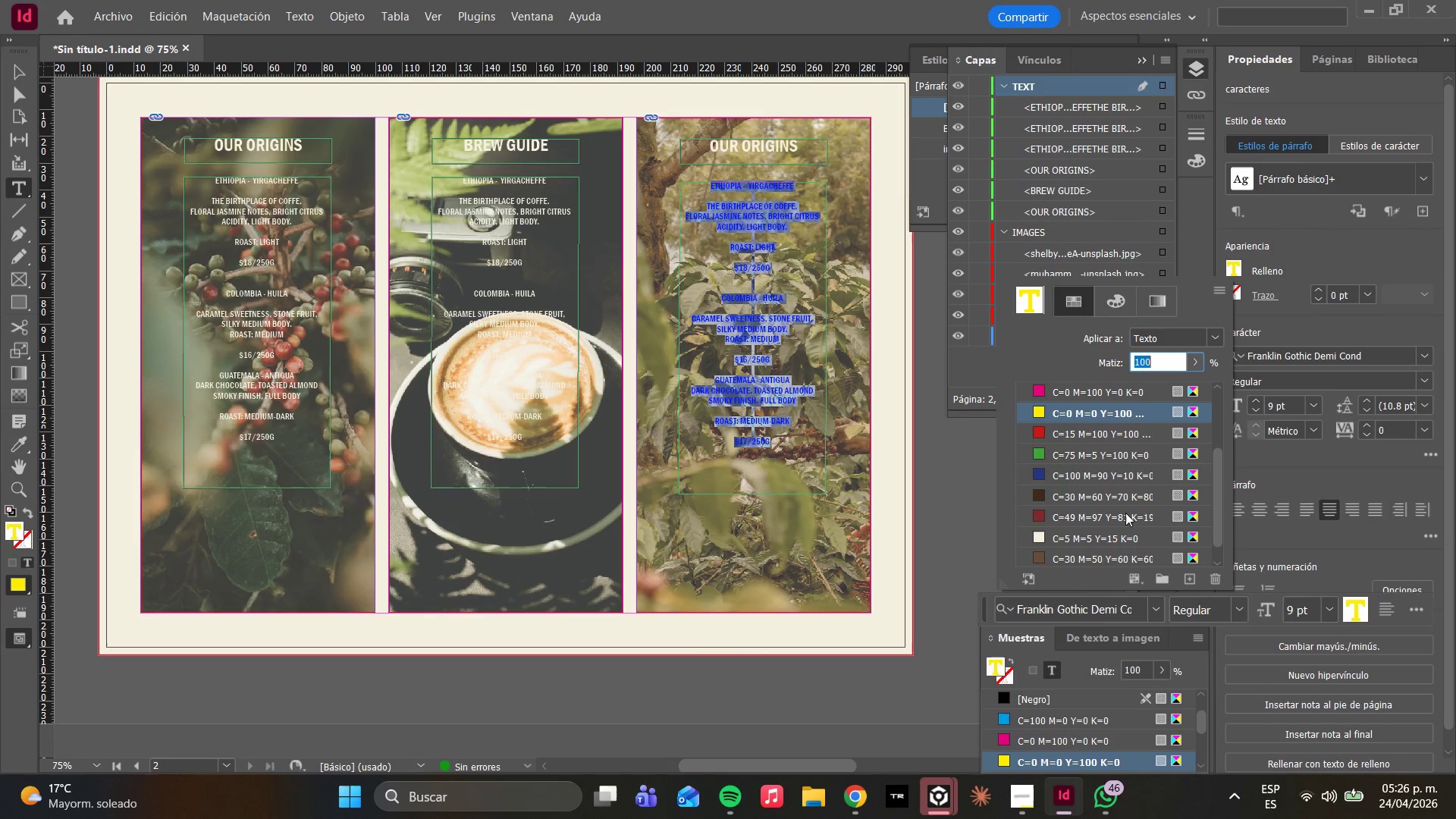 
scroll: coordinate [1124, 472], scroll_direction: up, amount: 6.0
 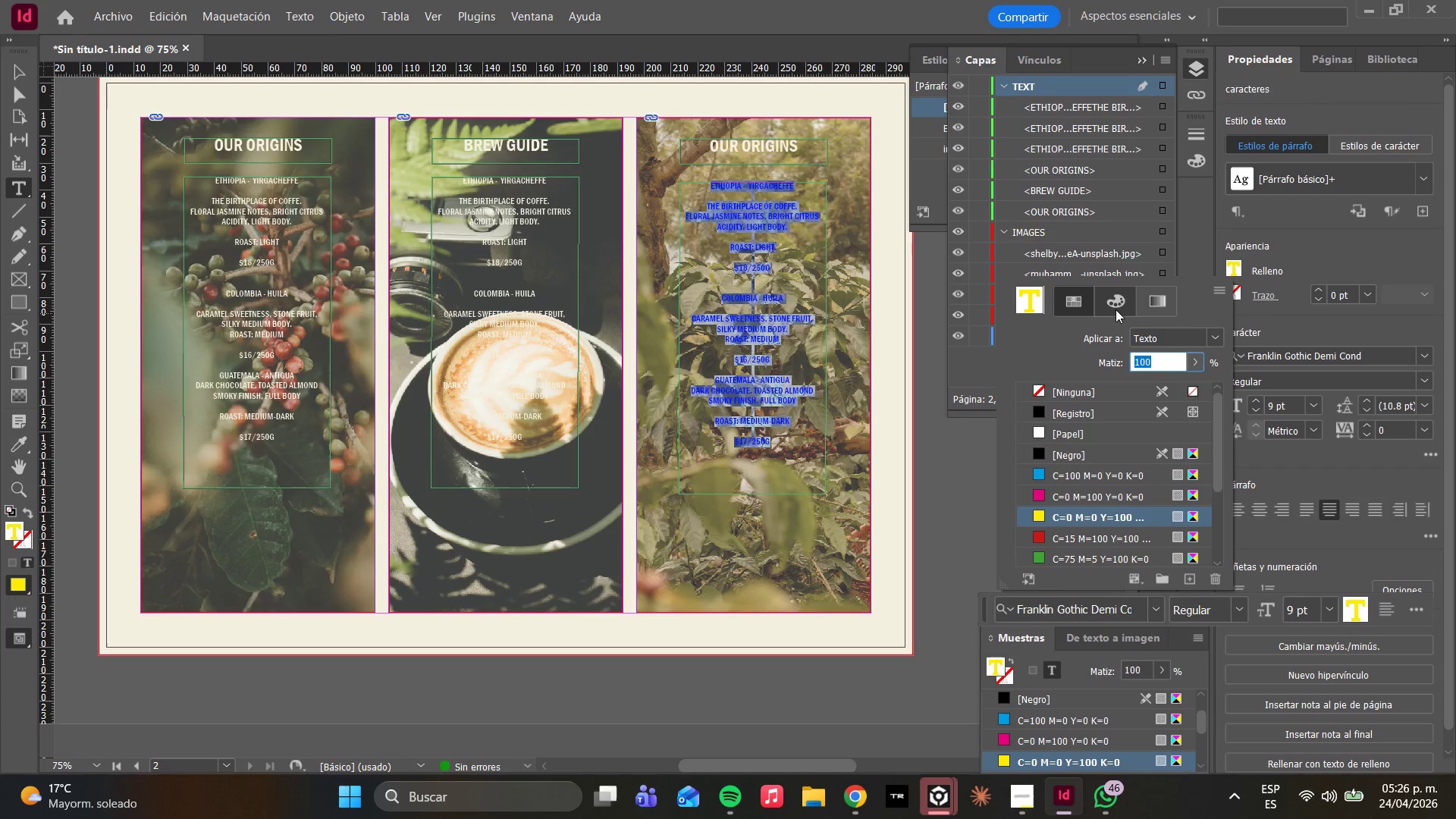 
left_click([1115, 308])
 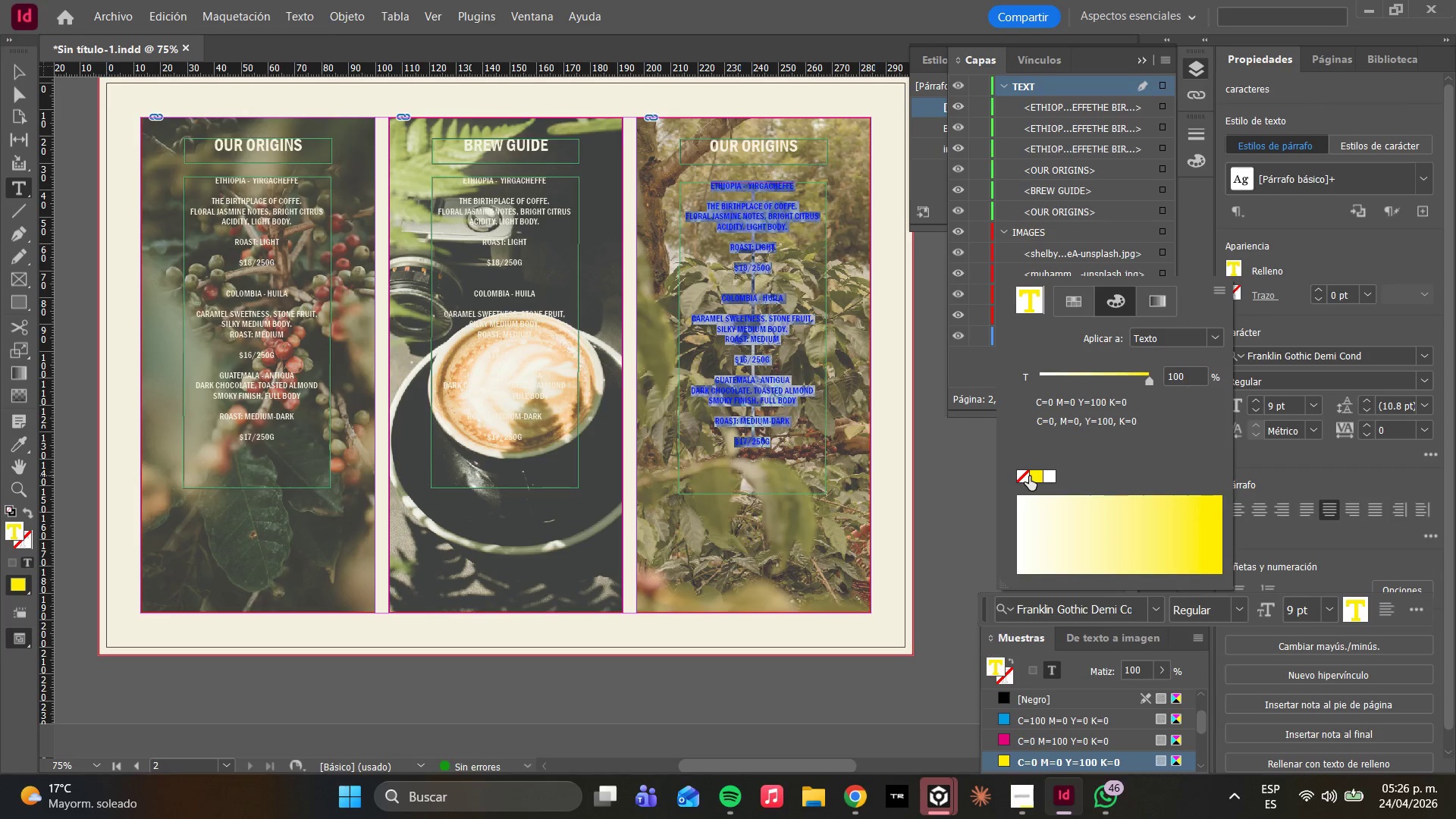 
double_click([1032, 478])
 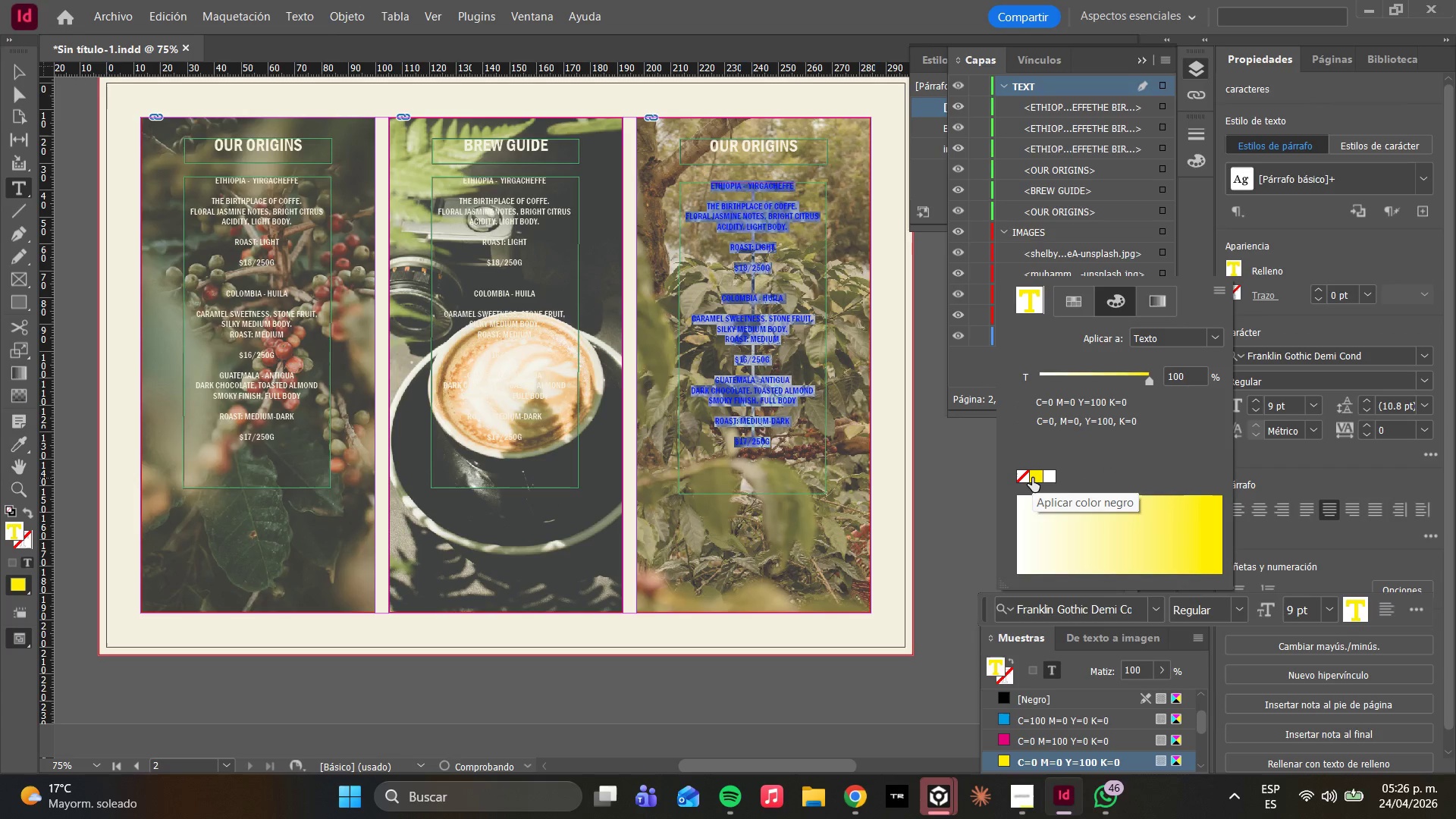 
triple_click([1032, 478])
 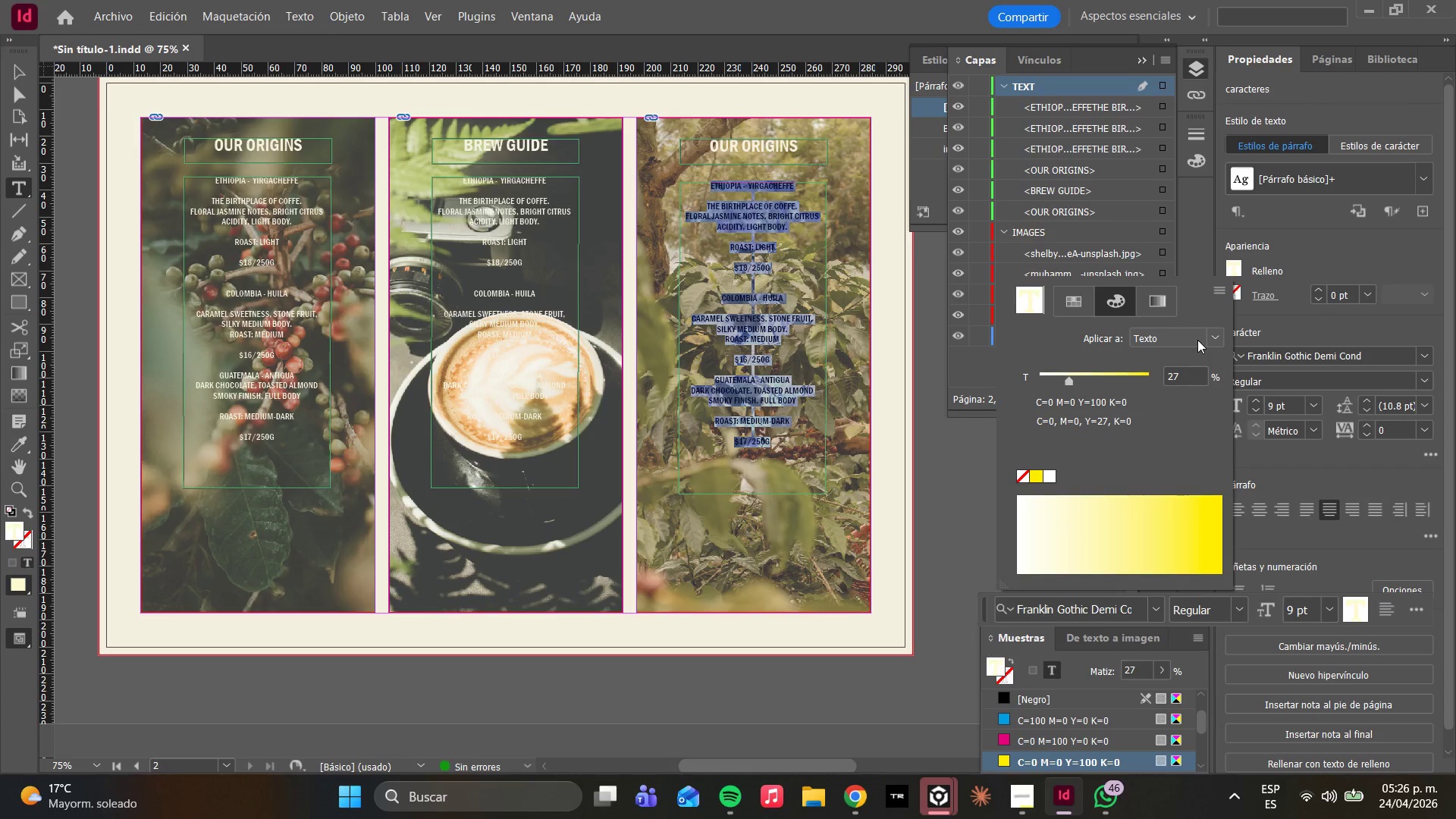 
left_click([1159, 294])
 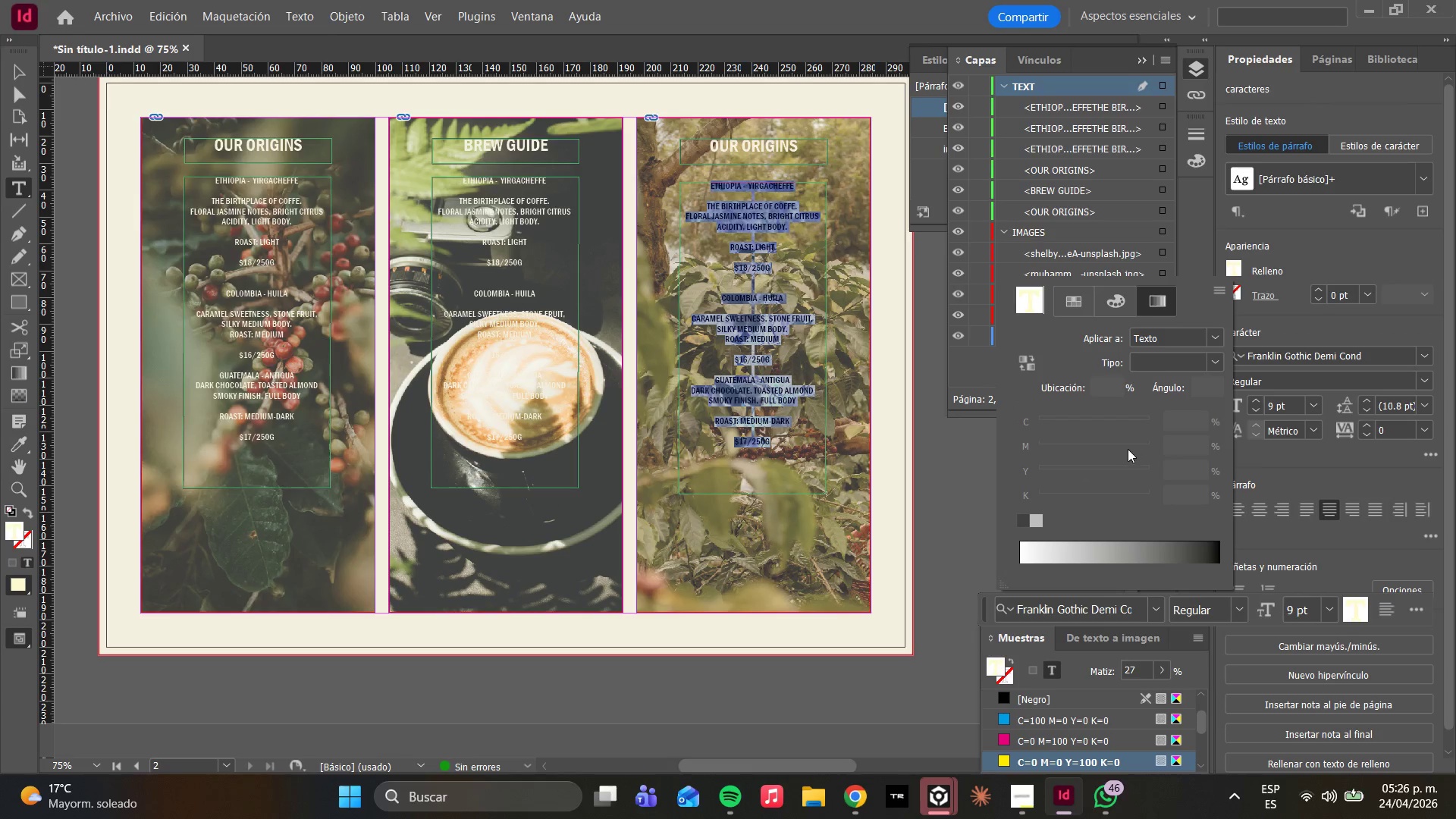 
scroll: coordinate [1125, 459], scroll_direction: down, amount: 3.0
 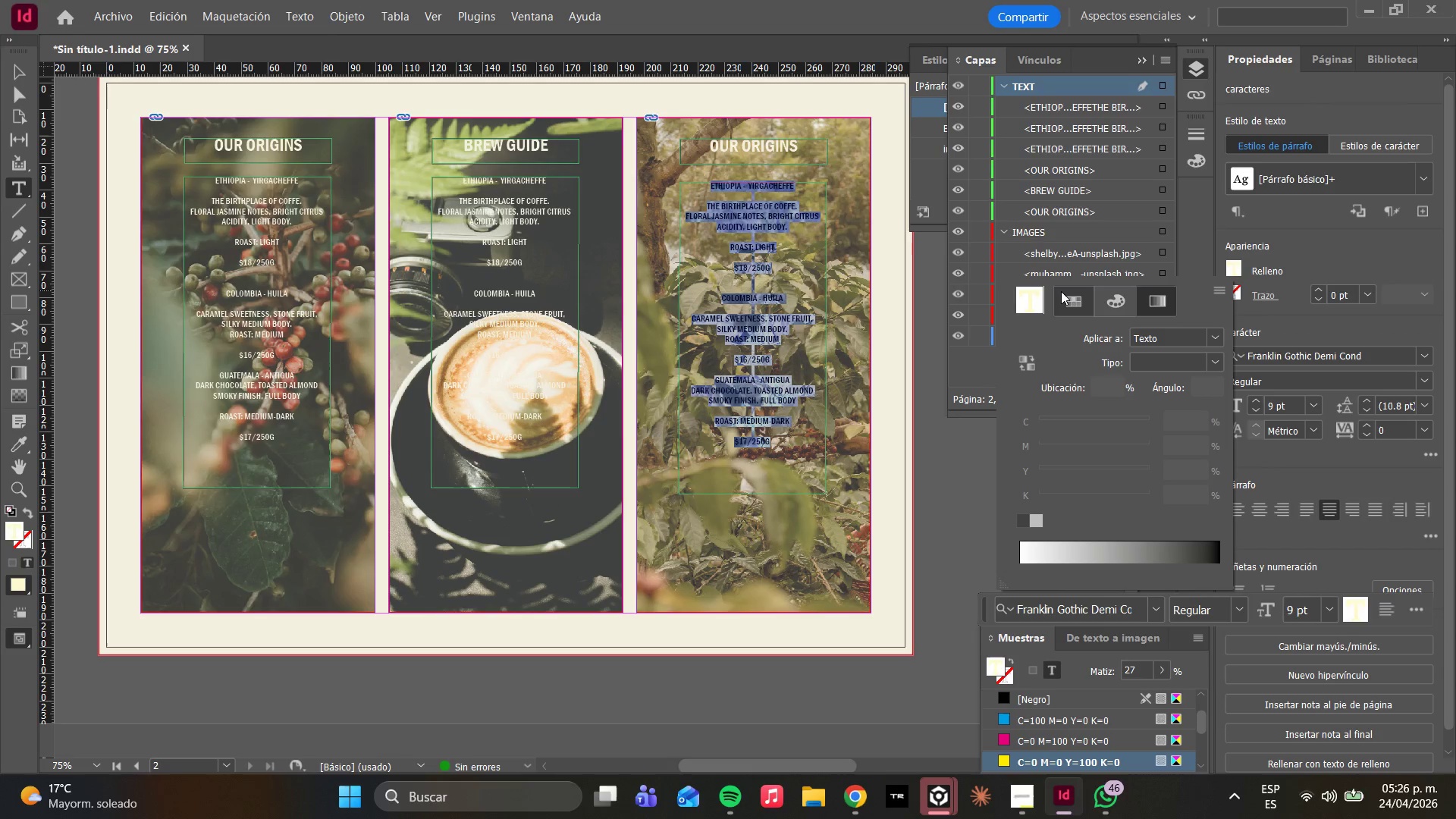 
wait(30.38)
 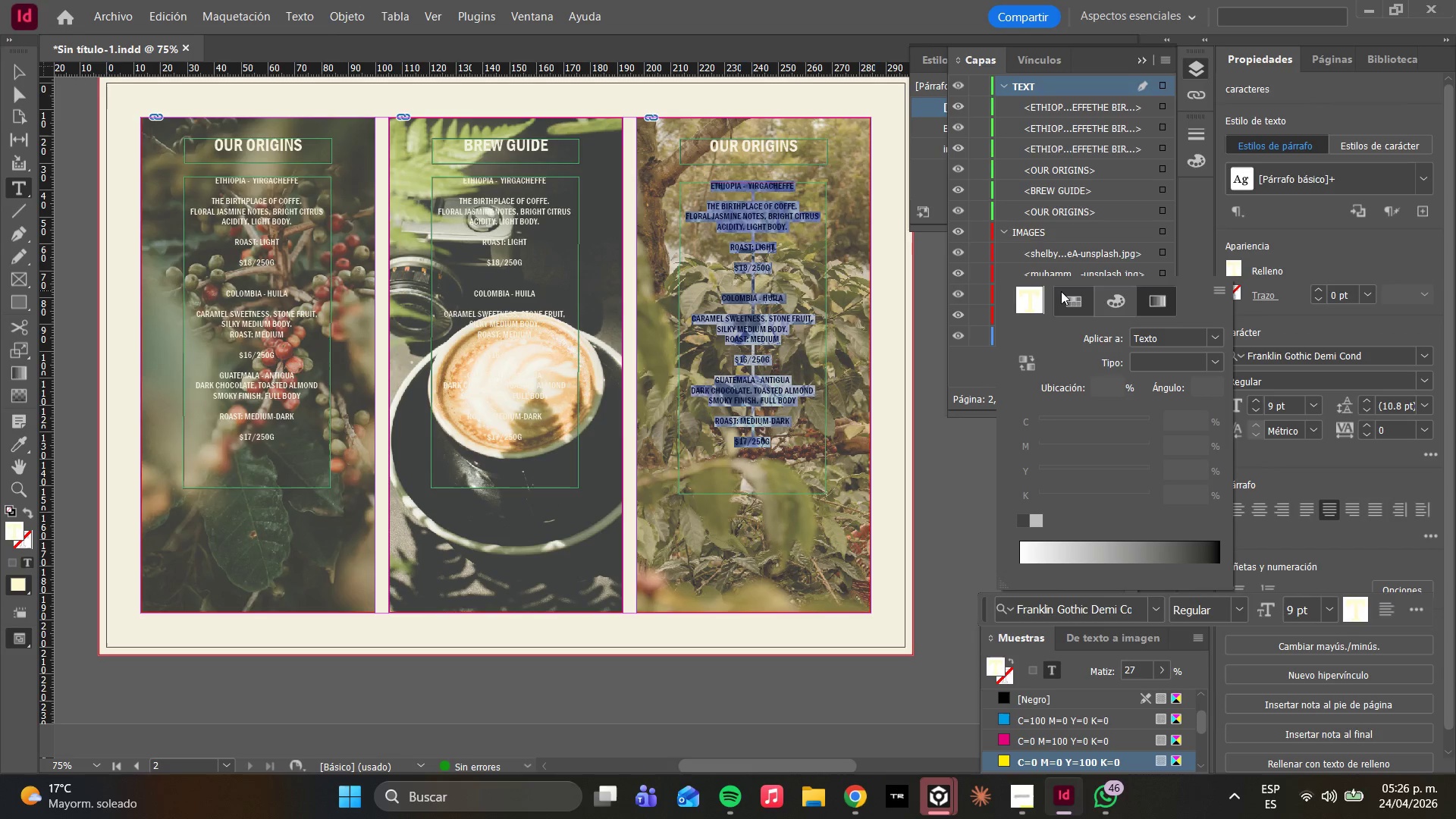 
double_click([1233, 271])
 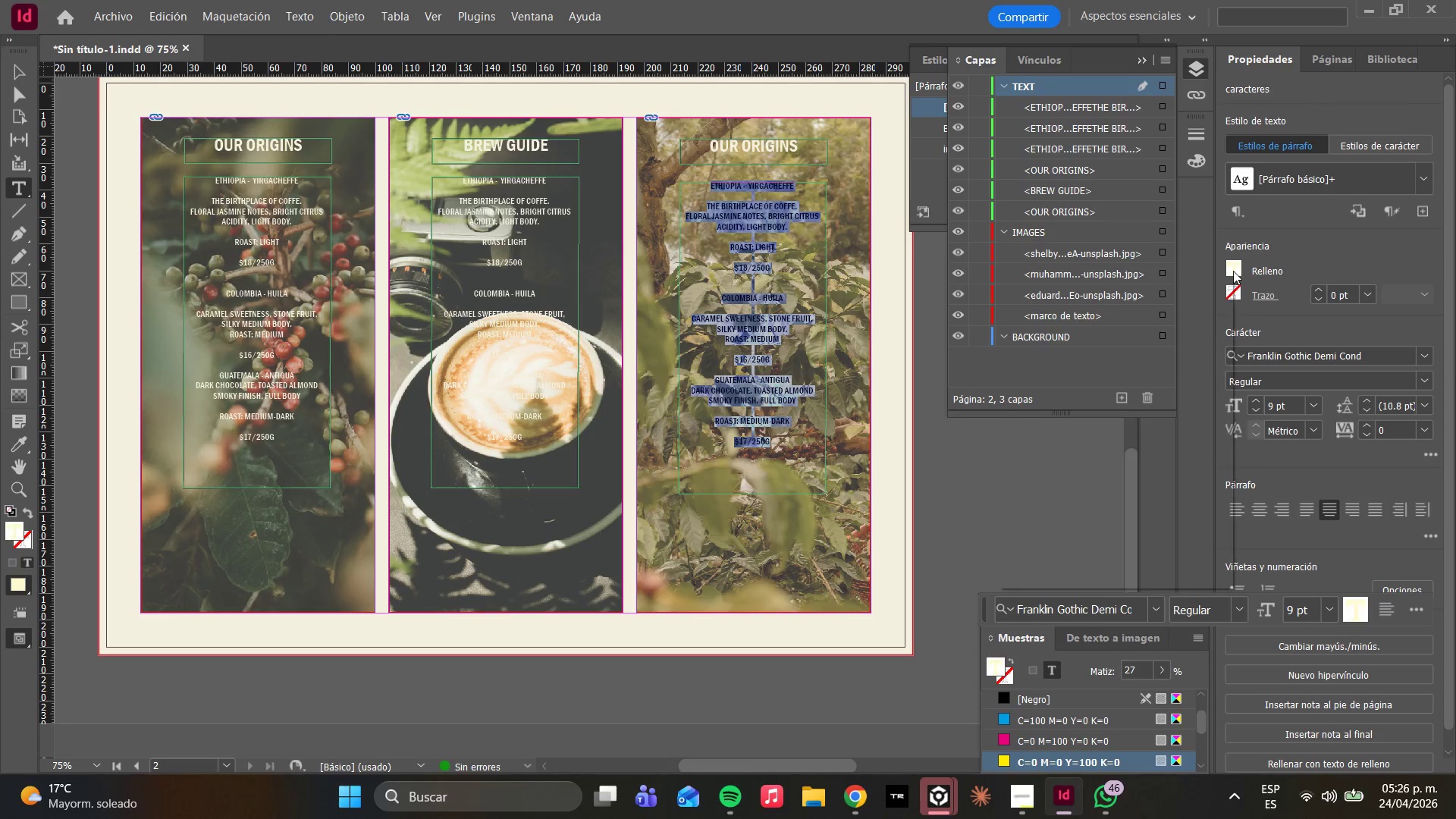 
triple_click([1234, 271])
 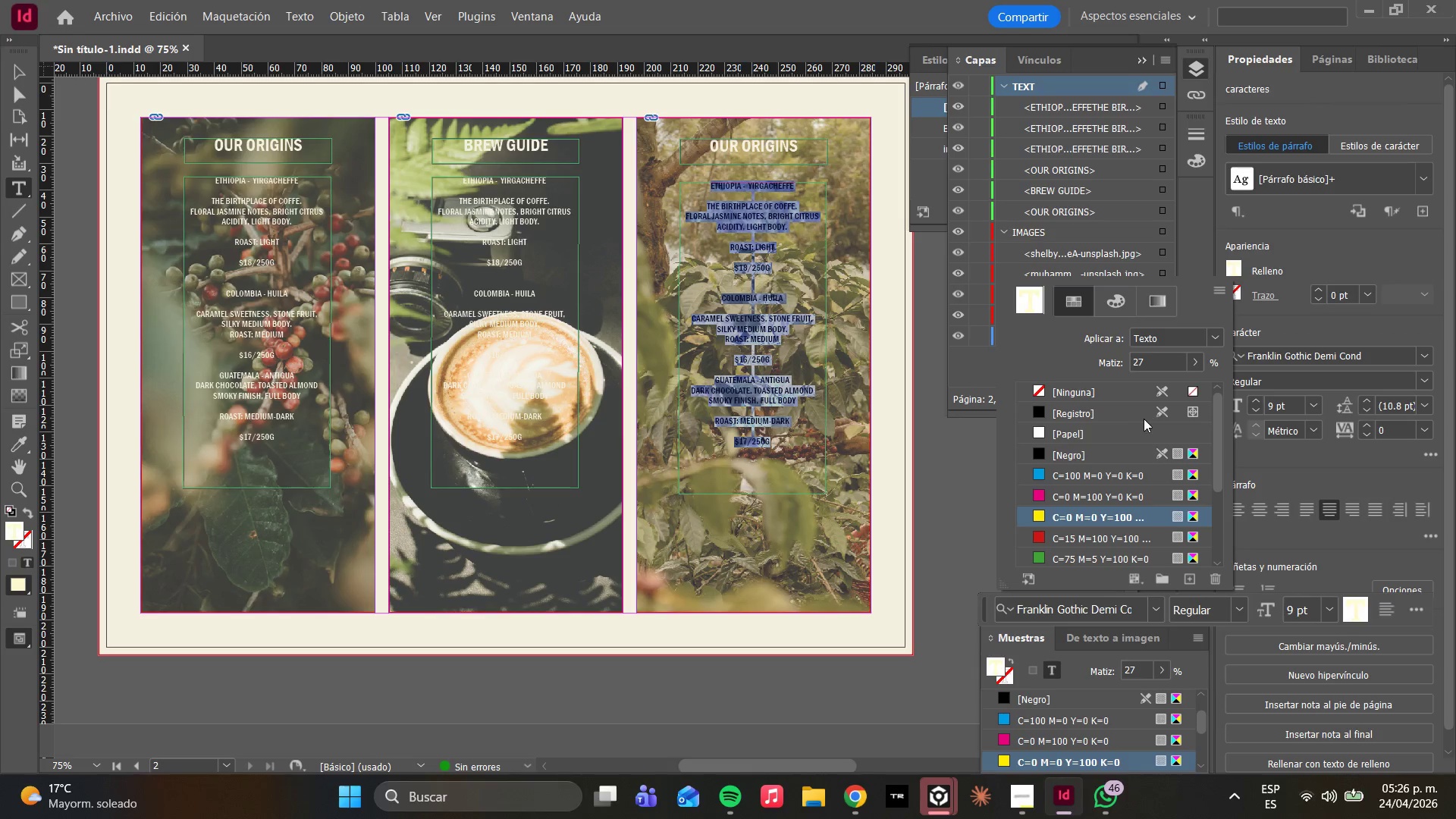 
left_click([1112, 307])
 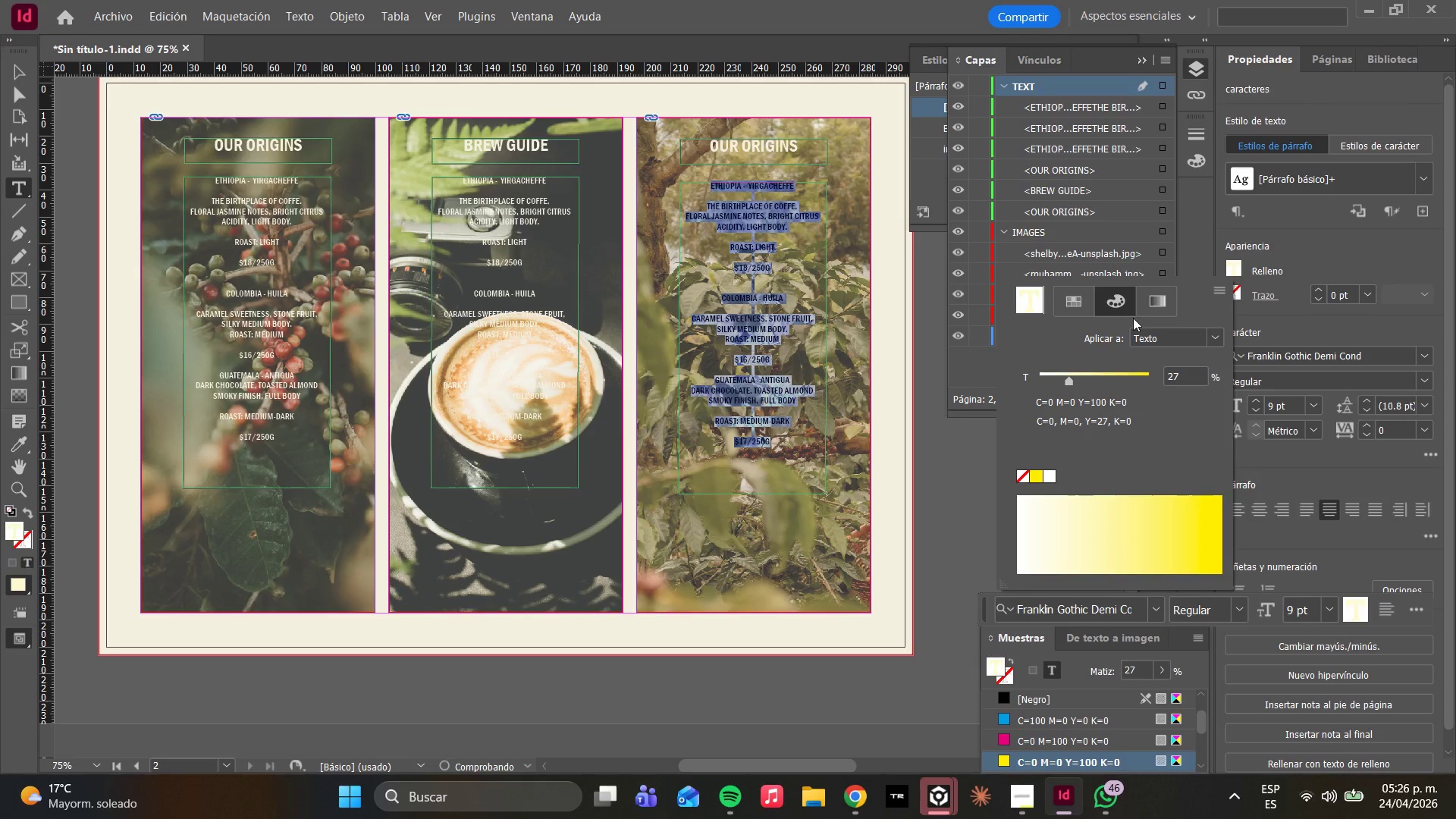 
scroll: coordinate [1138, 415], scroll_direction: up, amount: 6.0
 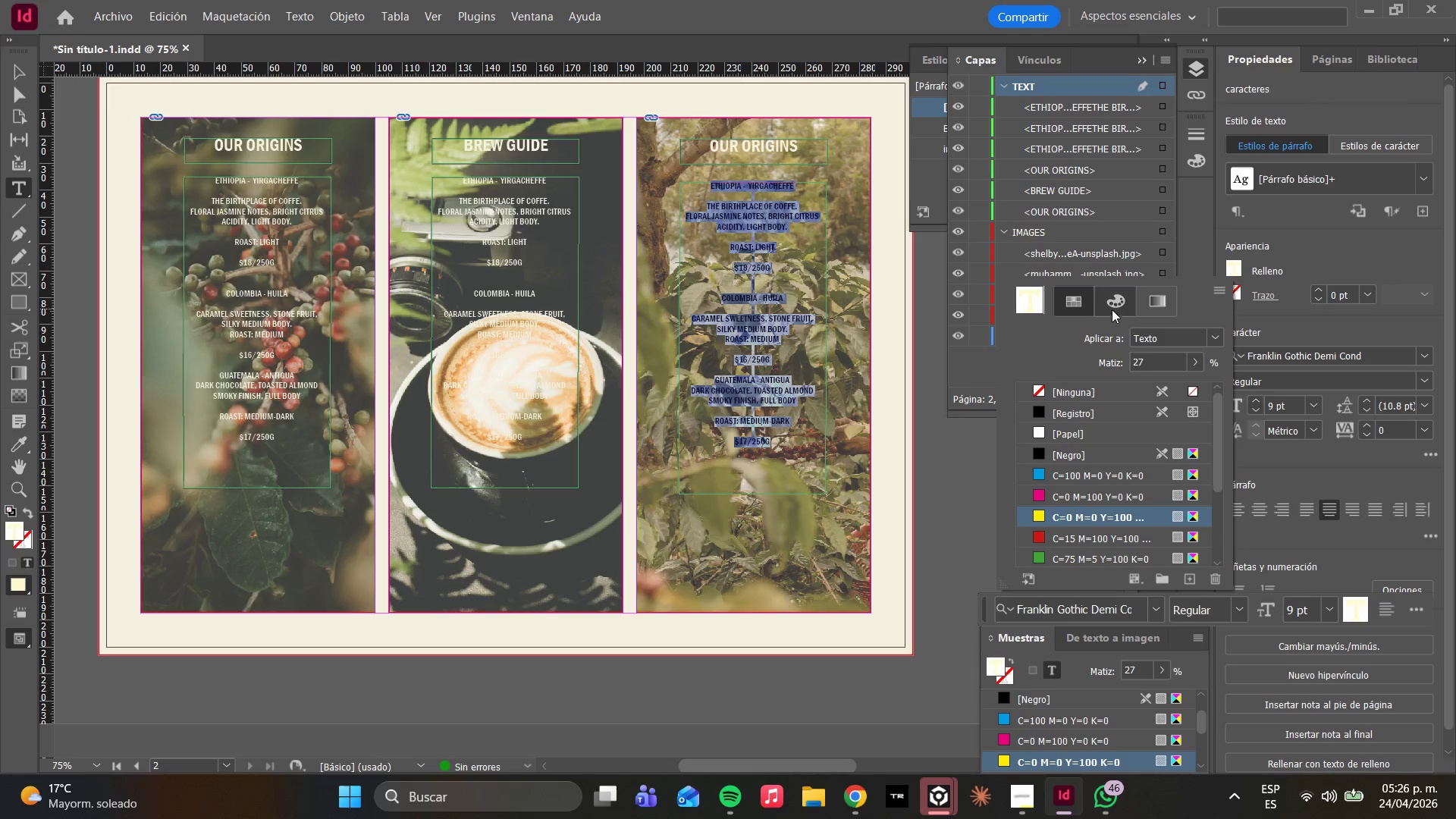 
left_click([1155, 312])
 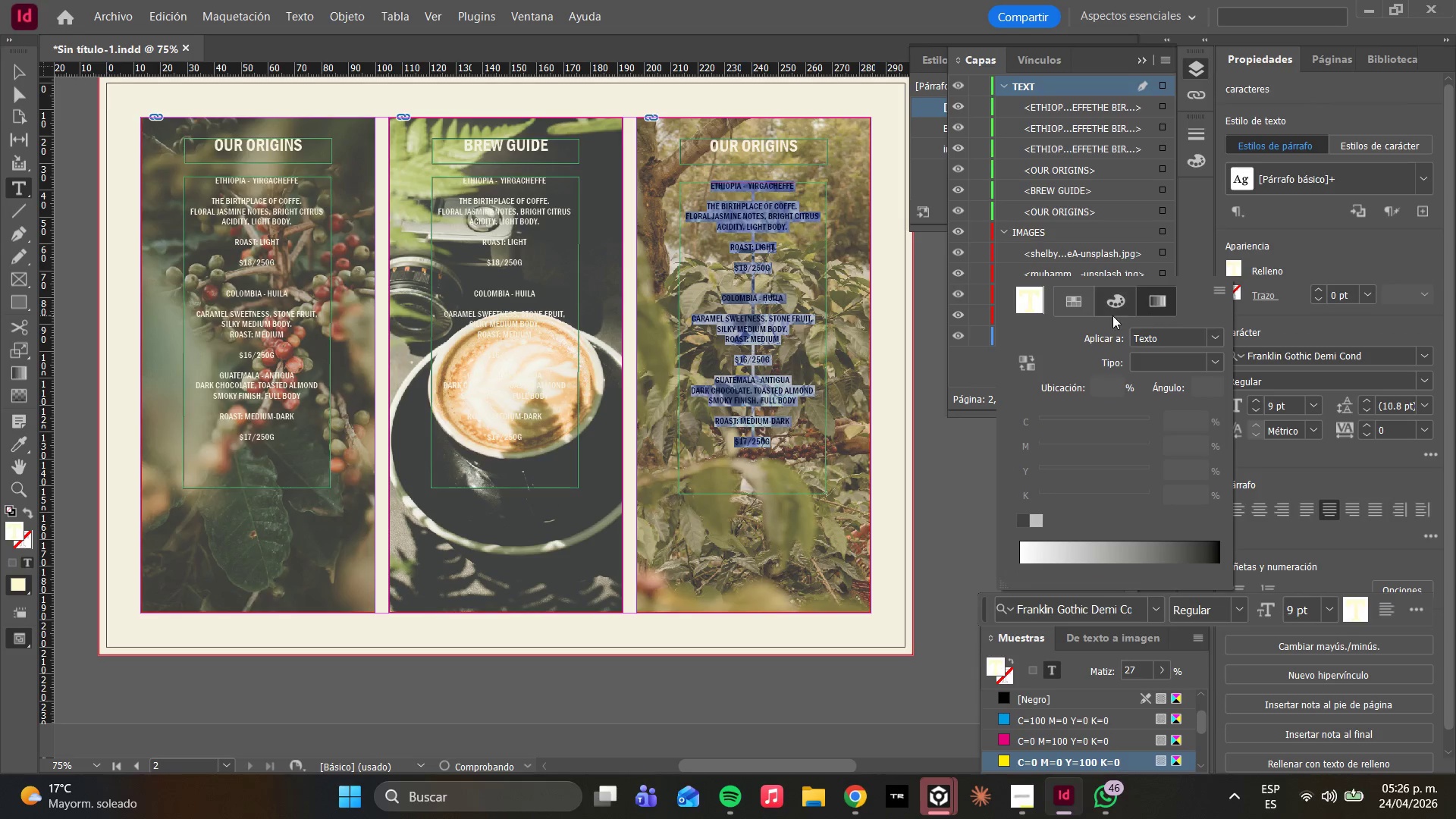 
left_click([1111, 315])
 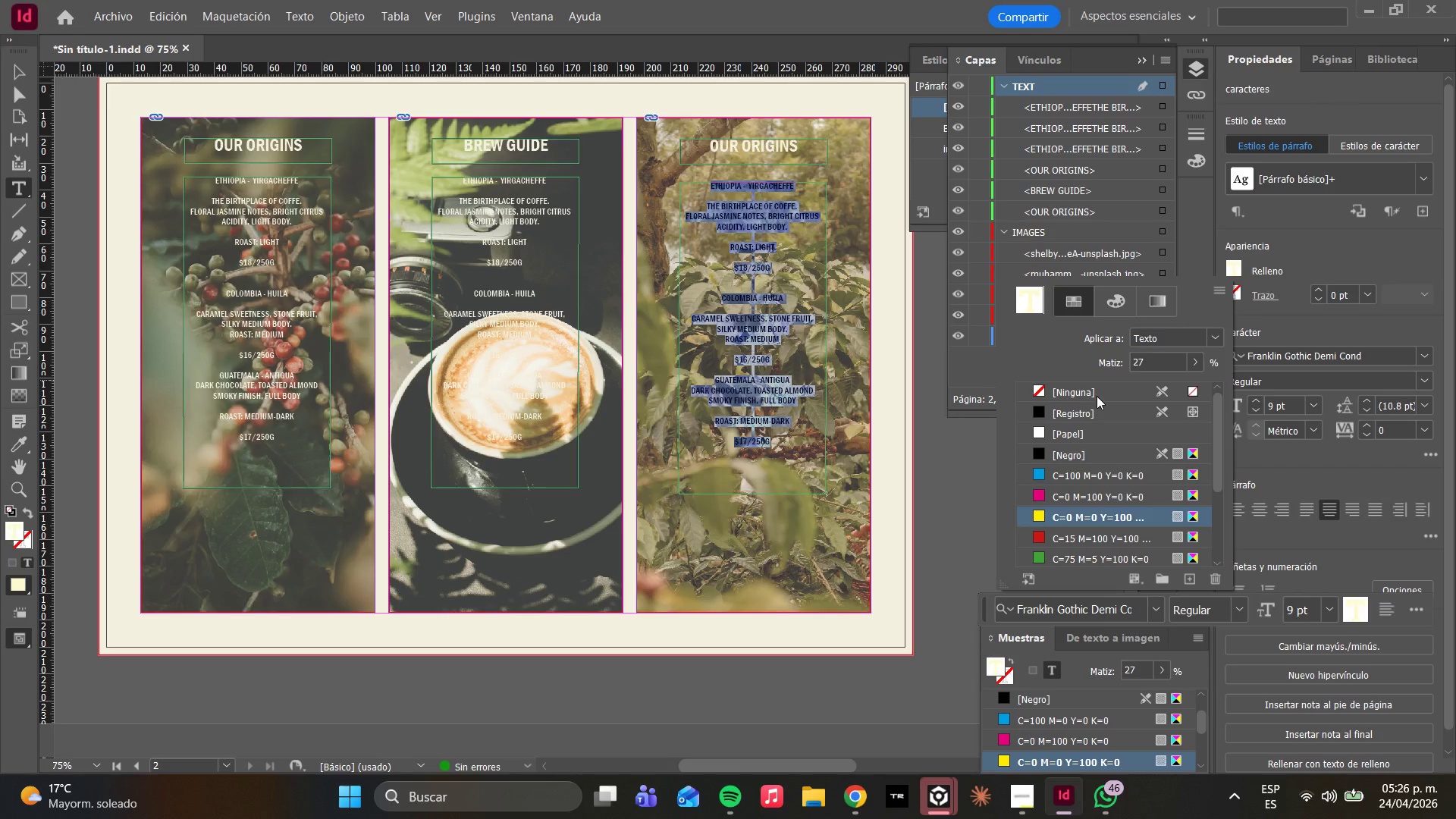 
scroll: coordinate [1093, 457], scroll_direction: down, amount: 6.0
 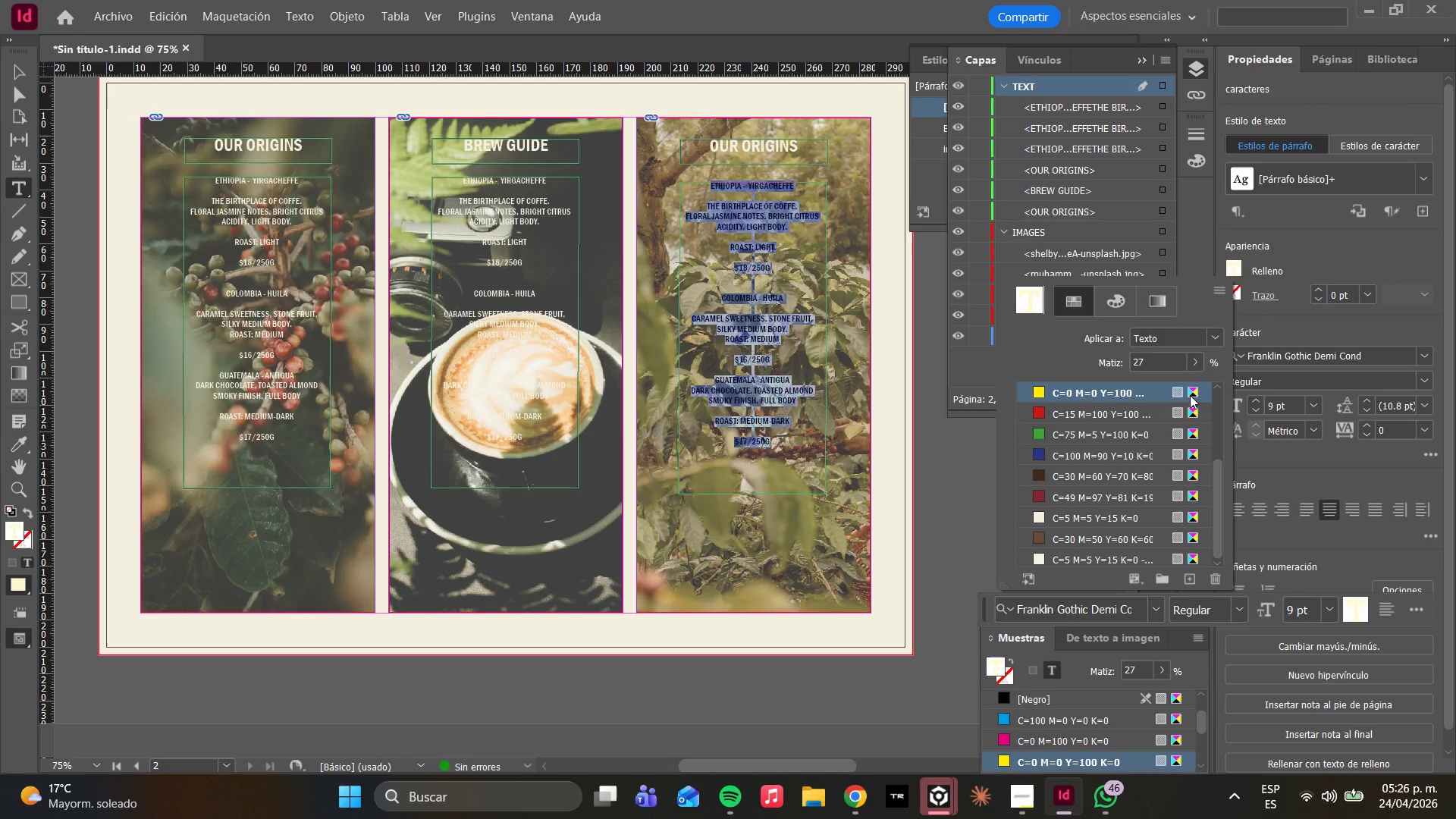 
double_click([1190, 395])
 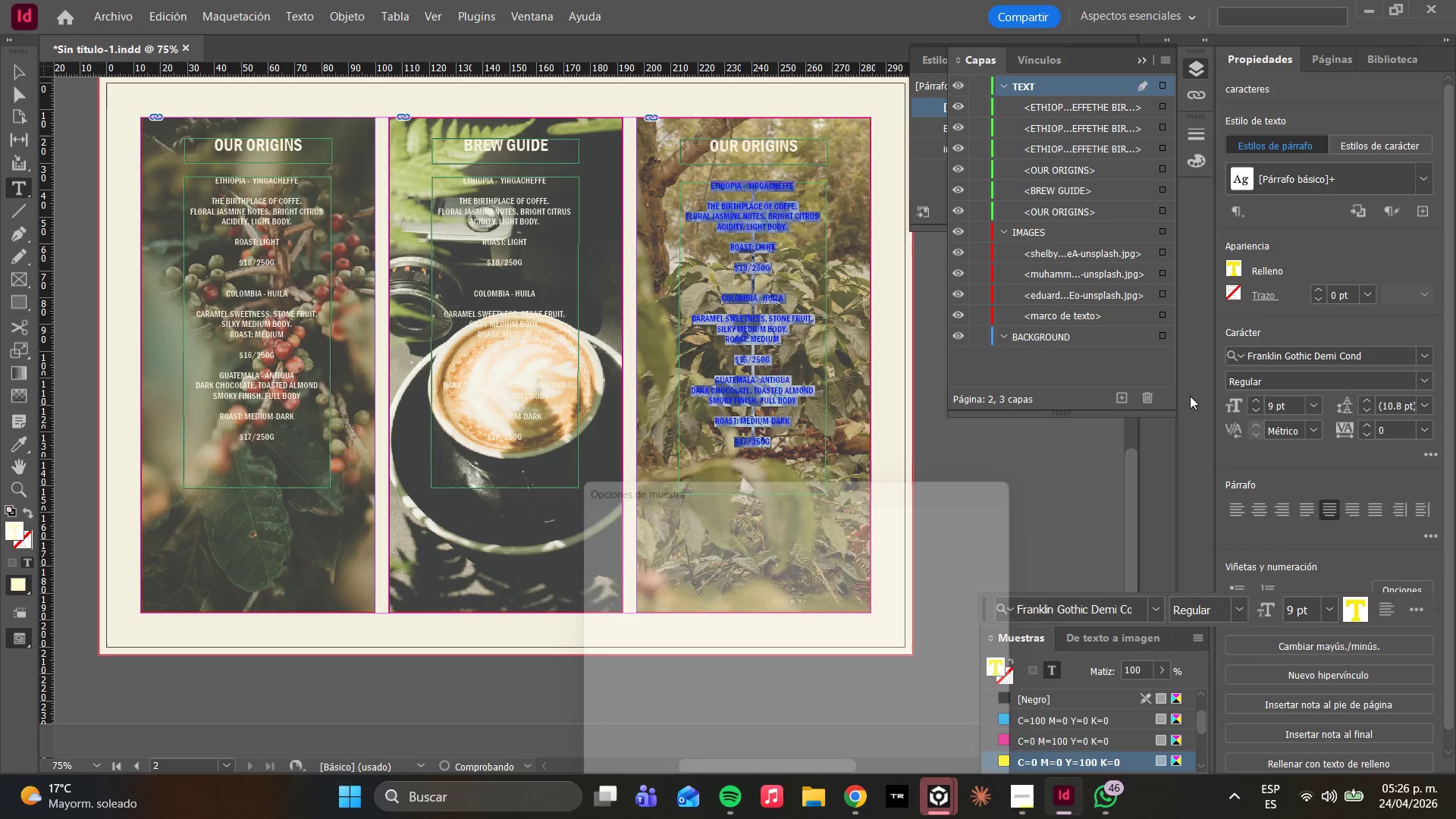 
triple_click([1190, 396])
 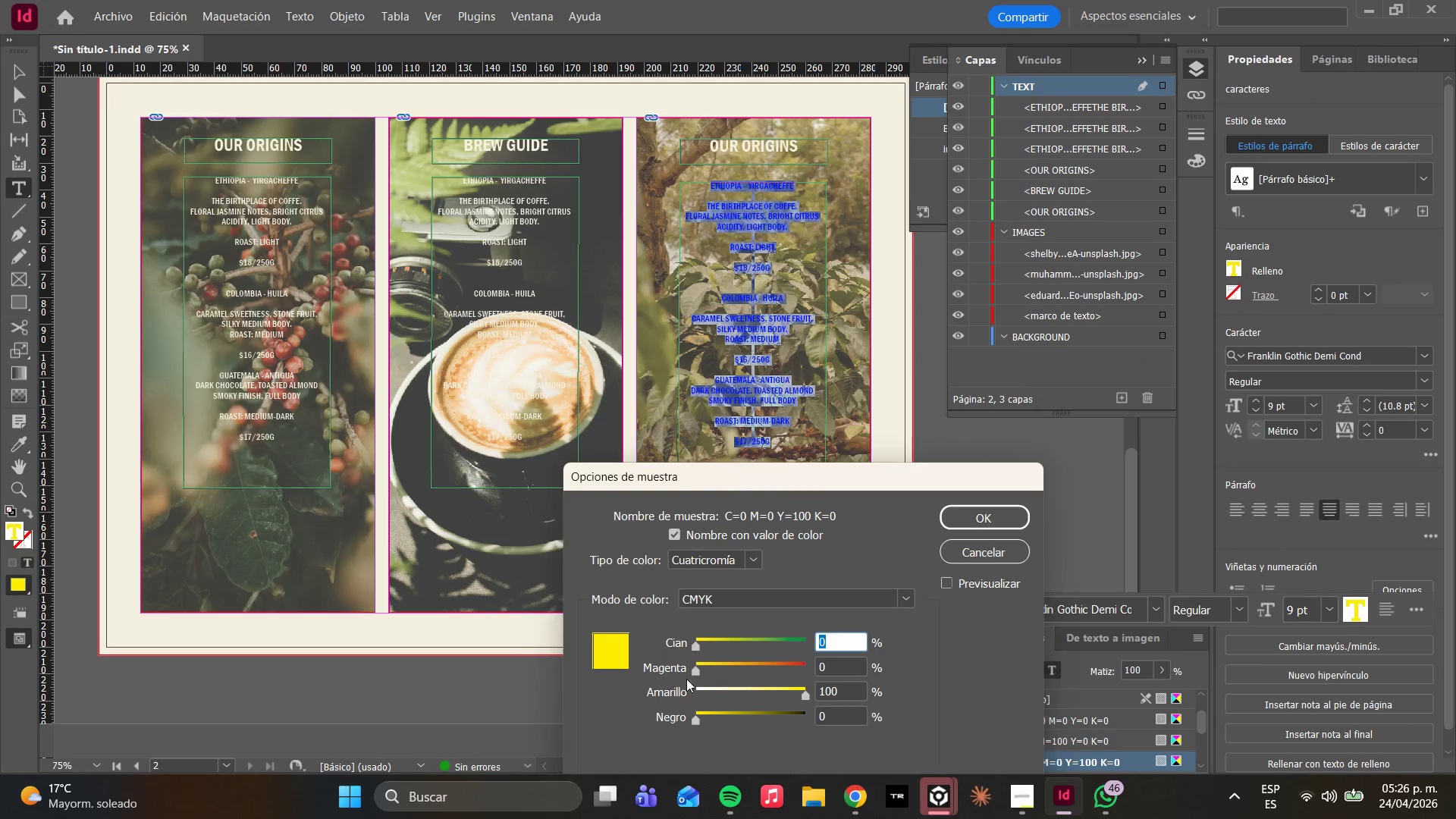 
left_click_drag(start_coordinate=[698, 673], to_coordinate=[713, 673])
 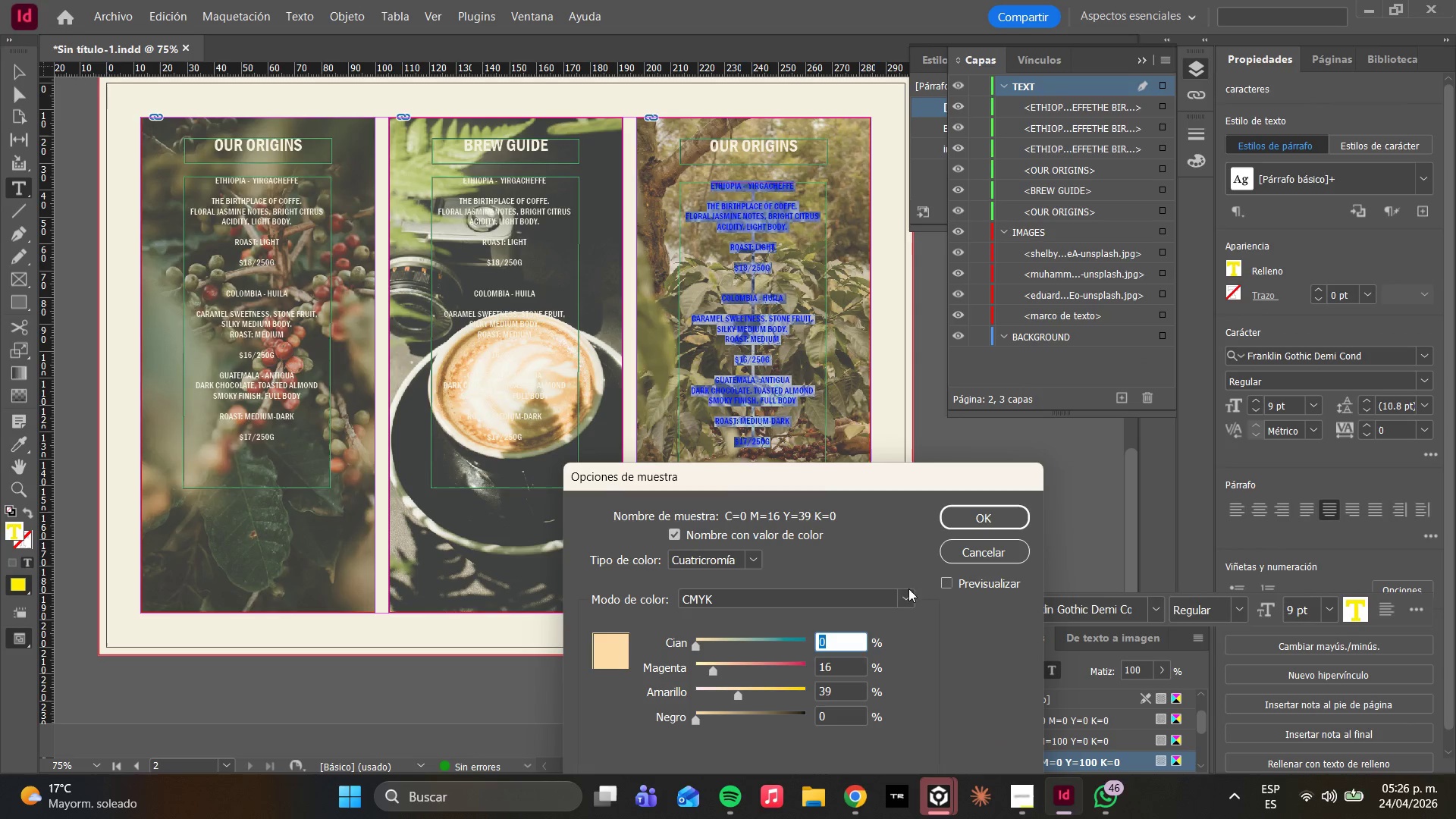 
left_click([950, 519])
 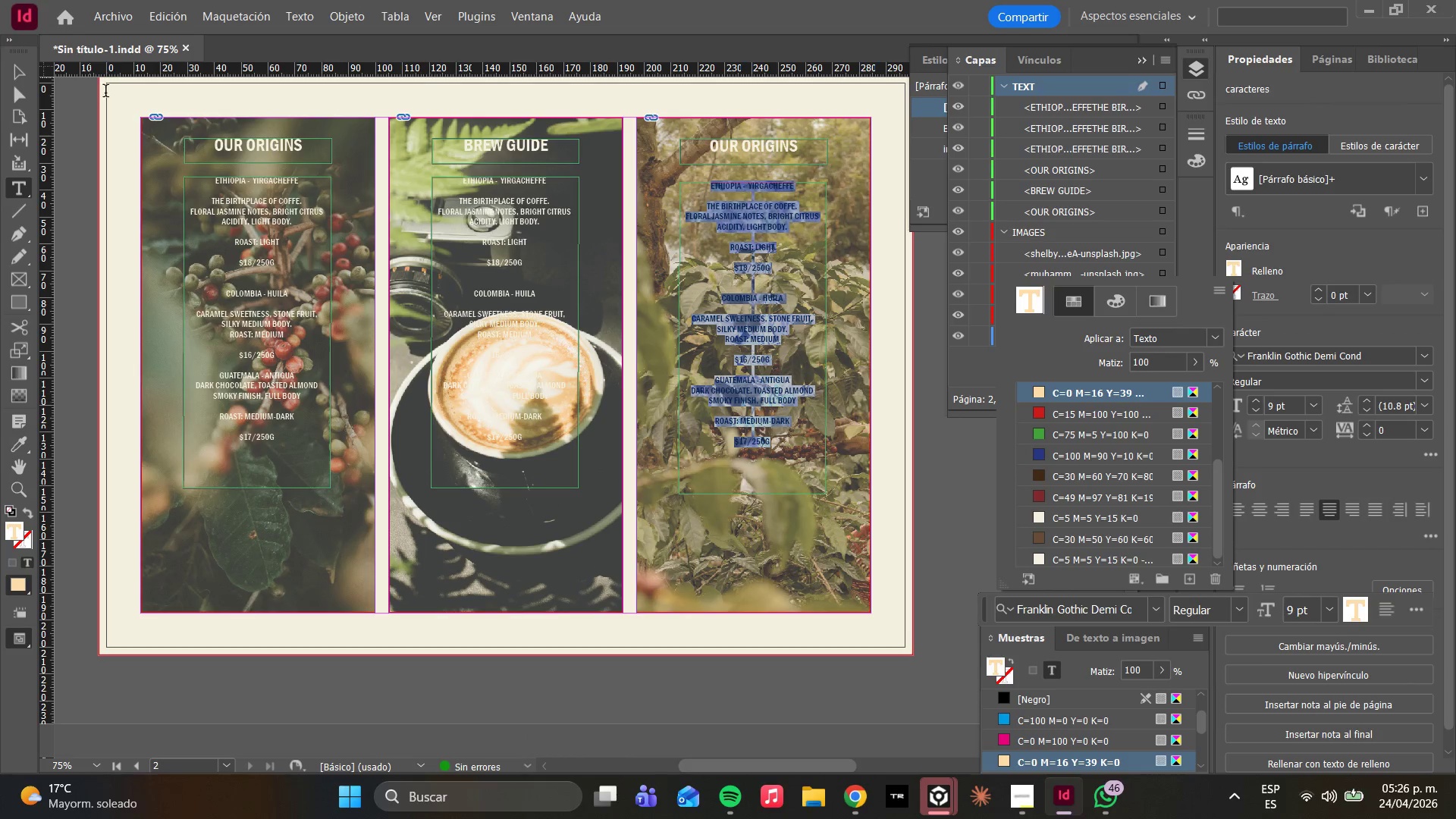 
left_click([31, 98])
 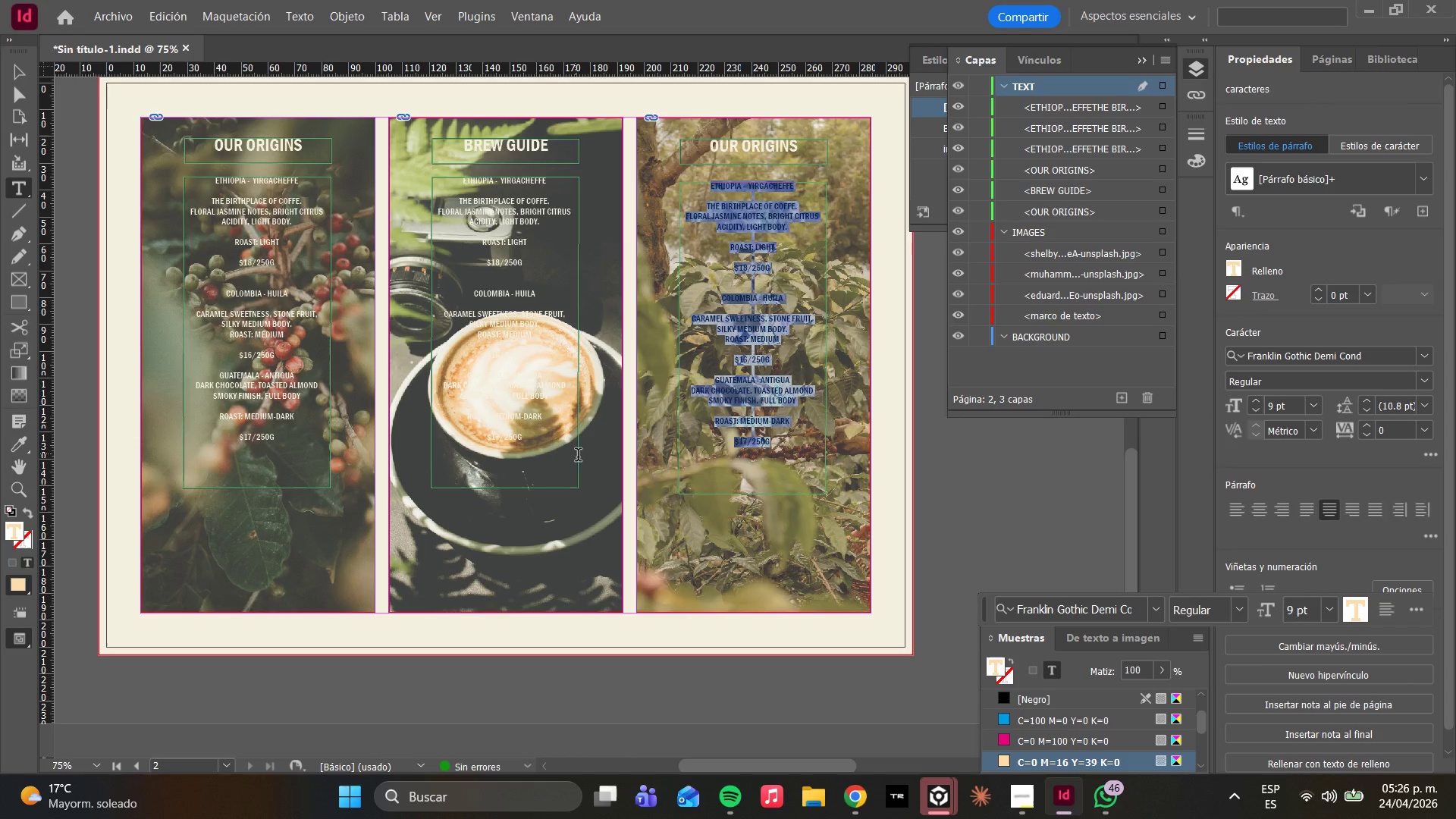 
left_click([671, 525])
 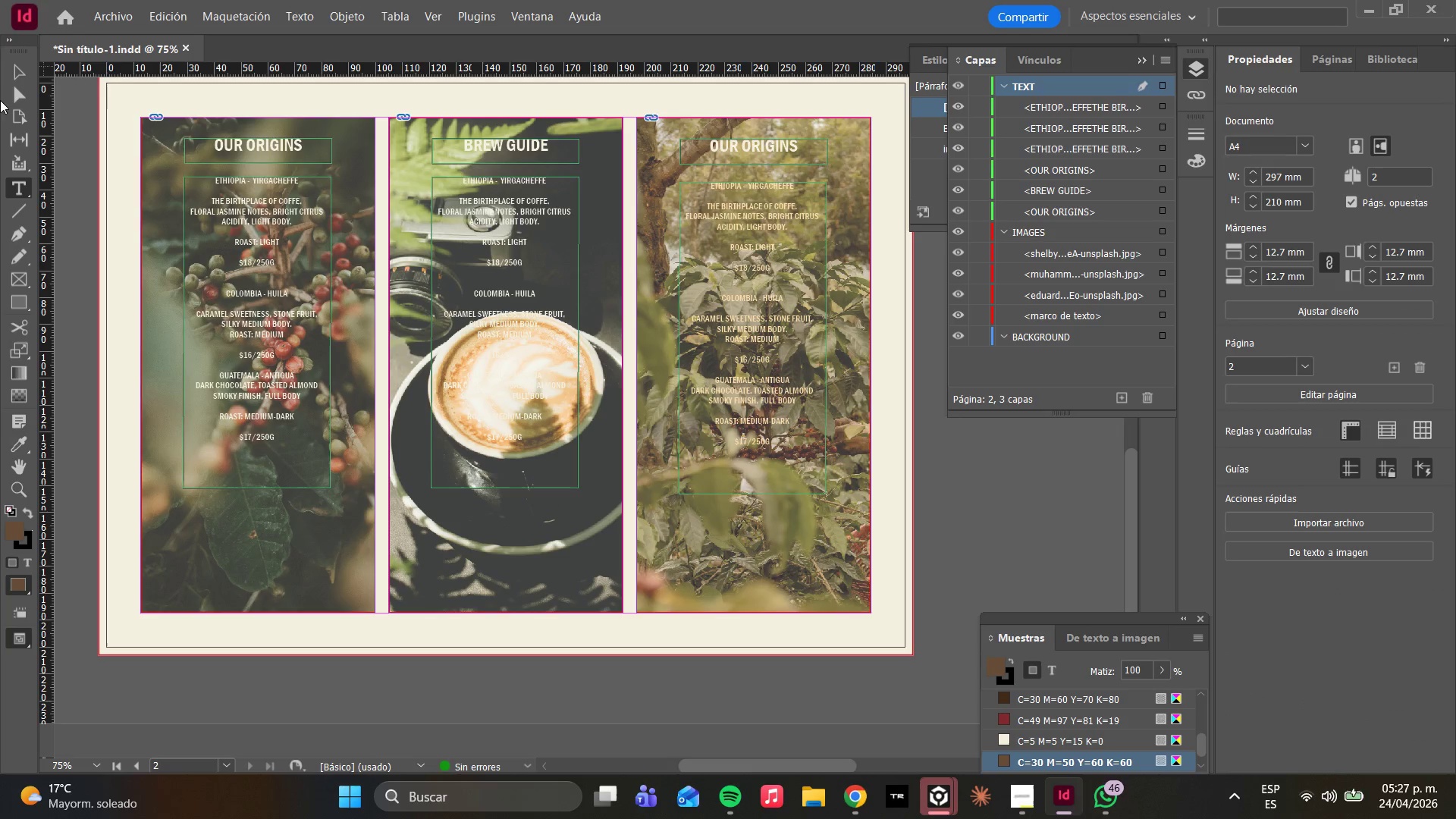 
wait(5.53)
 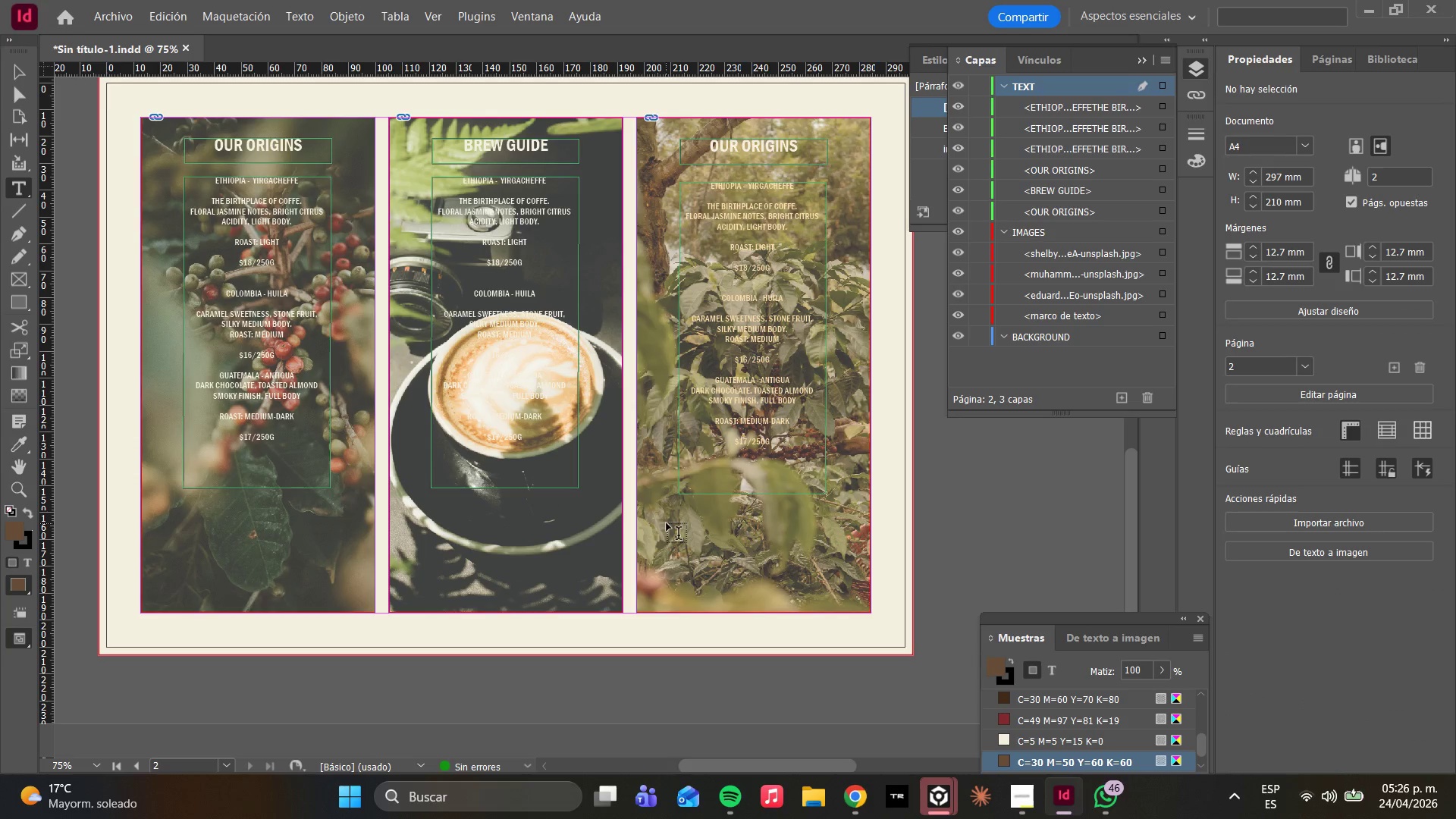 
left_click([9, 300])
 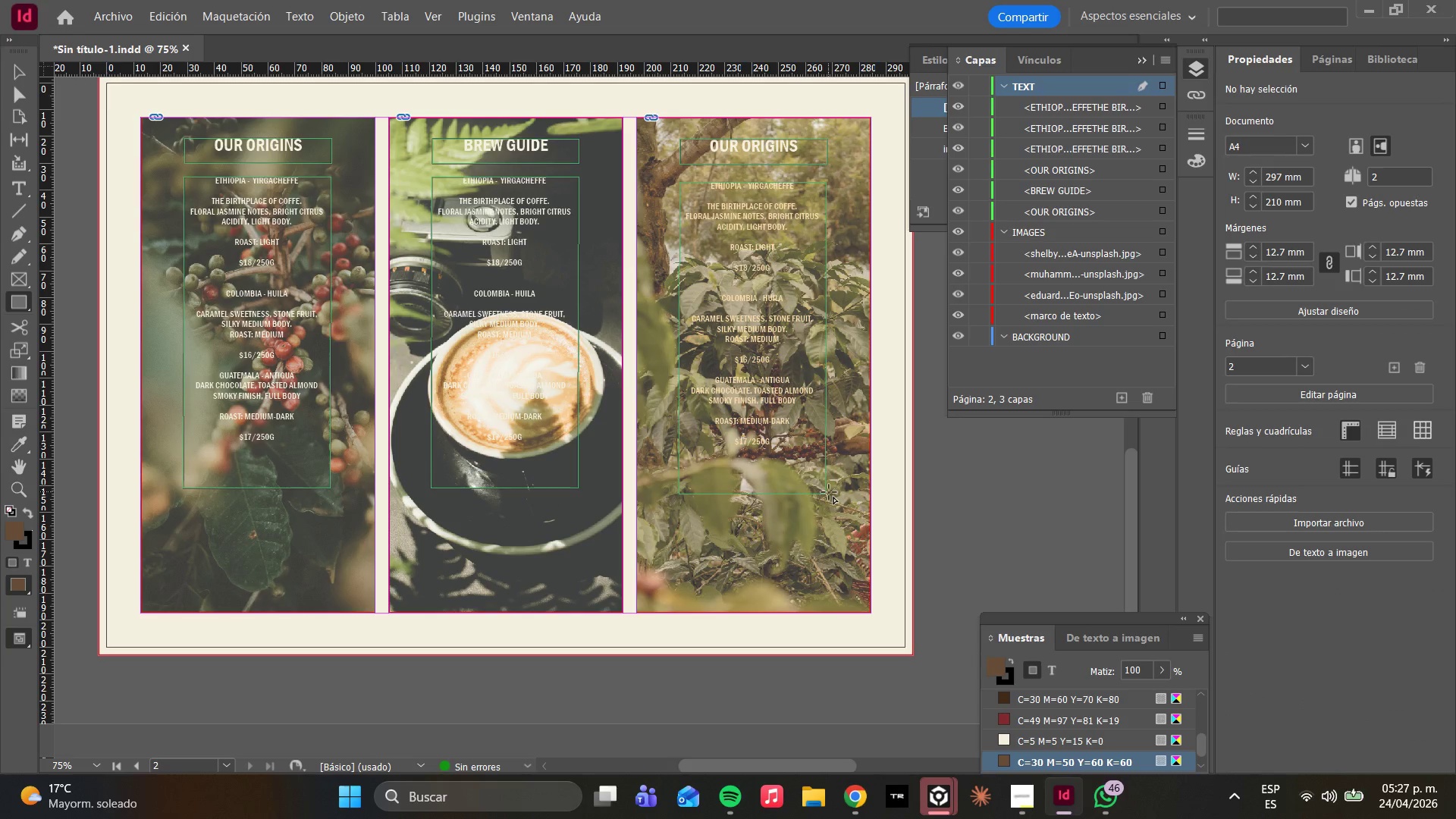 
left_click_drag(start_coordinate=[825, 493], to_coordinate=[679, 184])
 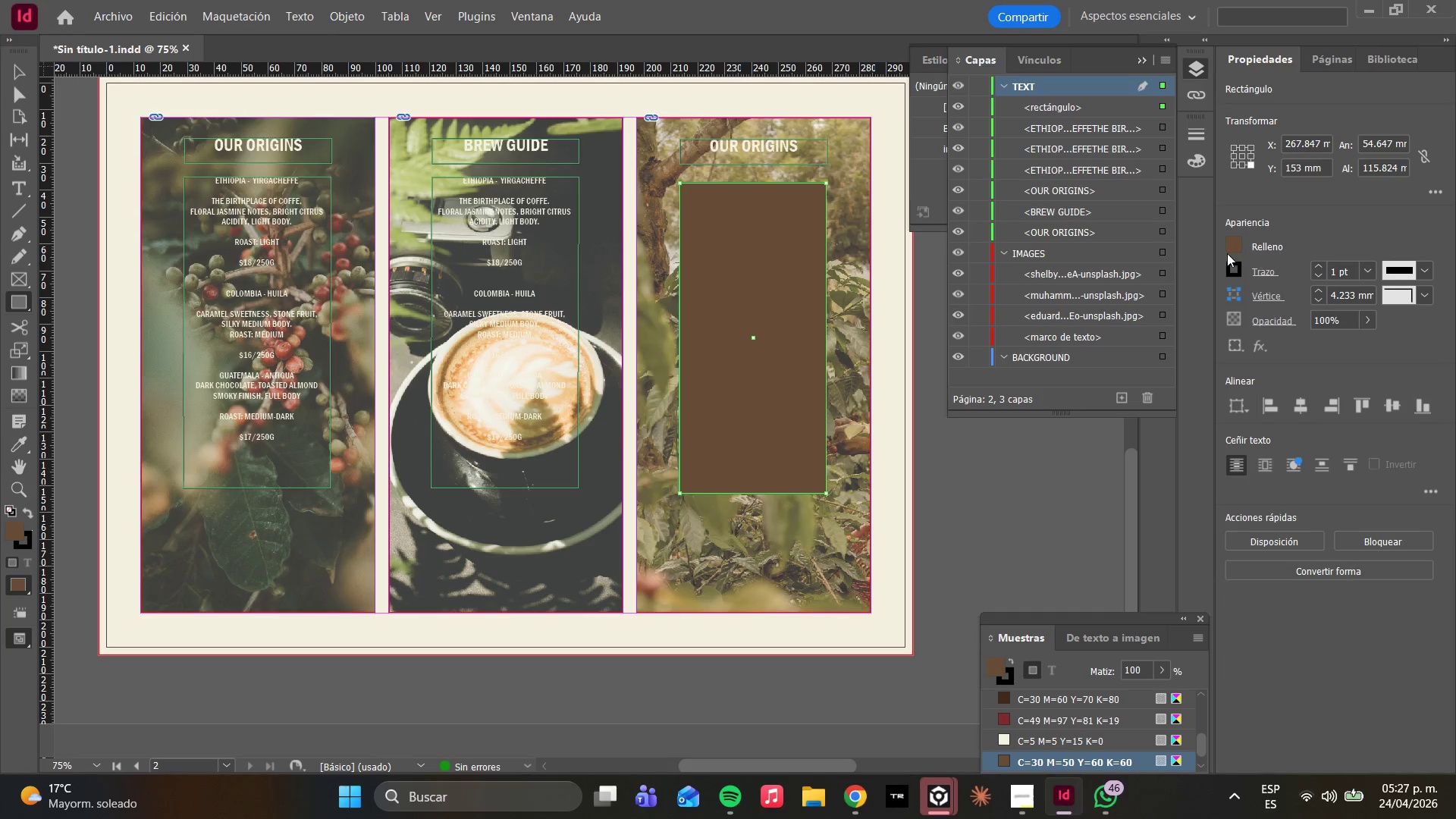 
left_click([1232, 244])
 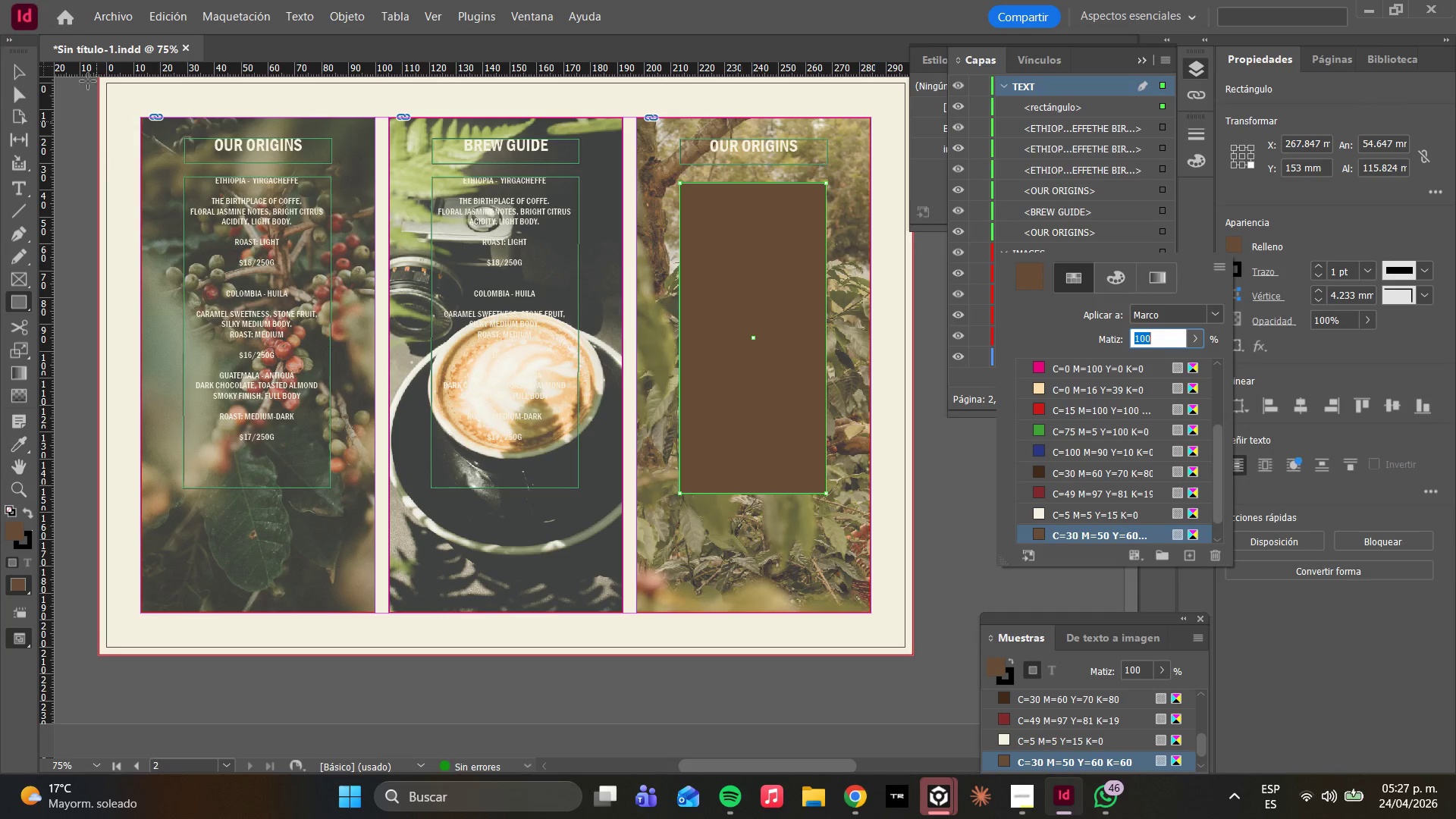 
key(Control+D)
 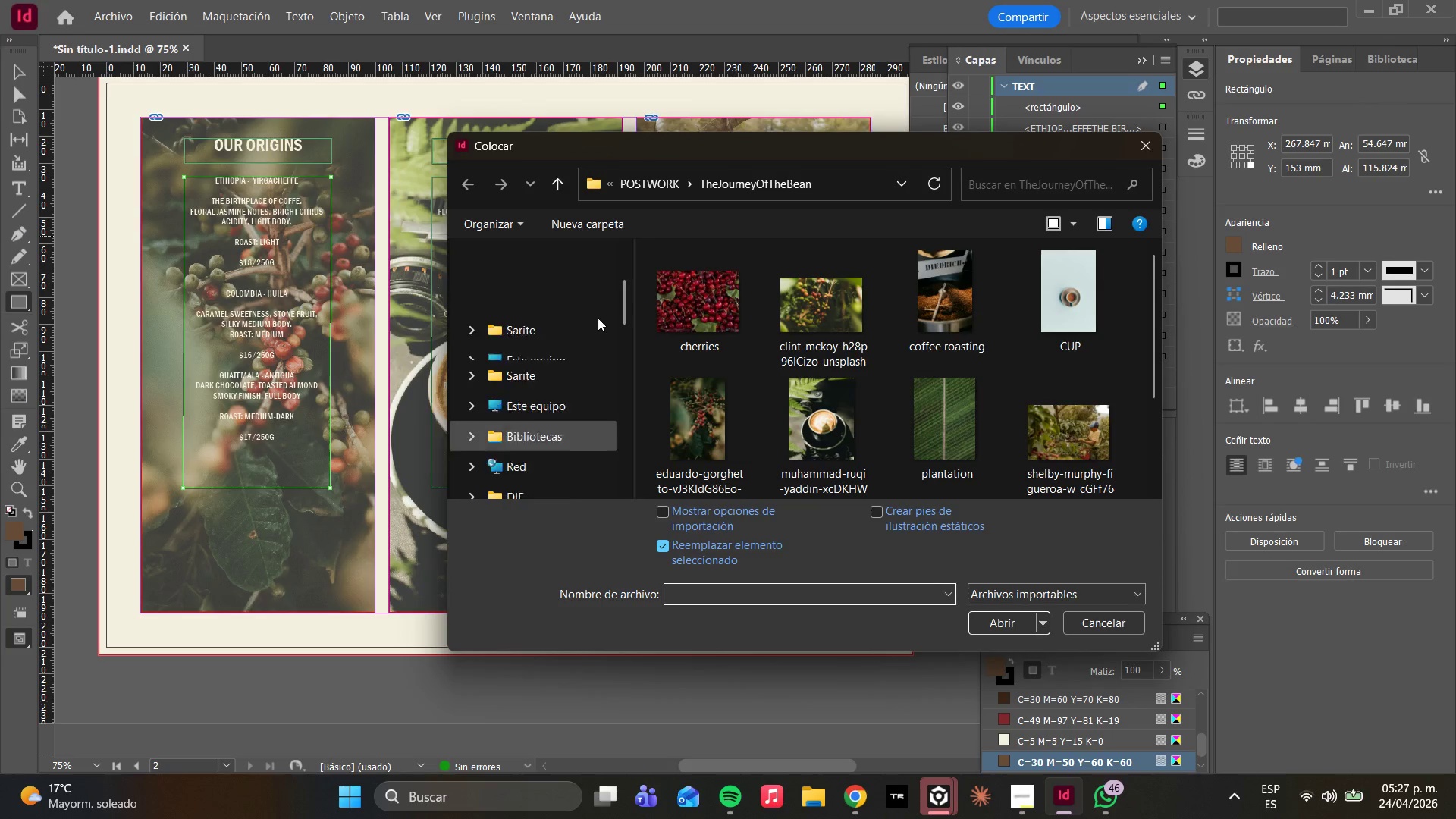 
scroll: coordinate [736, 354], scroll_direction: down, amount: 6.0
 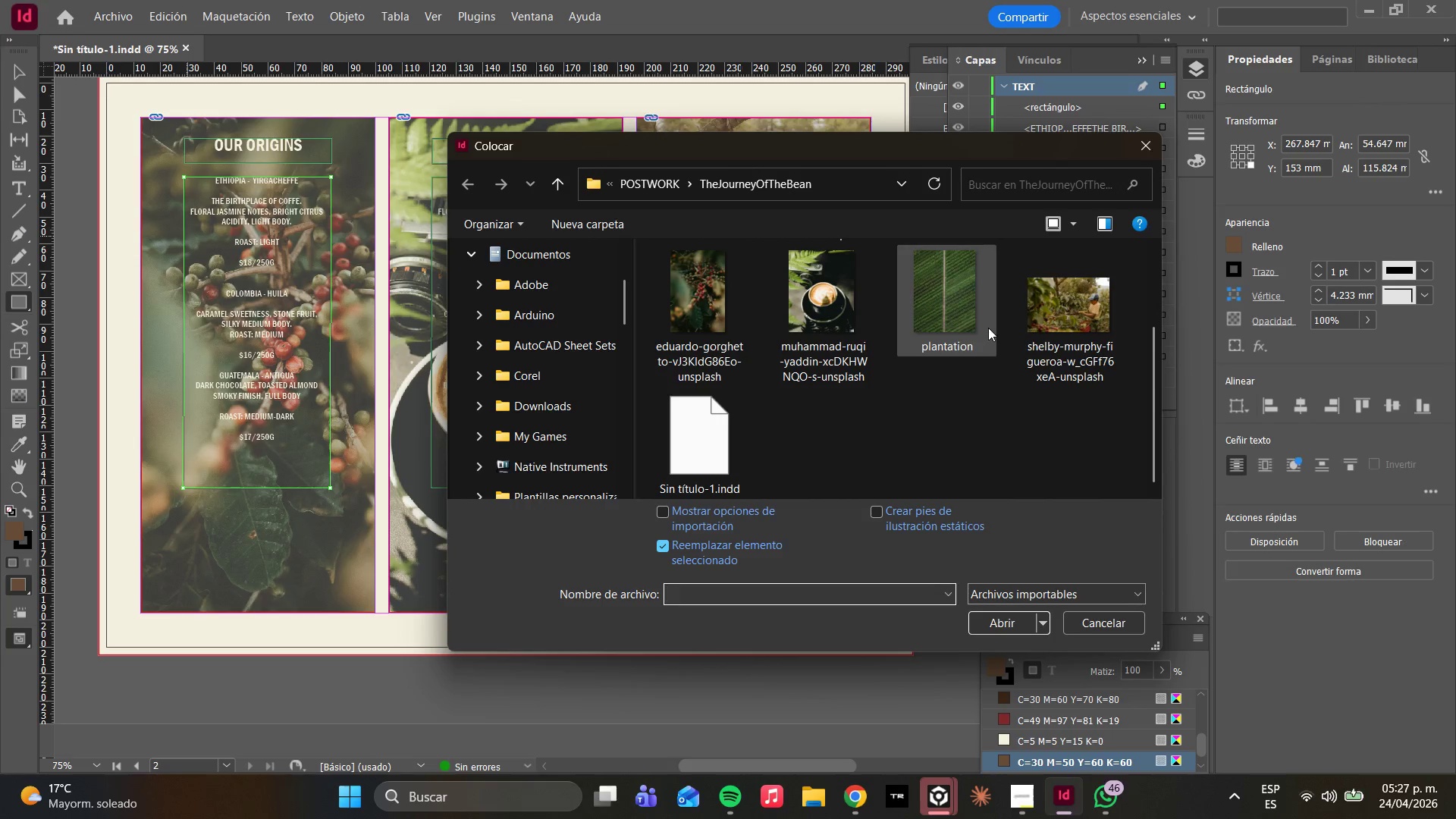 
left_click([1052, 319])
 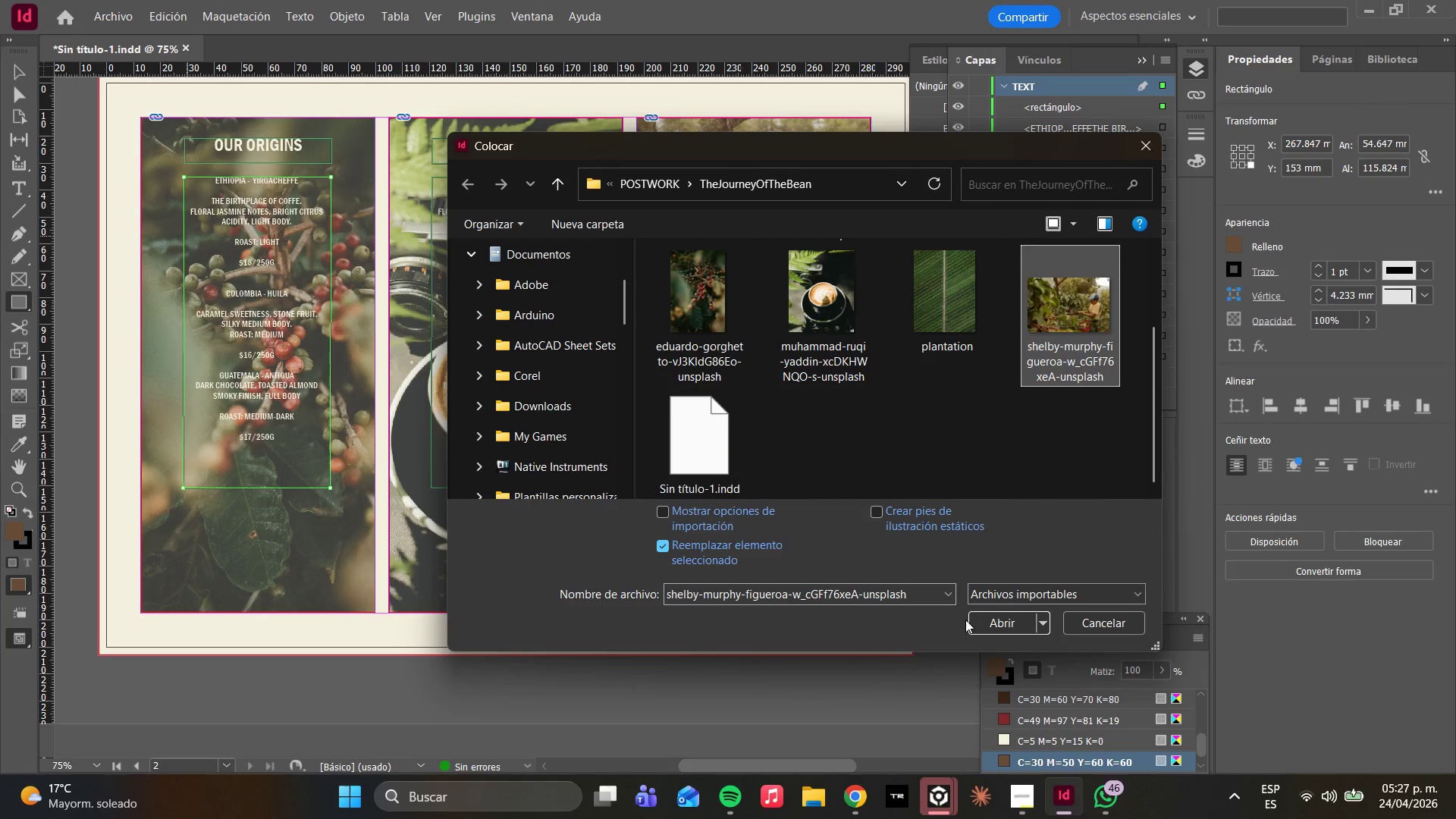 
left_click([971, 620])
 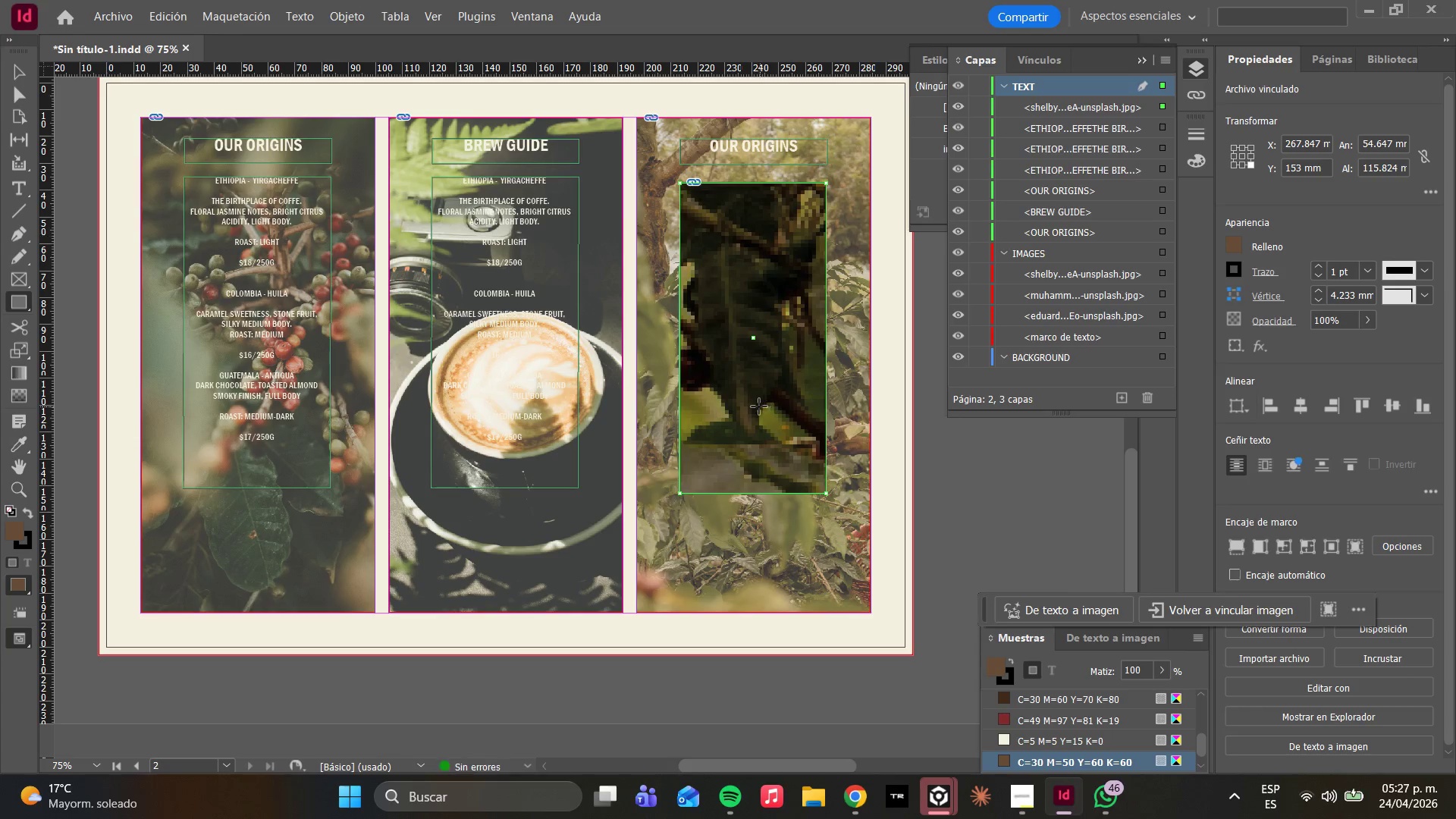 
right_click([751, 408])
 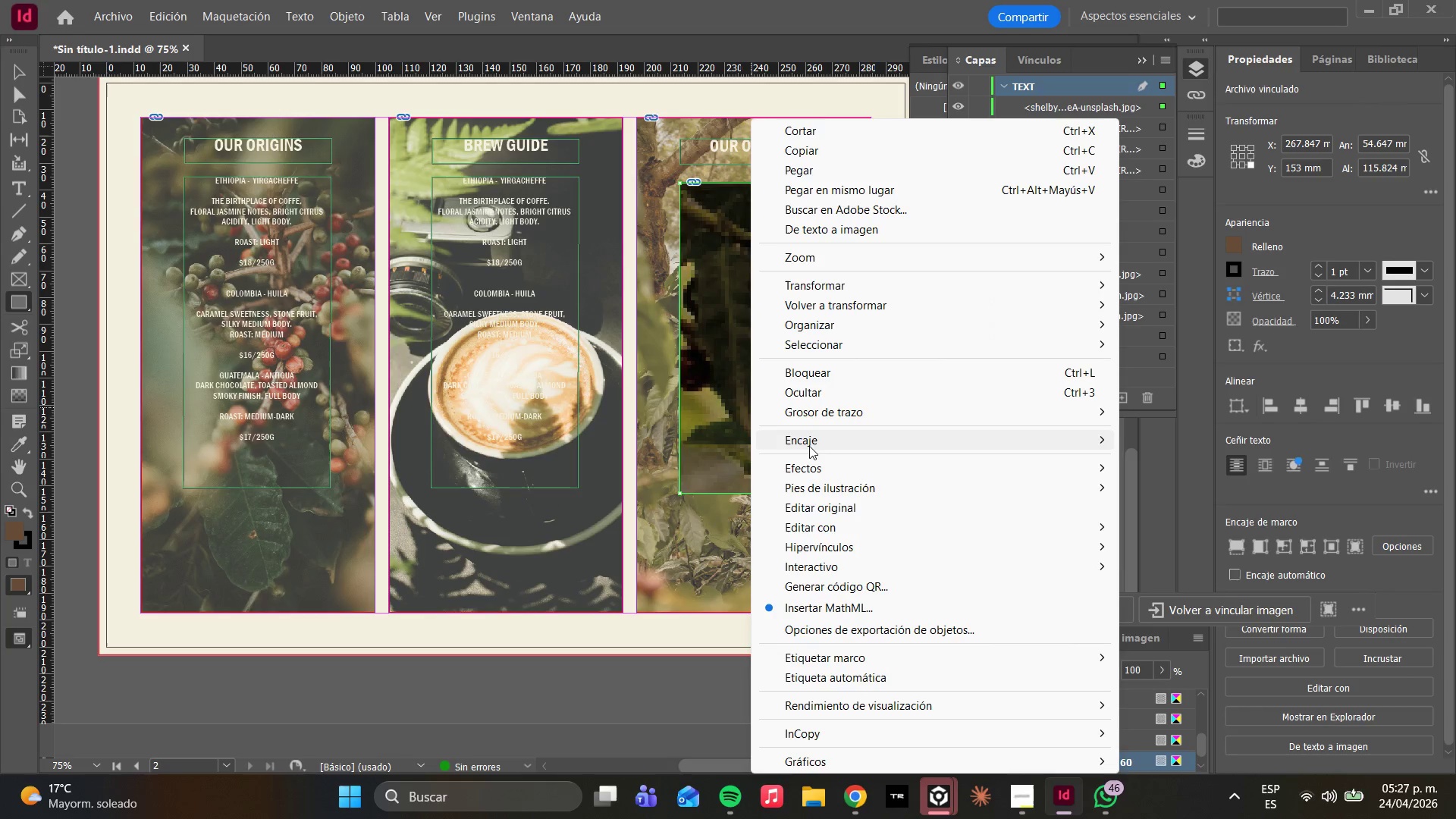 
left_click([808, 446])
 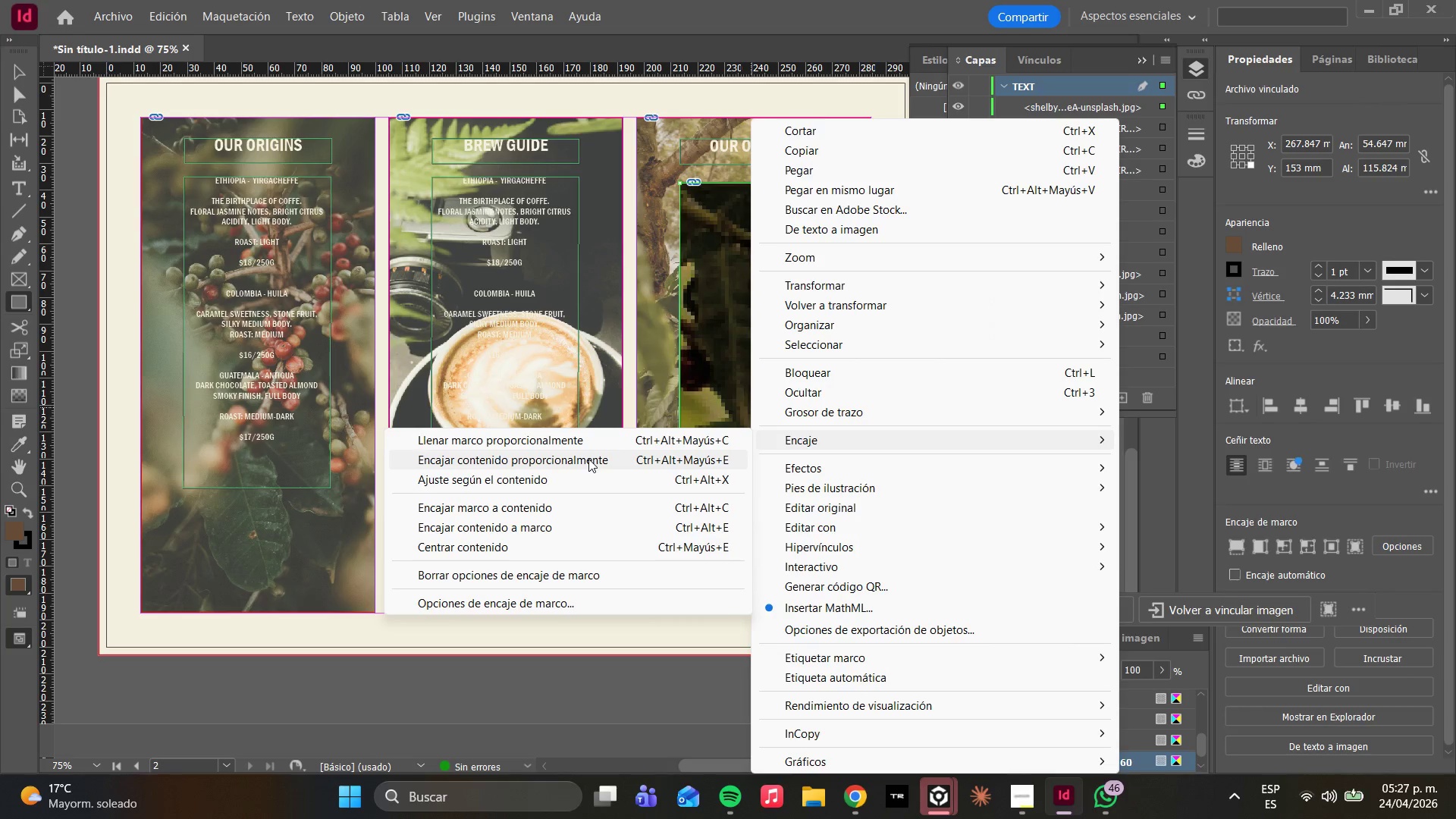 
left_click([588, 459])
 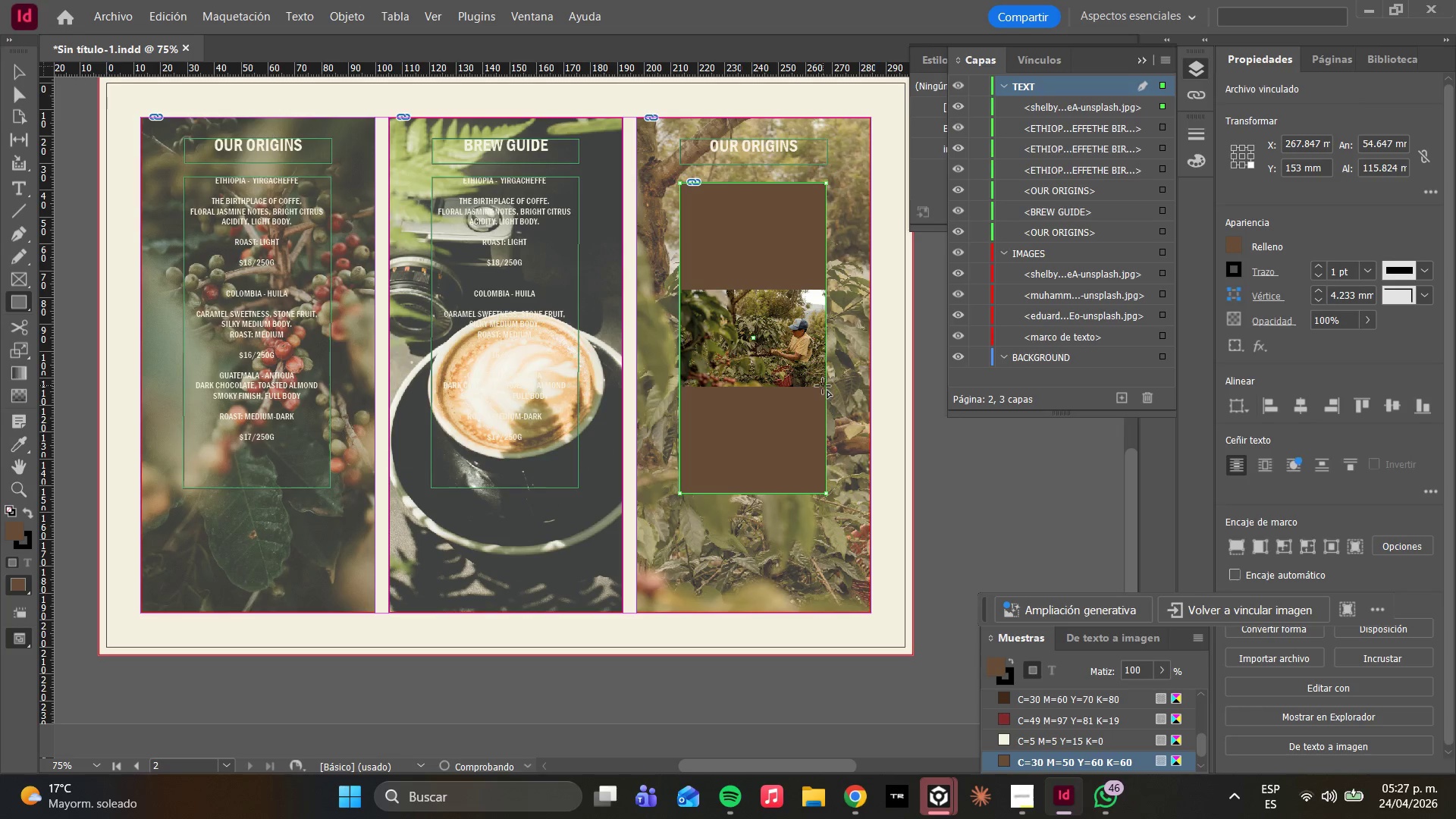 
right_click([704, 309])
 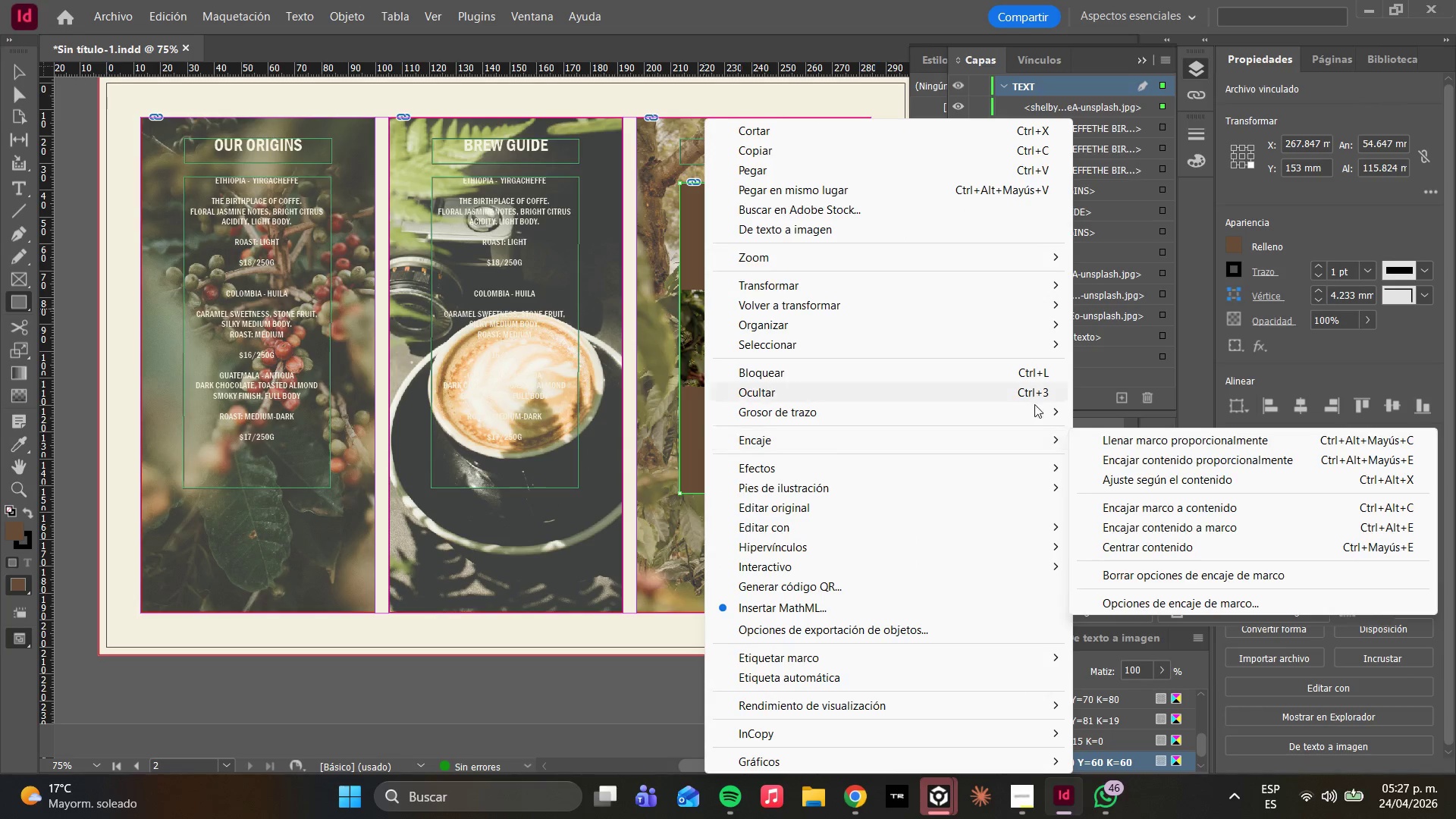 
left_click([970, 447])
 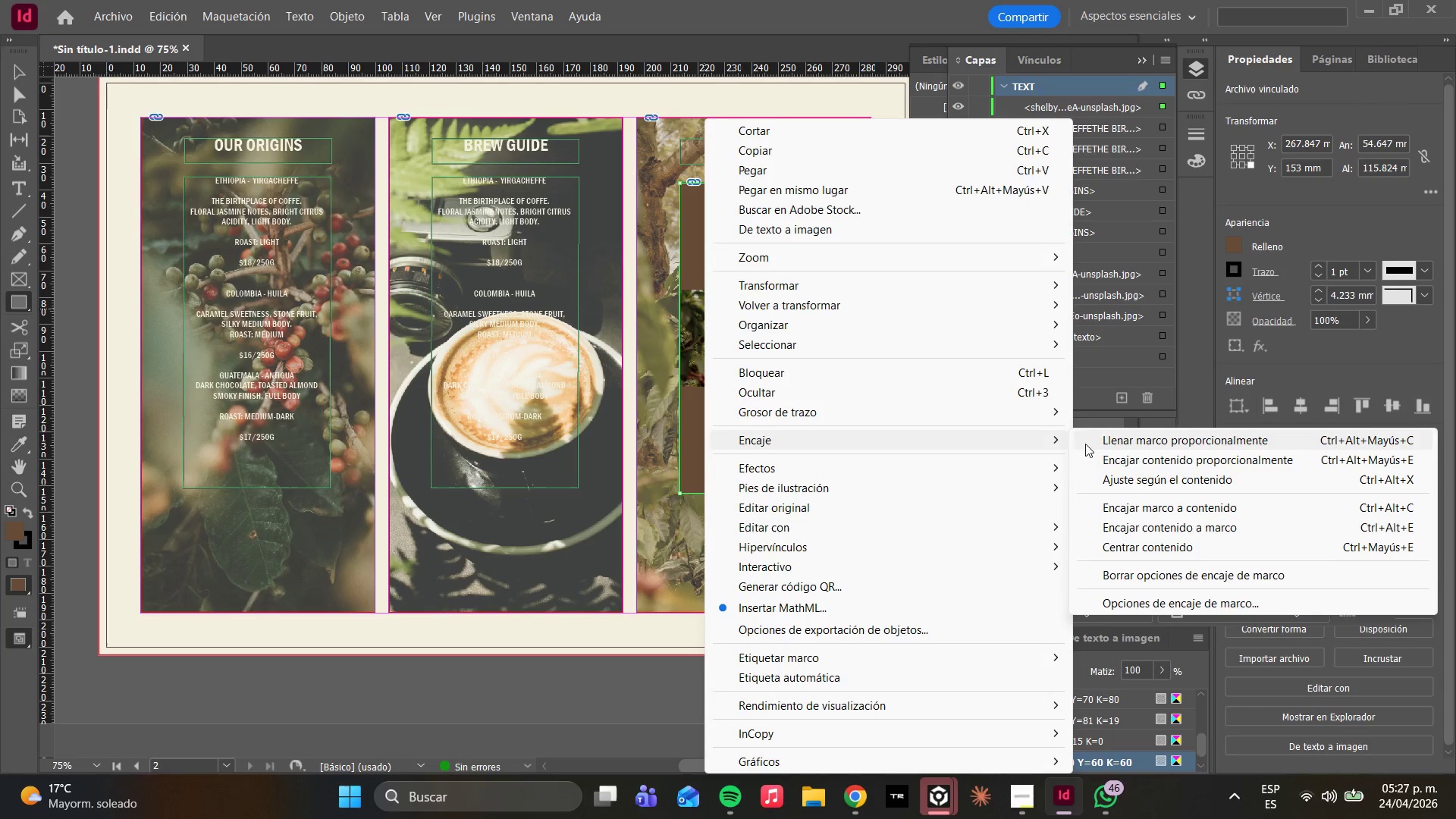 
left_click([1086, 444])
 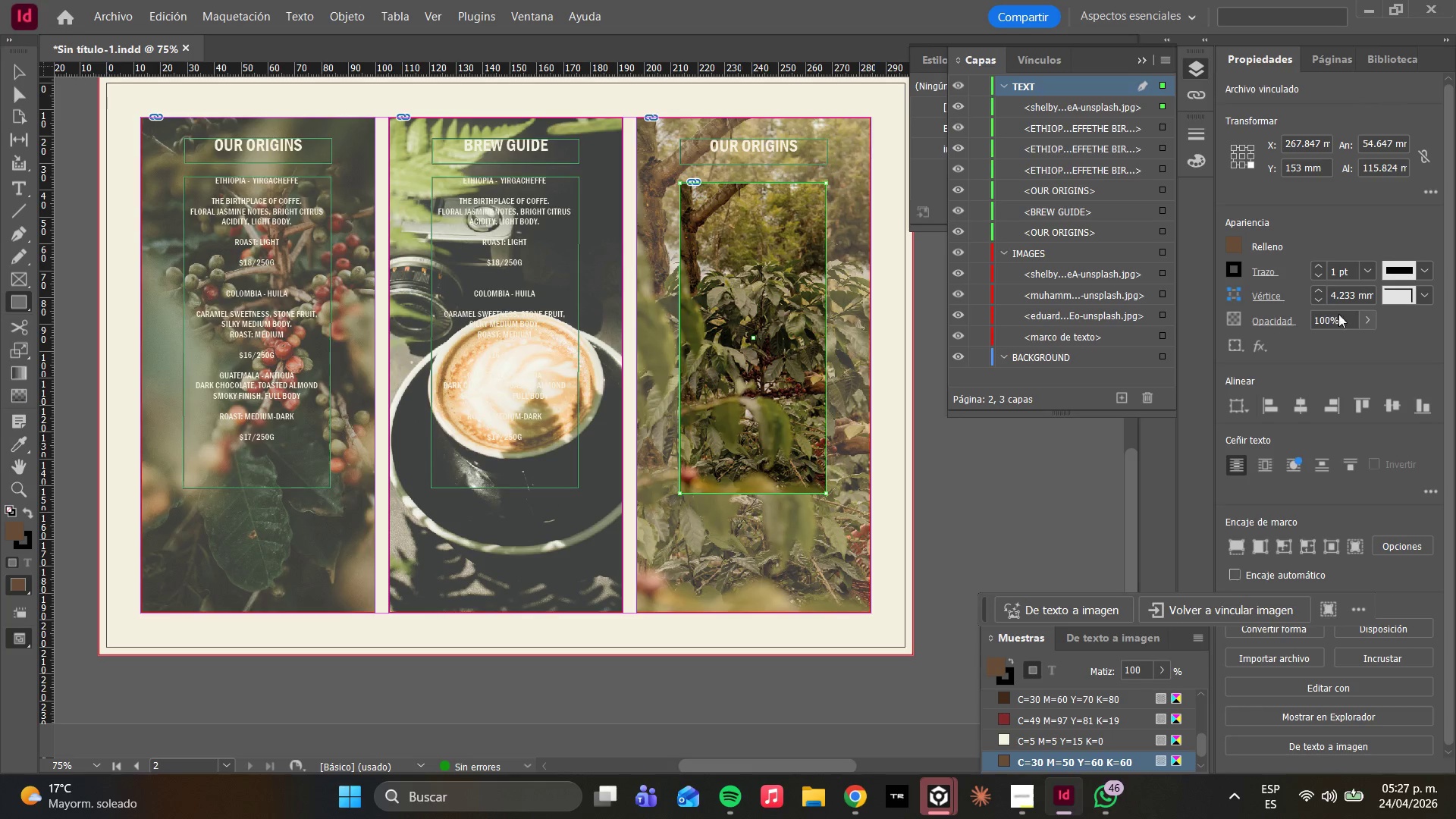 
left_click([1366, 326])
 